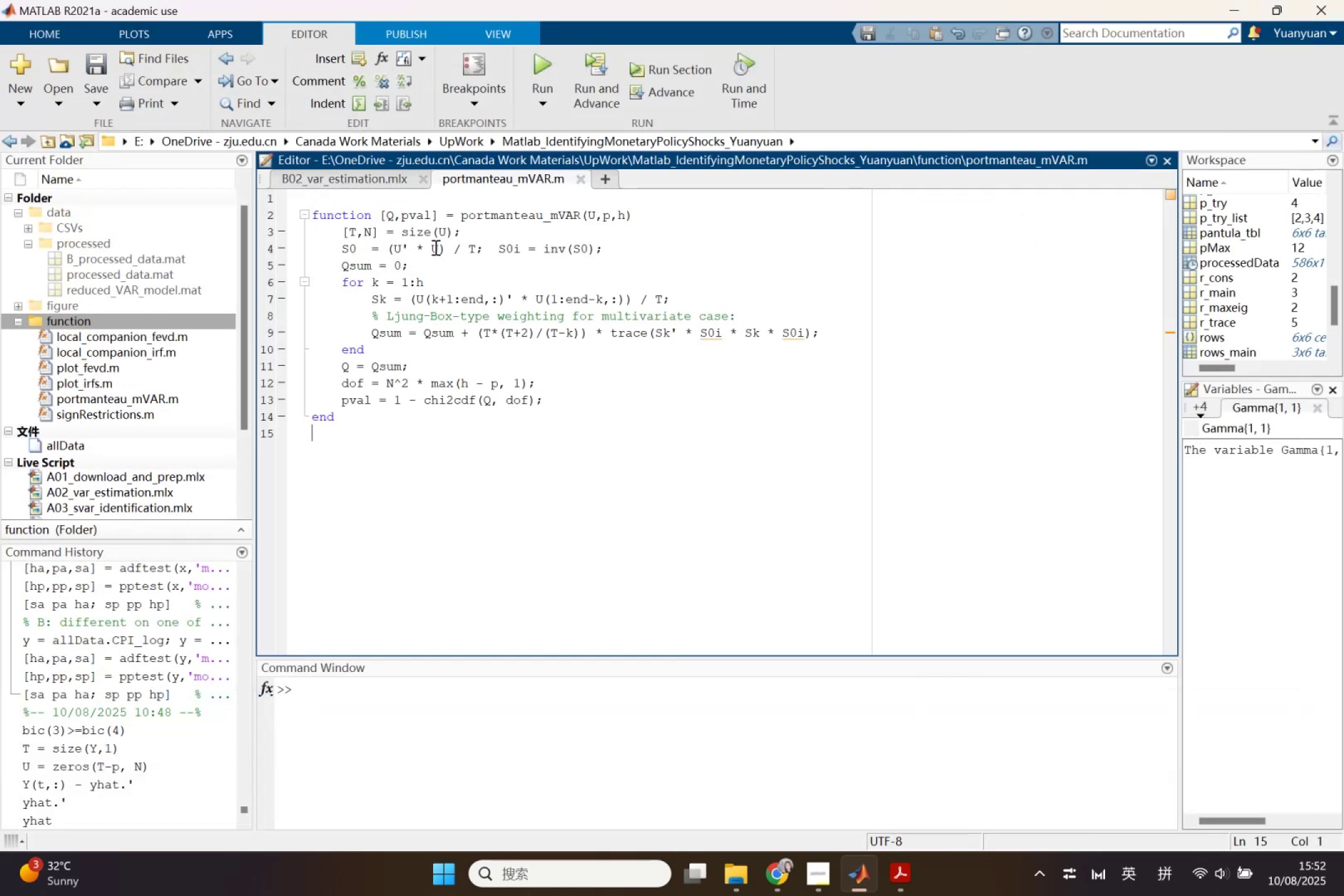 
left_click([368, 179])
 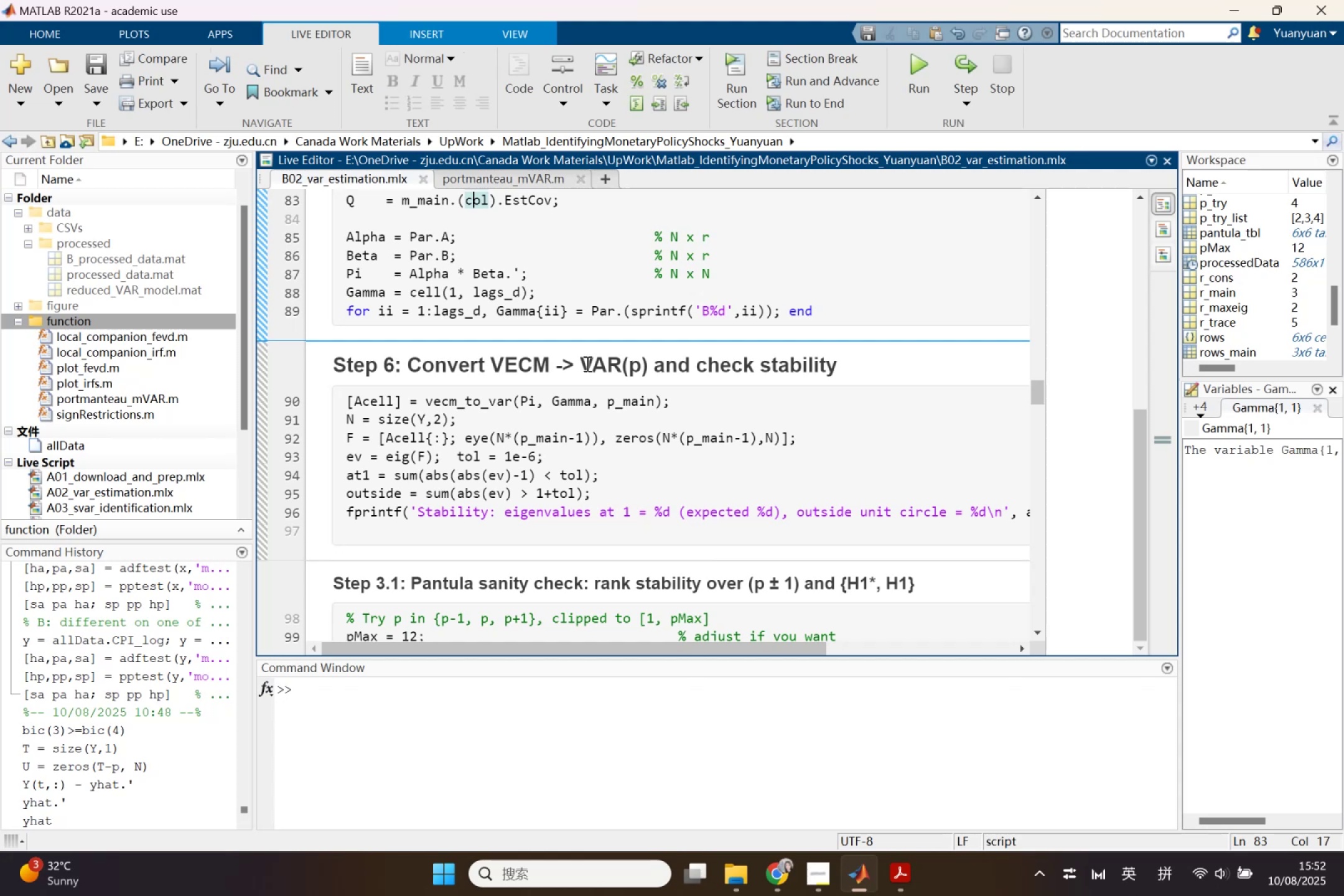 
left_click([607, 186])
 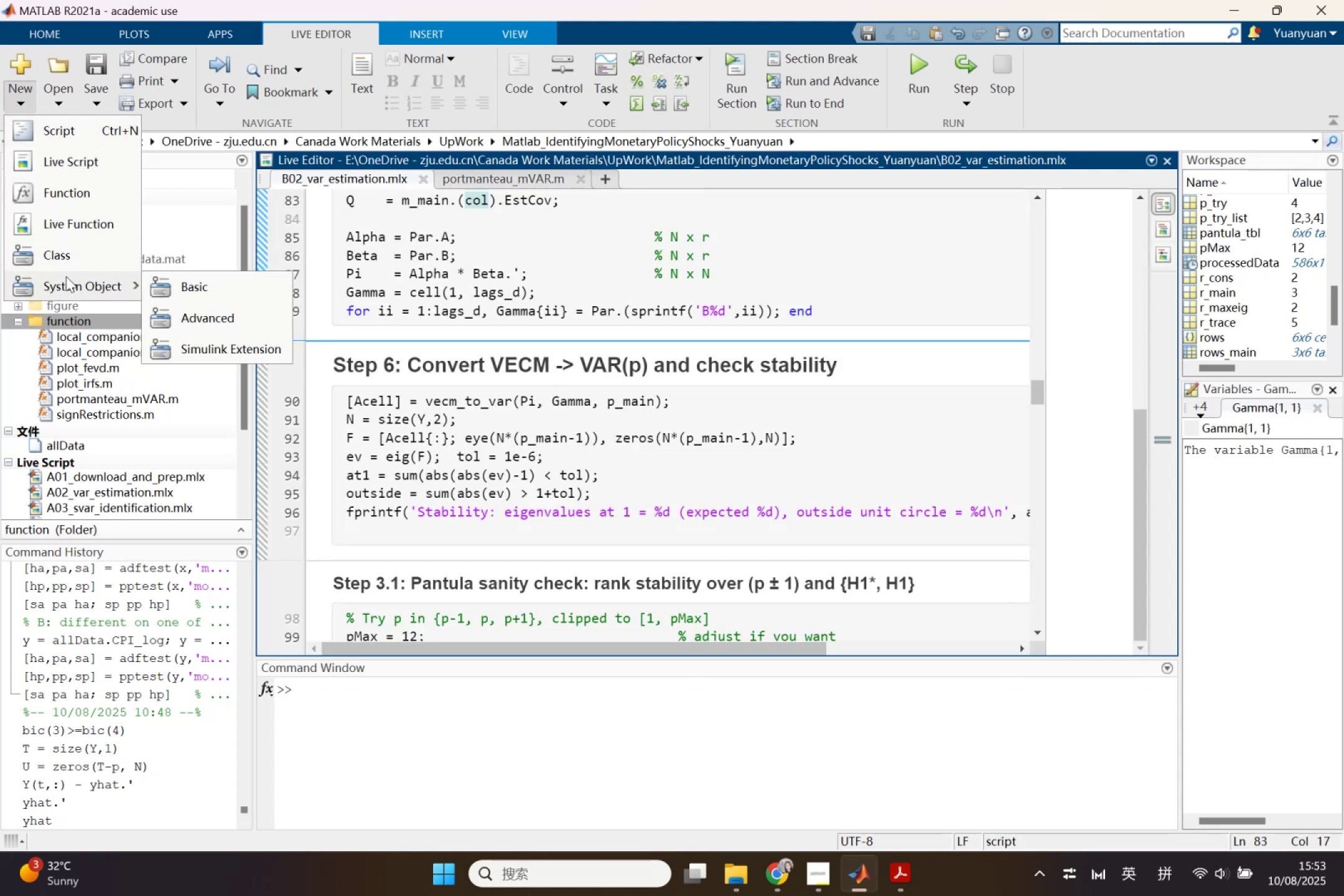 
wait(6.27)
 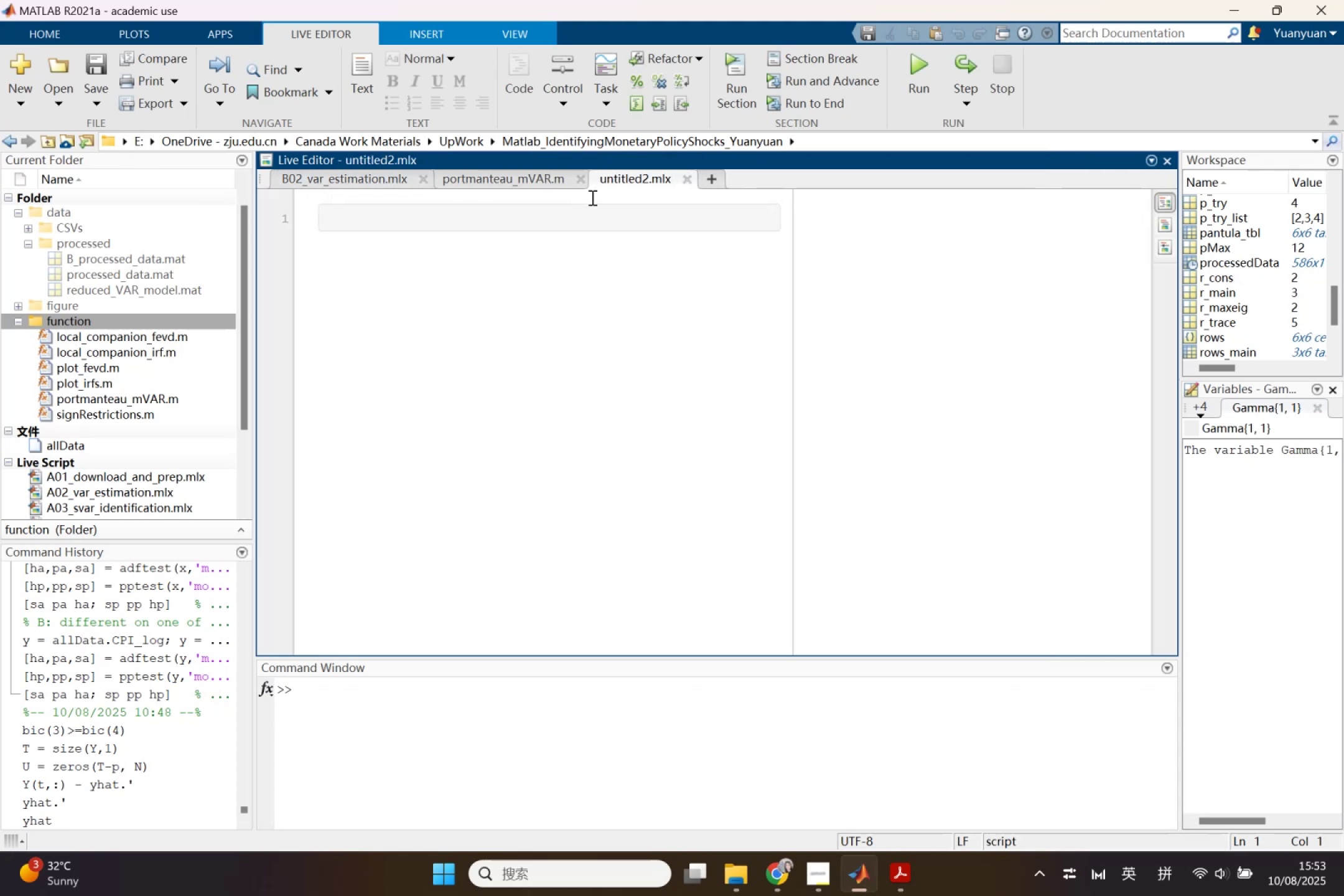 
left_click([89, 189])
 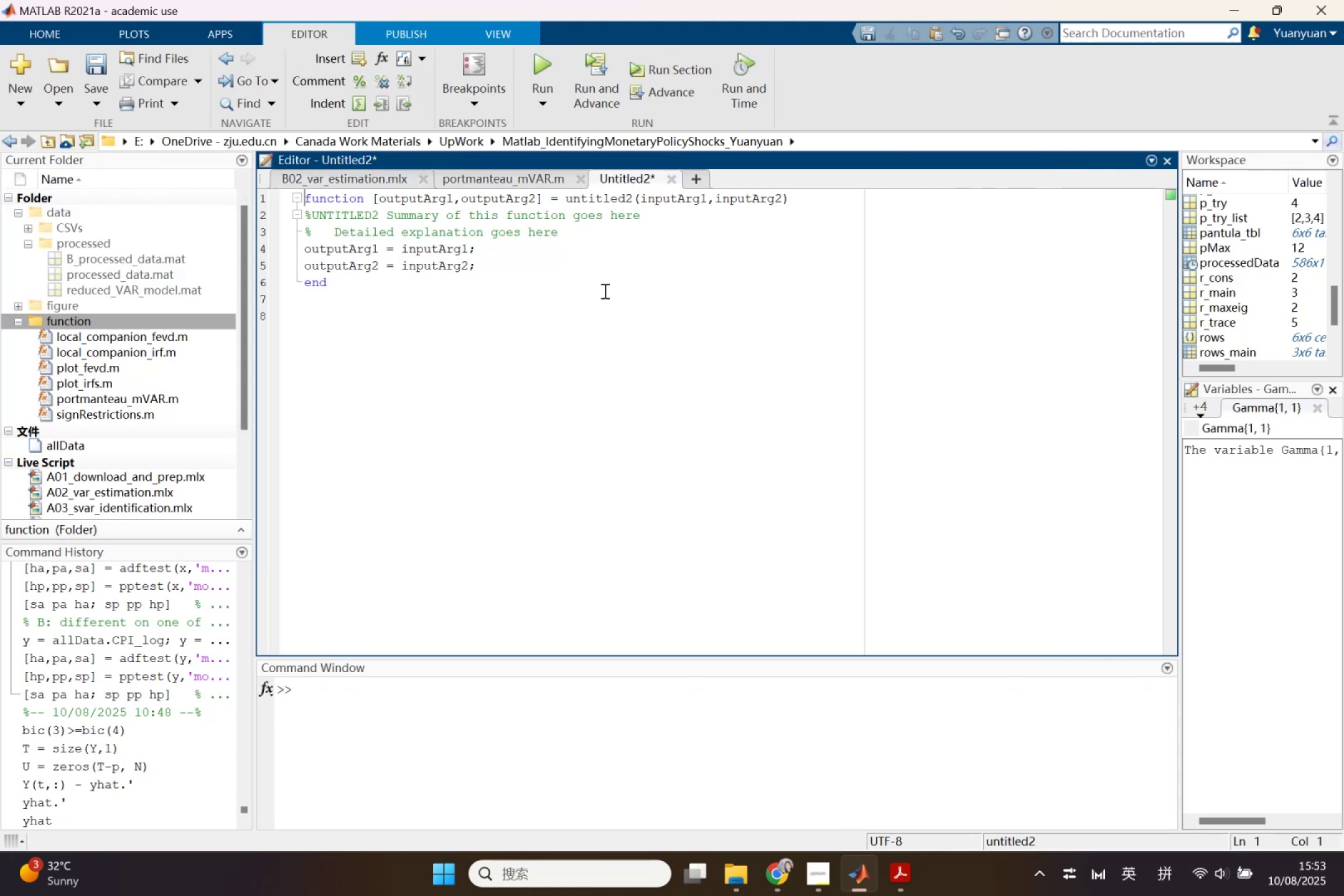 
left_click([598, 298])
 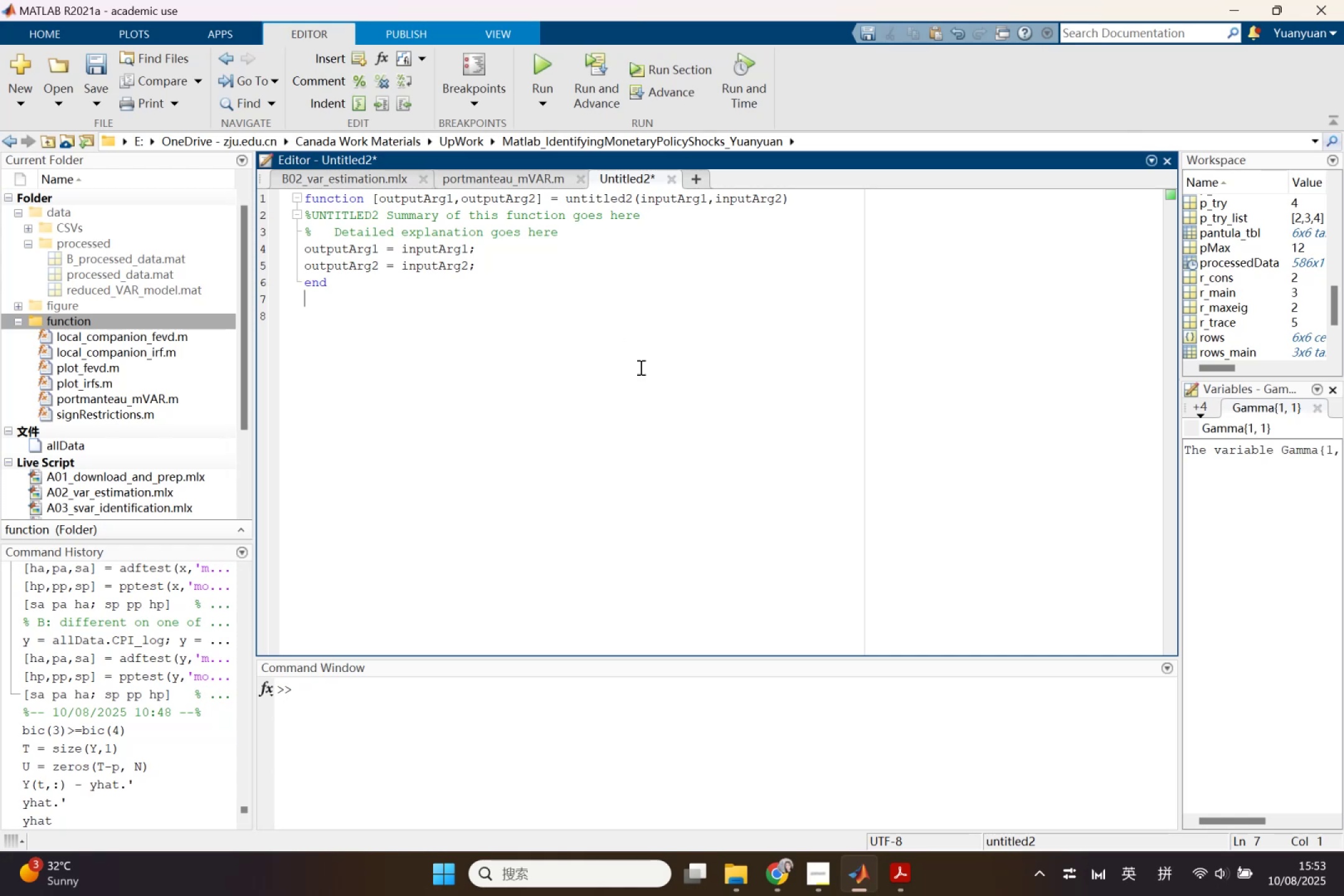 
key(Control+A)
 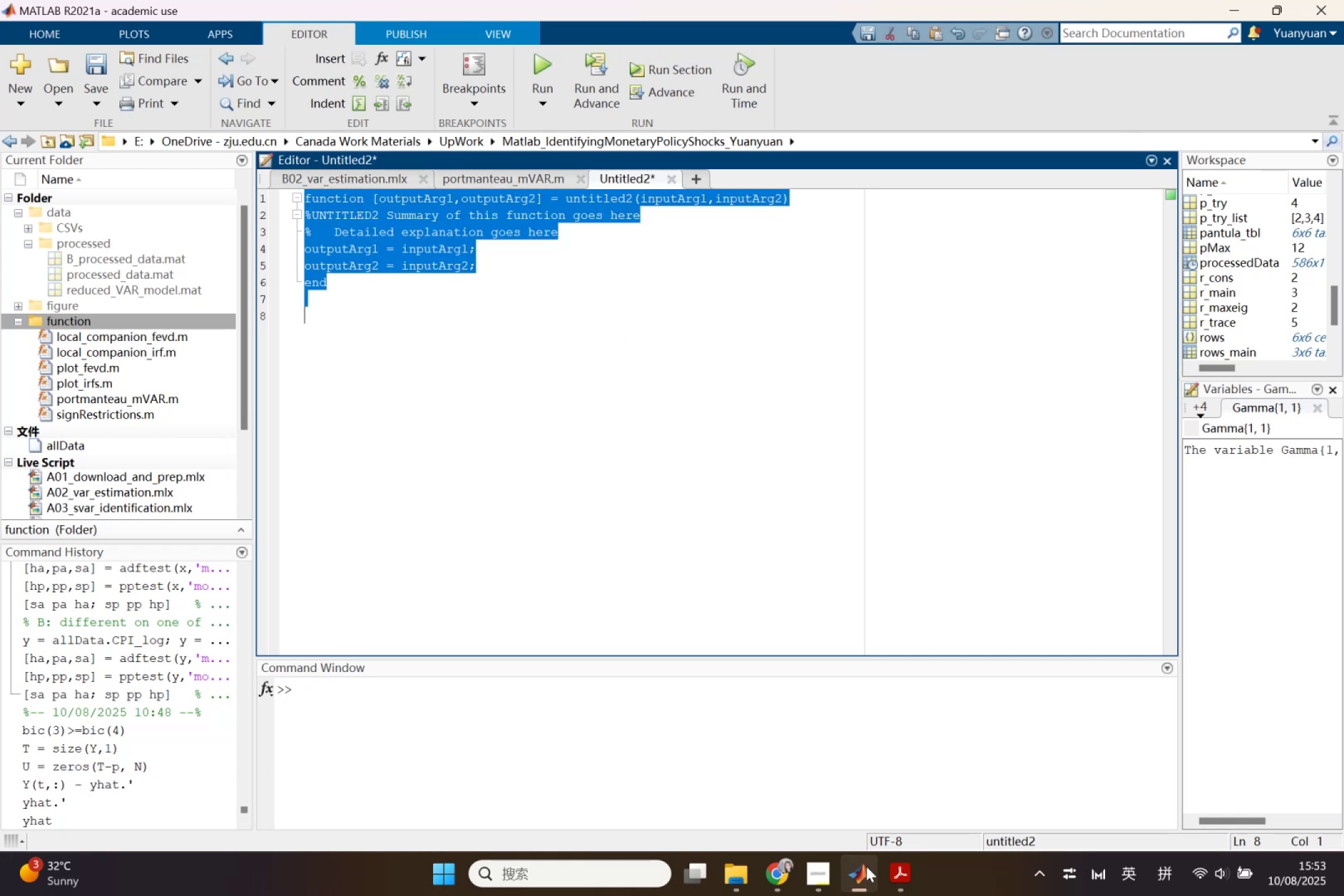 
left_click([866, 866])
 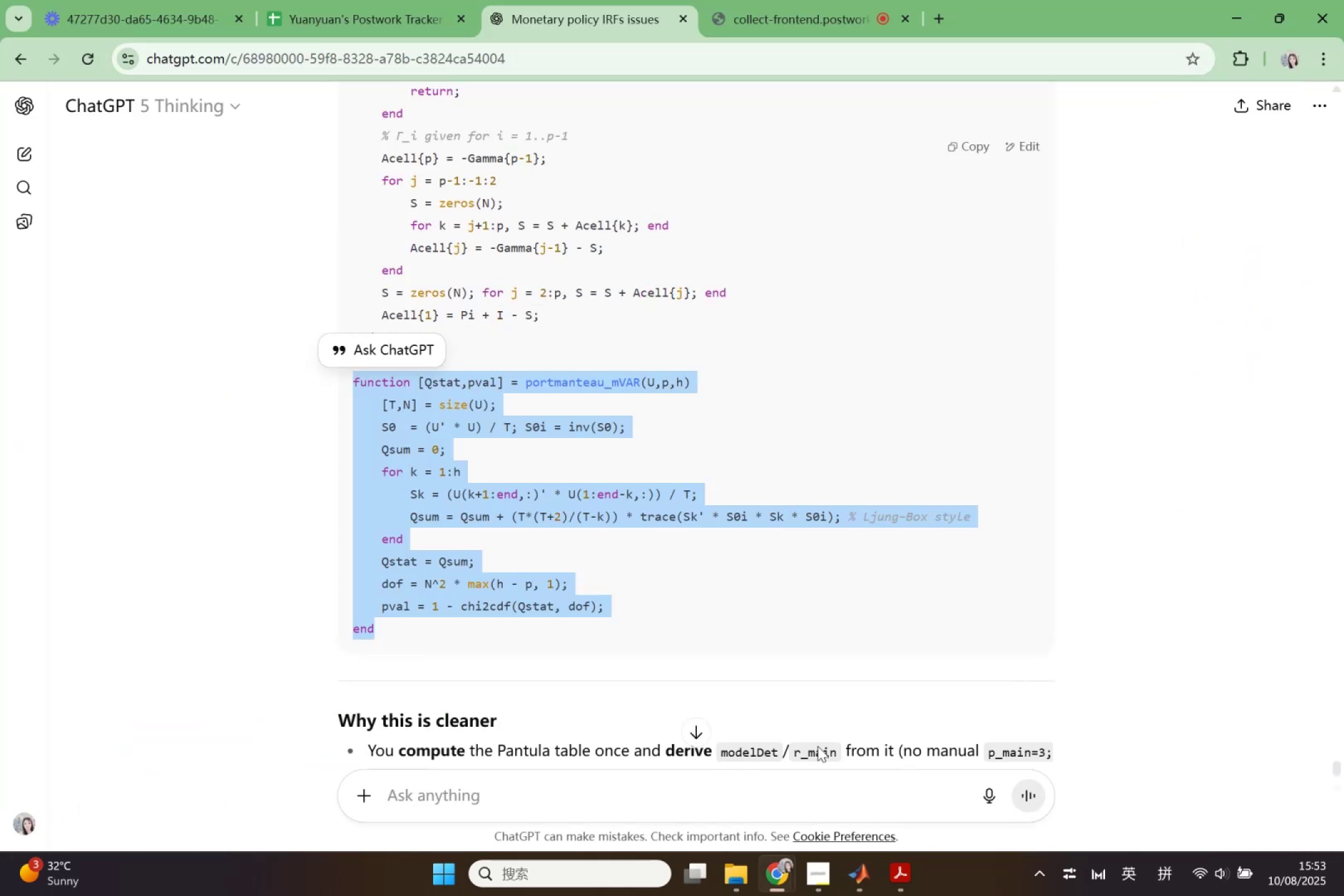 
scroll: coordinate [403, 290], scroll_direction: up, amount: 3.0
 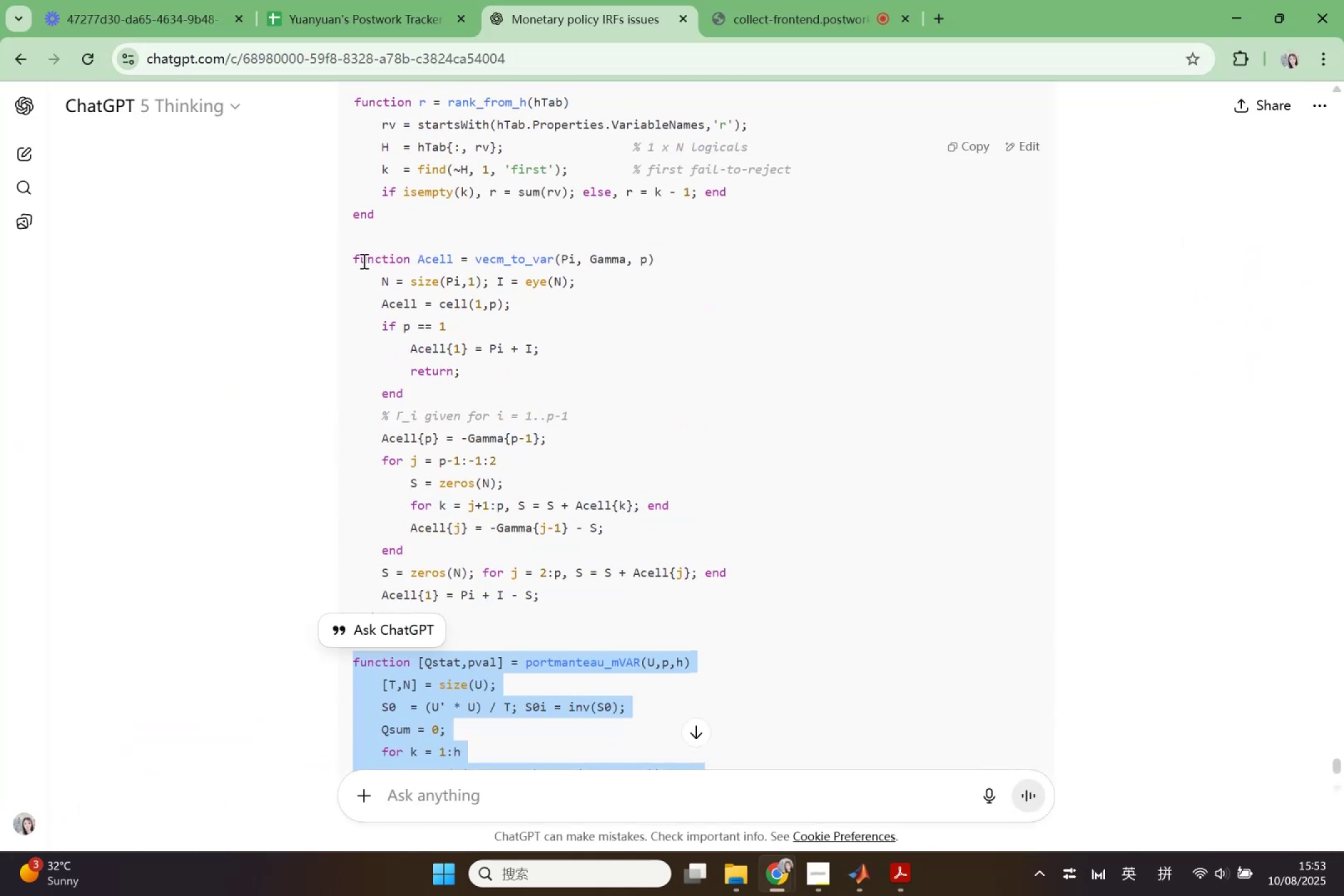 
left_click_drag(start_coordinate=[353, 256], to_coordinate=[556, 627])
 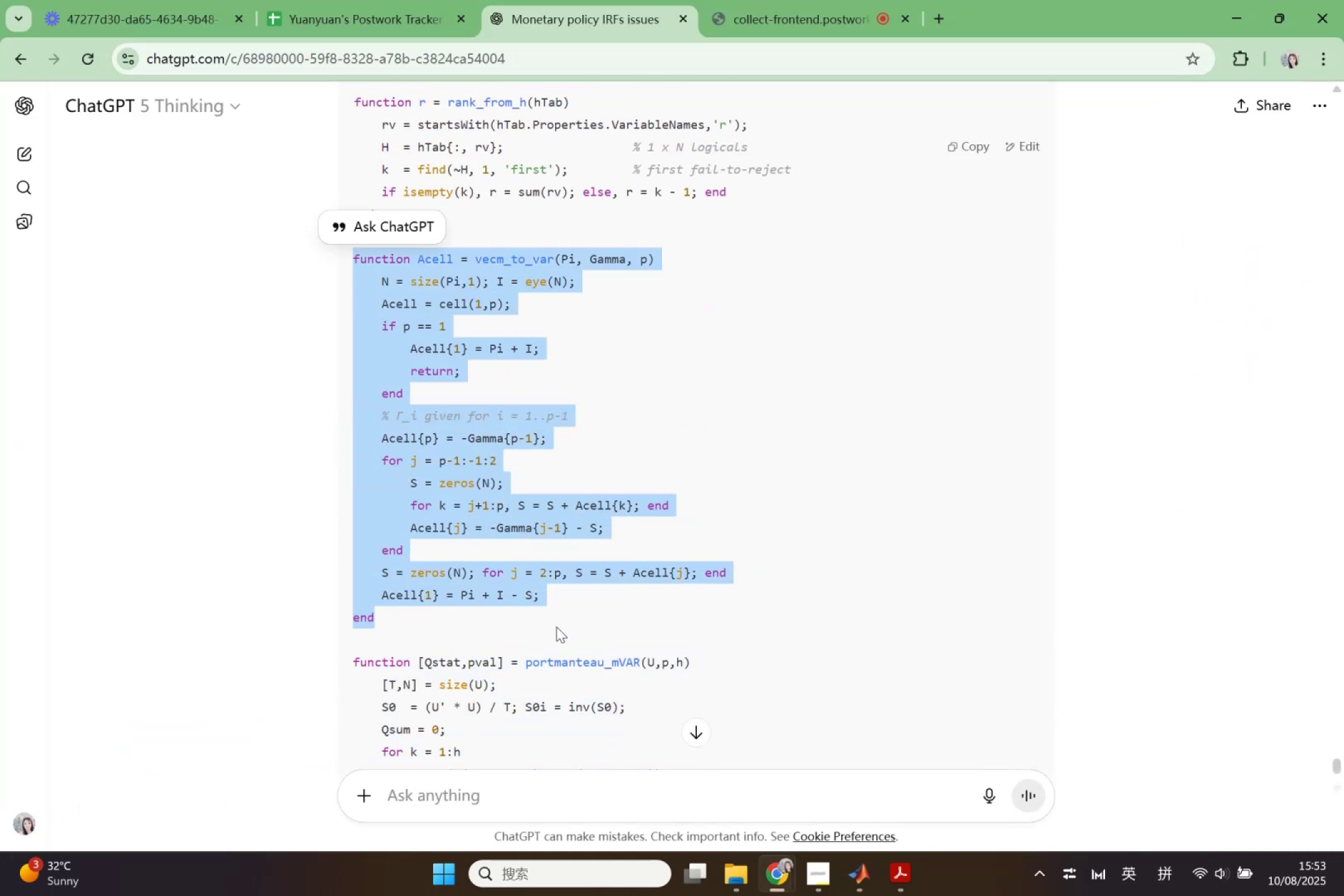 
key(Control+C)
 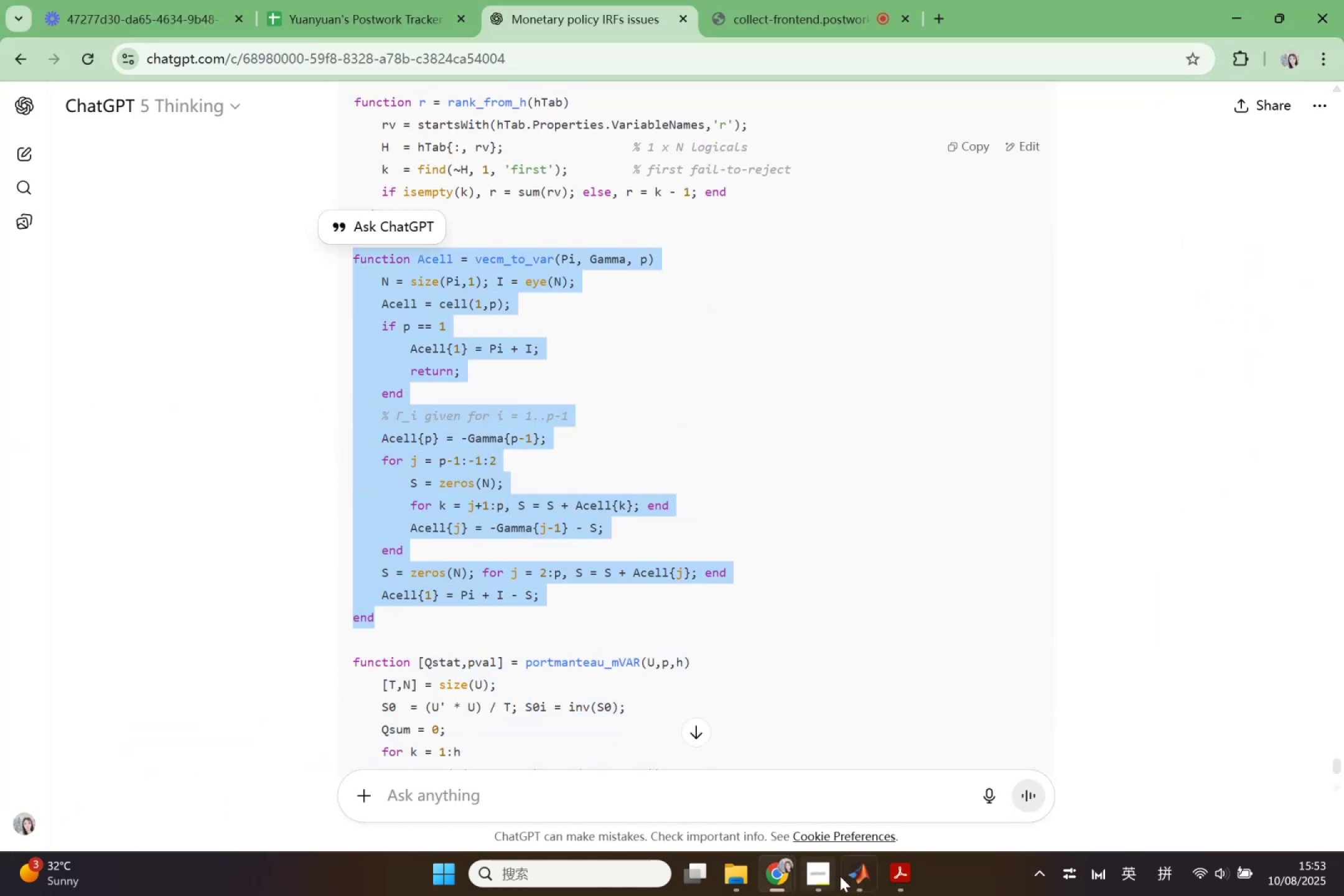 
left_click([847, 877])
 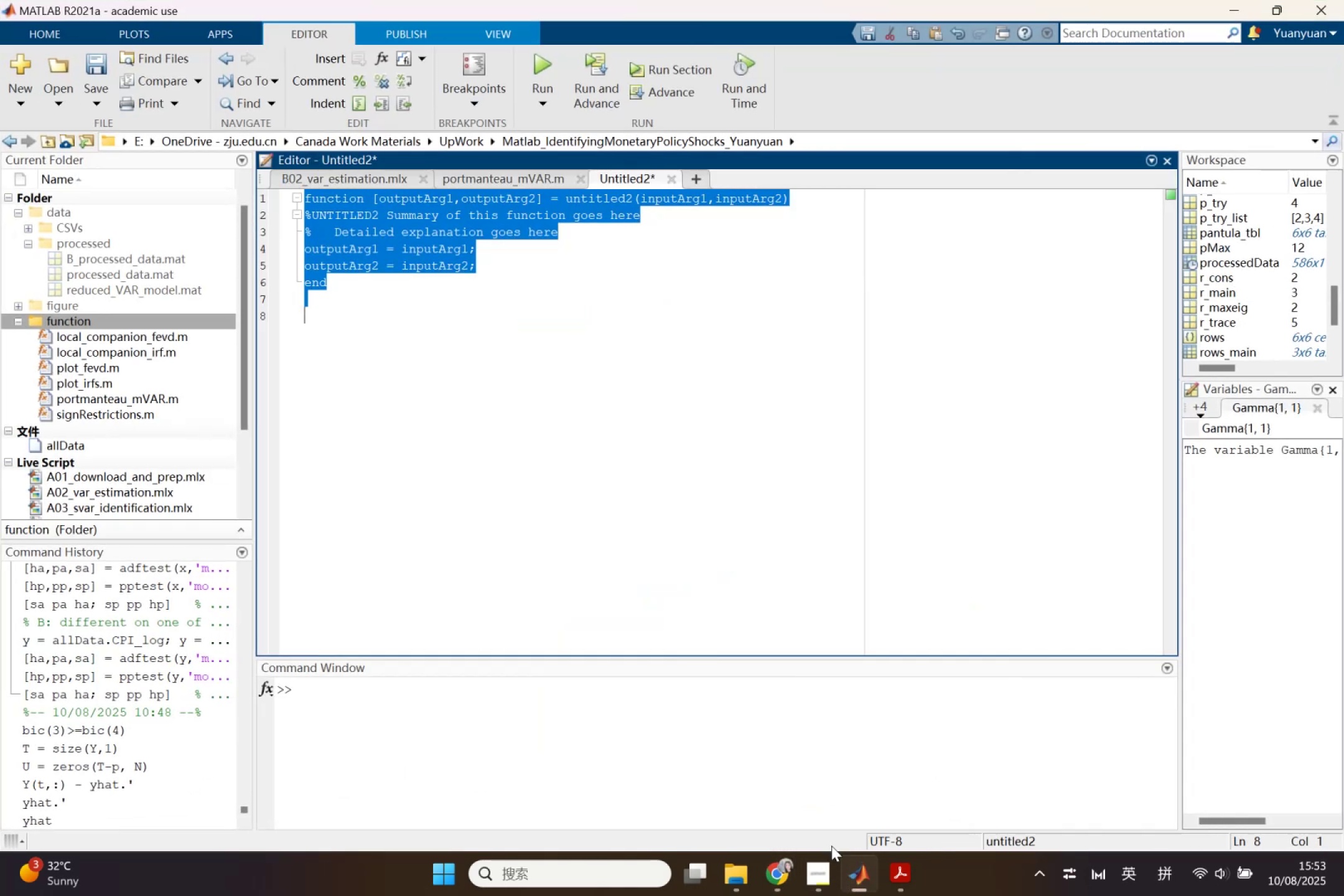 
key(Control+V)
 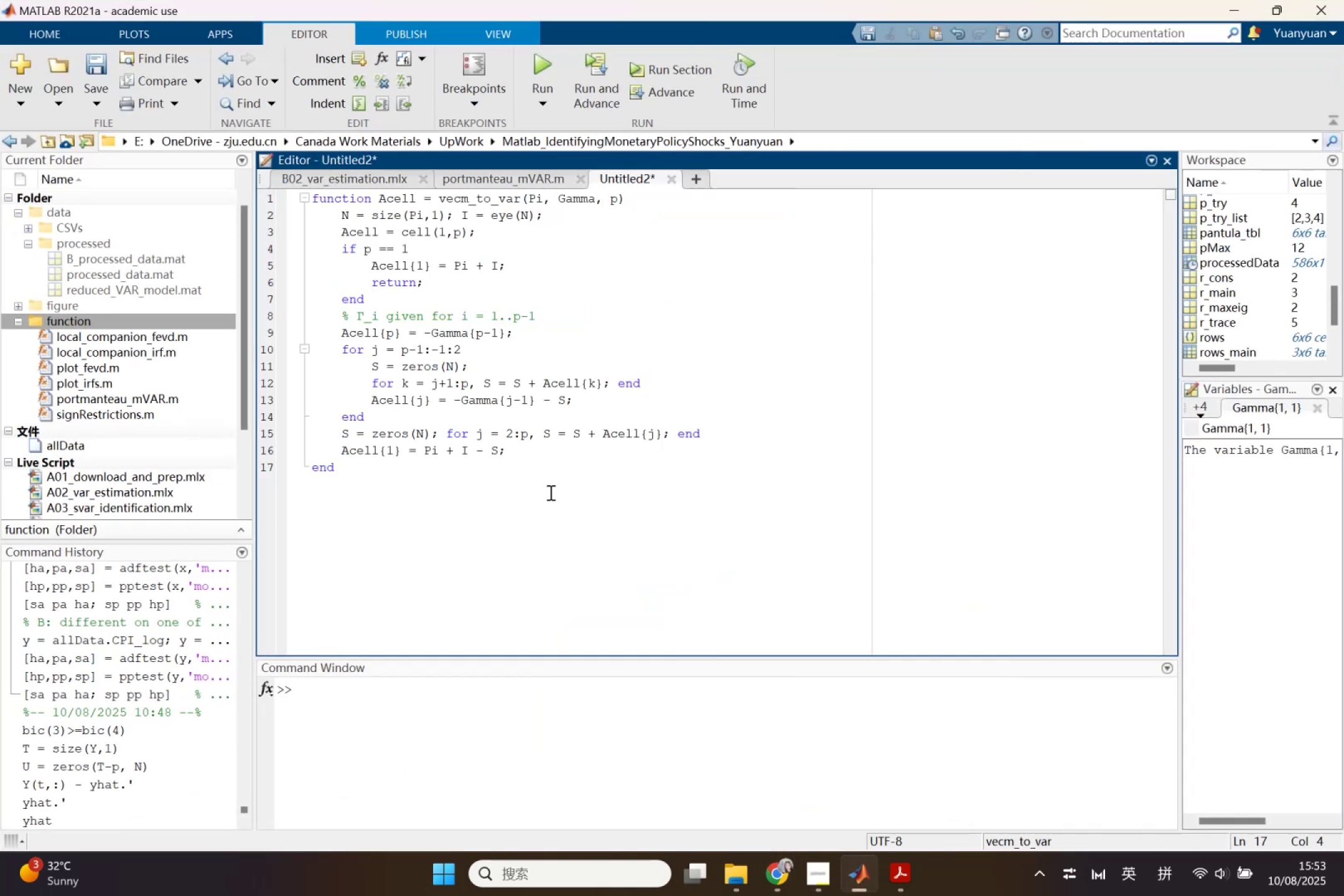 
hold_key(key=ControlLeft, duration=1.2)
 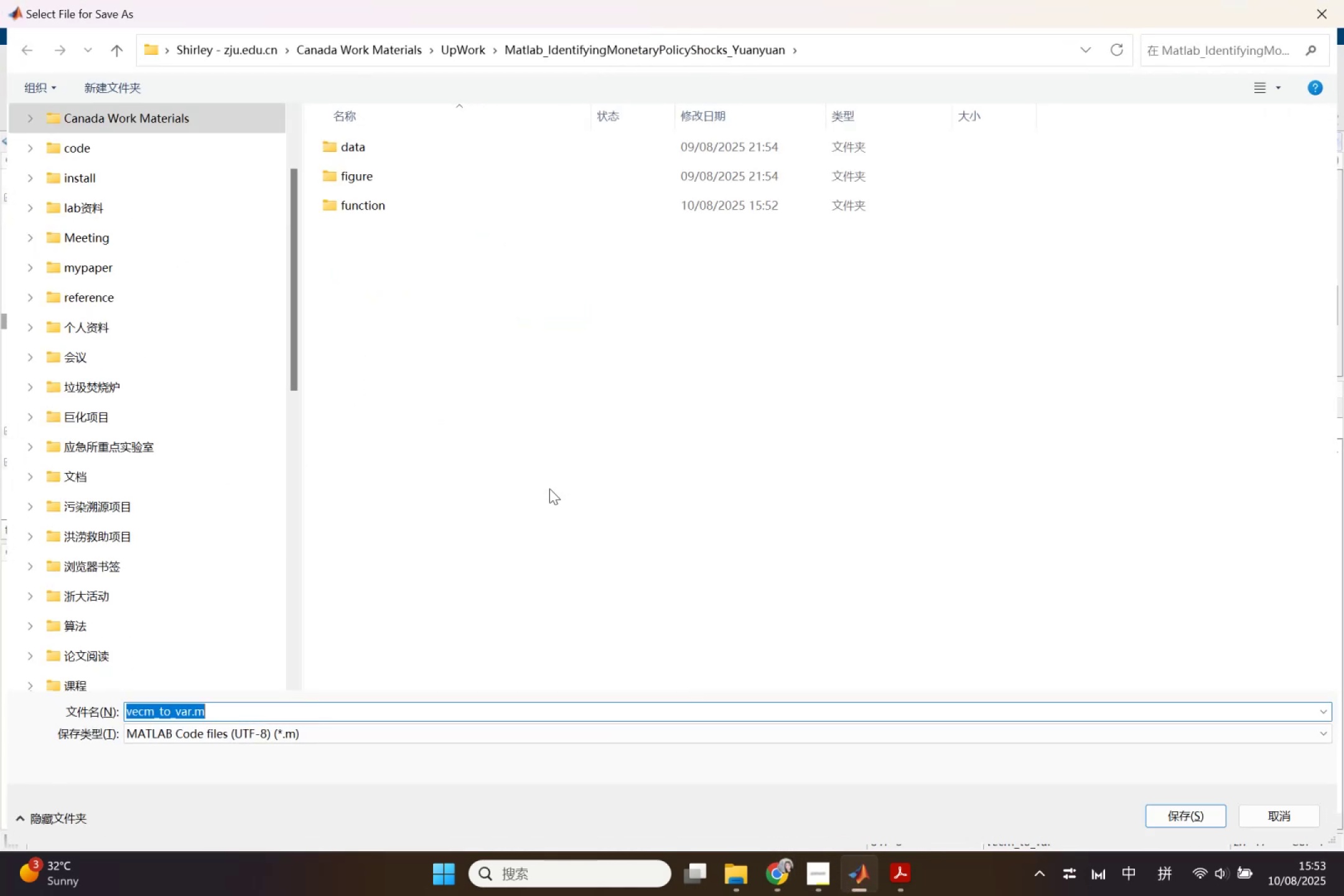 
hold_key(key=S, duration=0.54)
 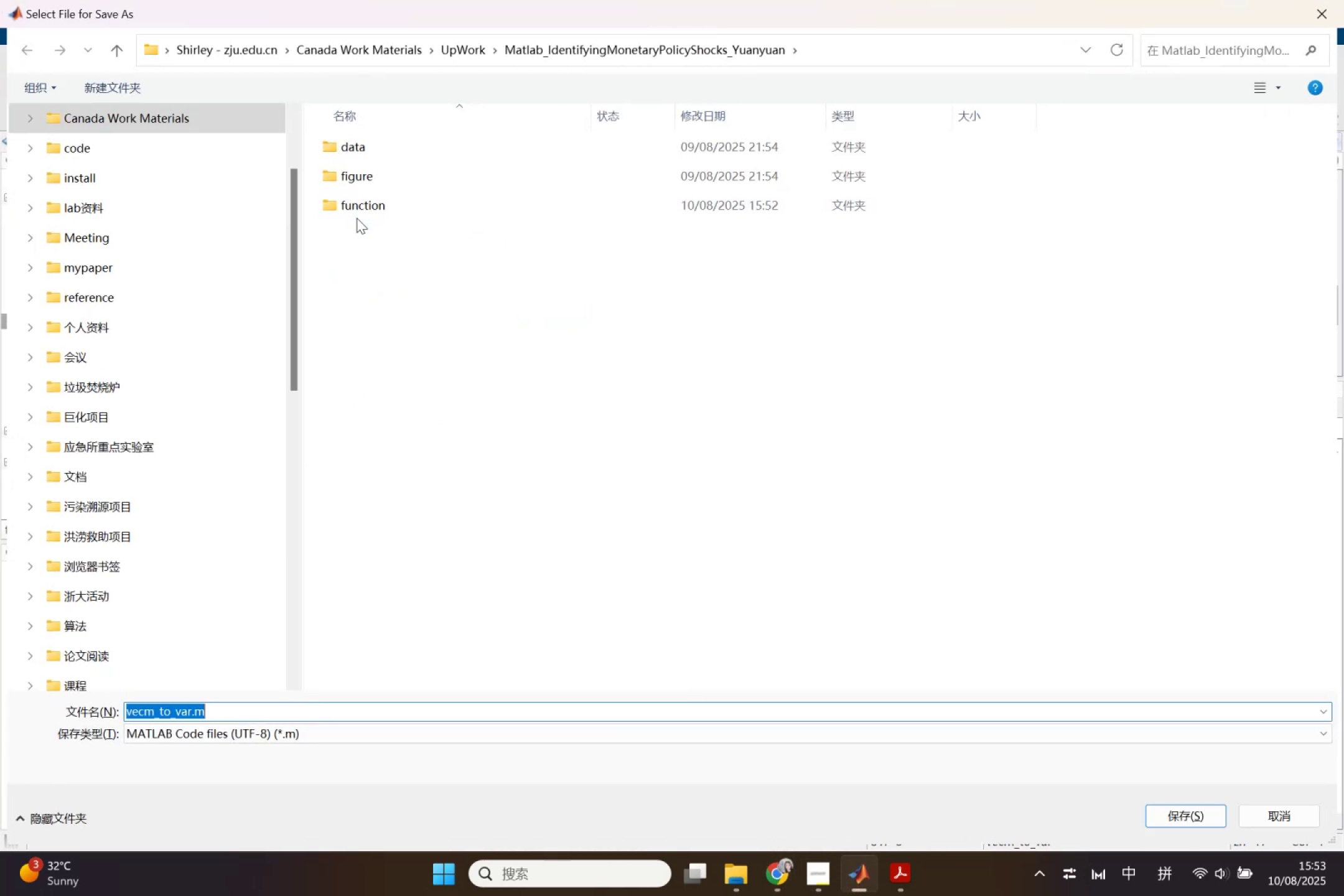 
left_click([360, 197])
 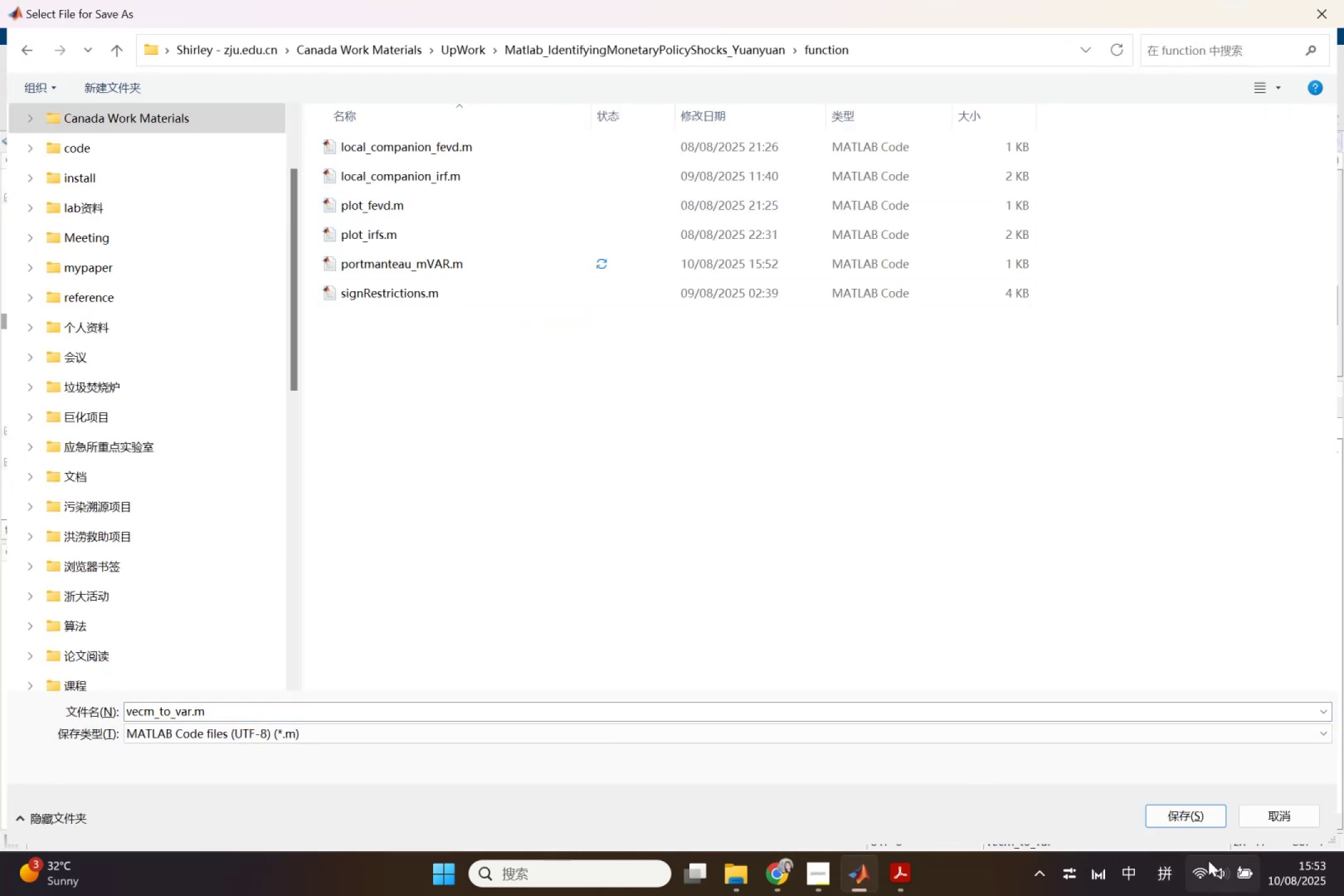 
left_click([1189, 810])
 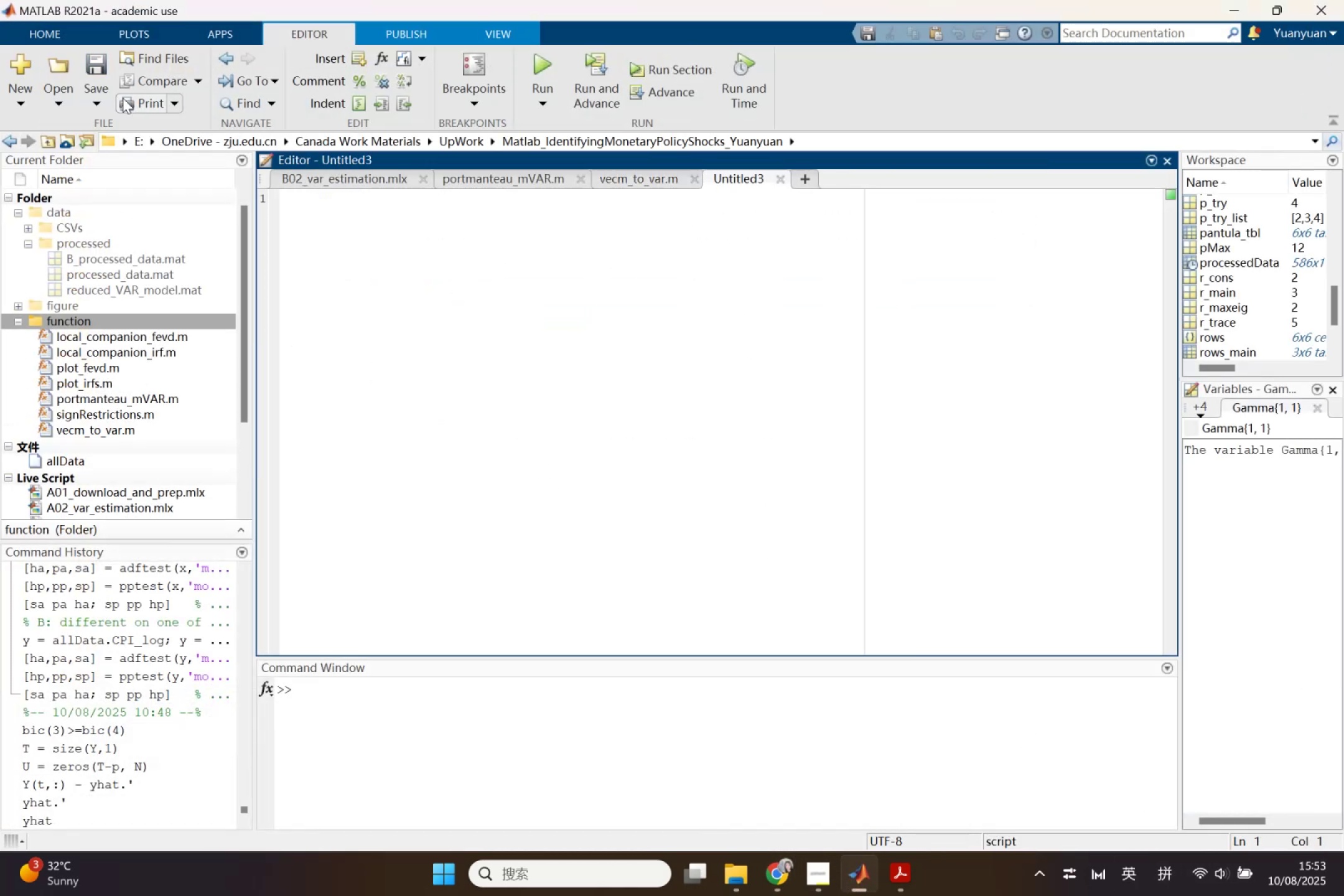 
left_click([26, 96])
 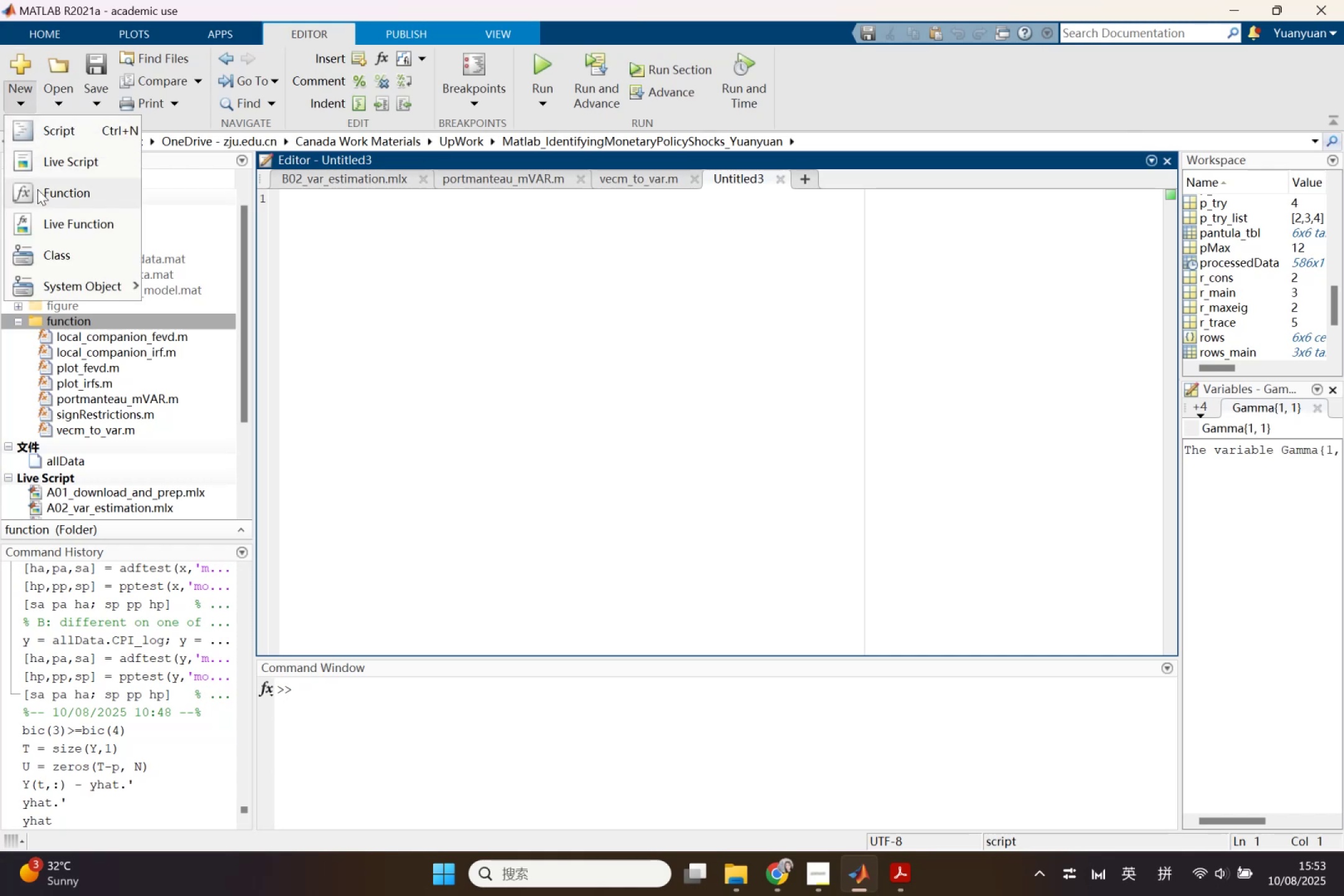 
left_click([37, 191])
 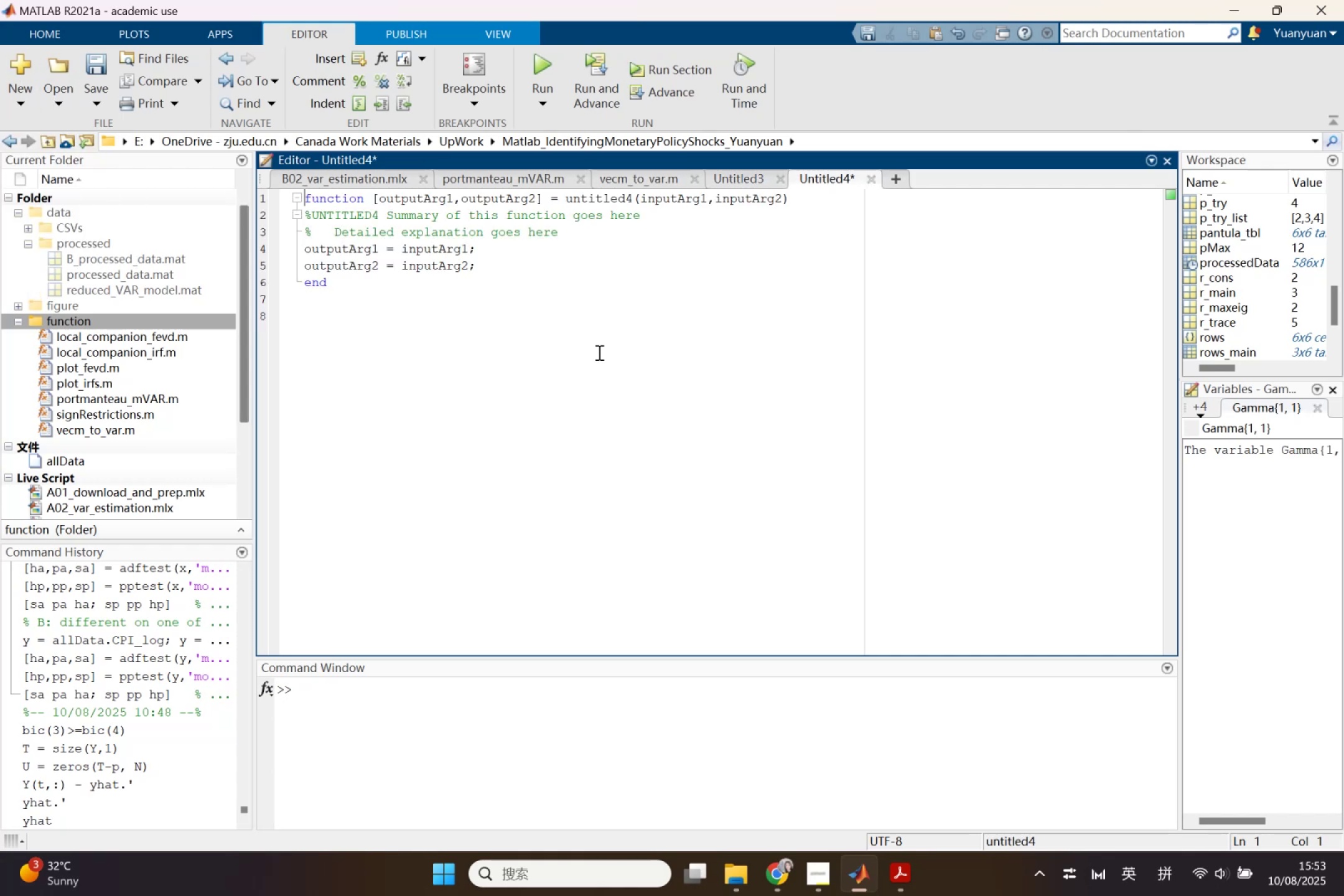 
left_click([598, 352])
 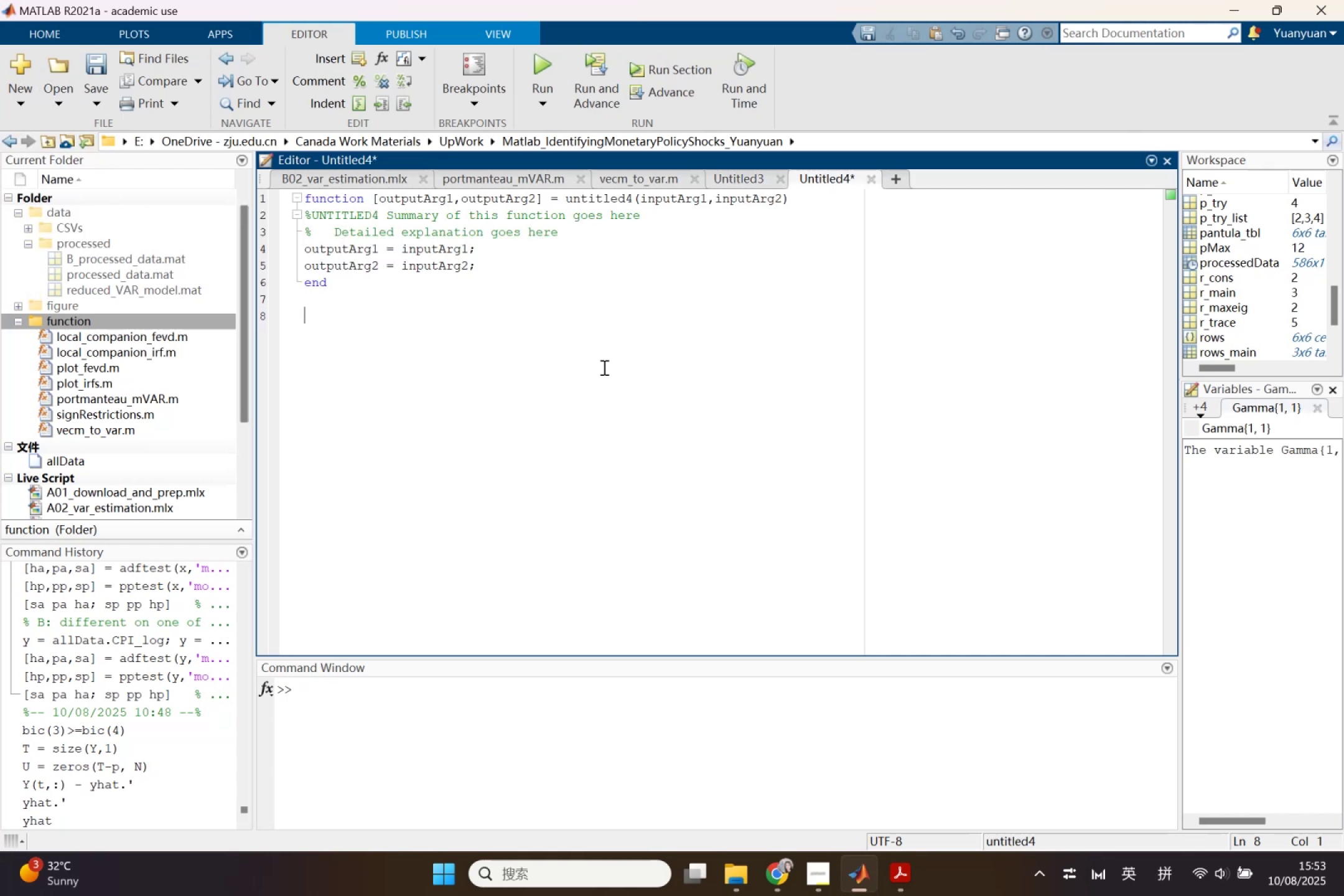 
key(Control+A)
 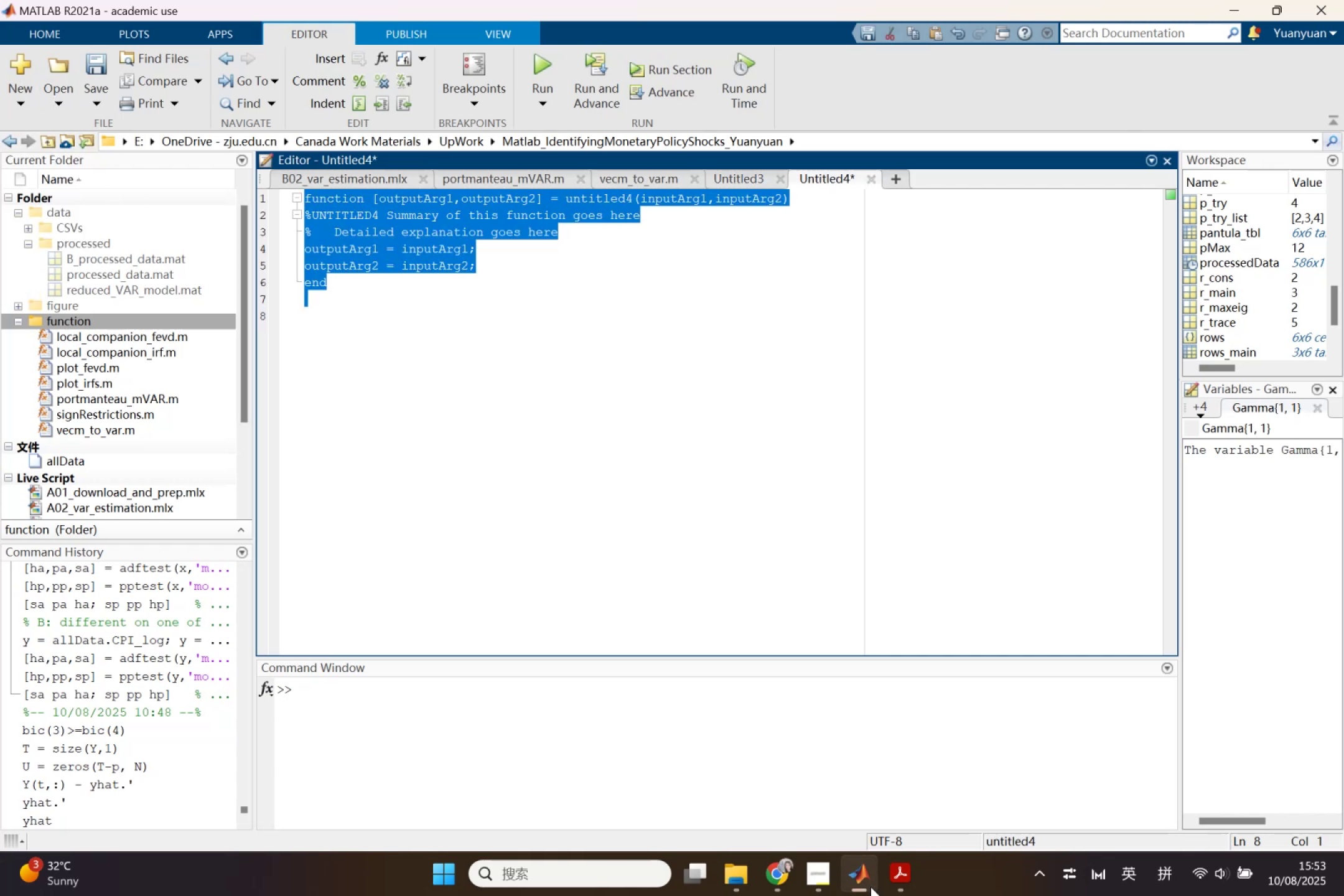 
left_click([872, 887])
 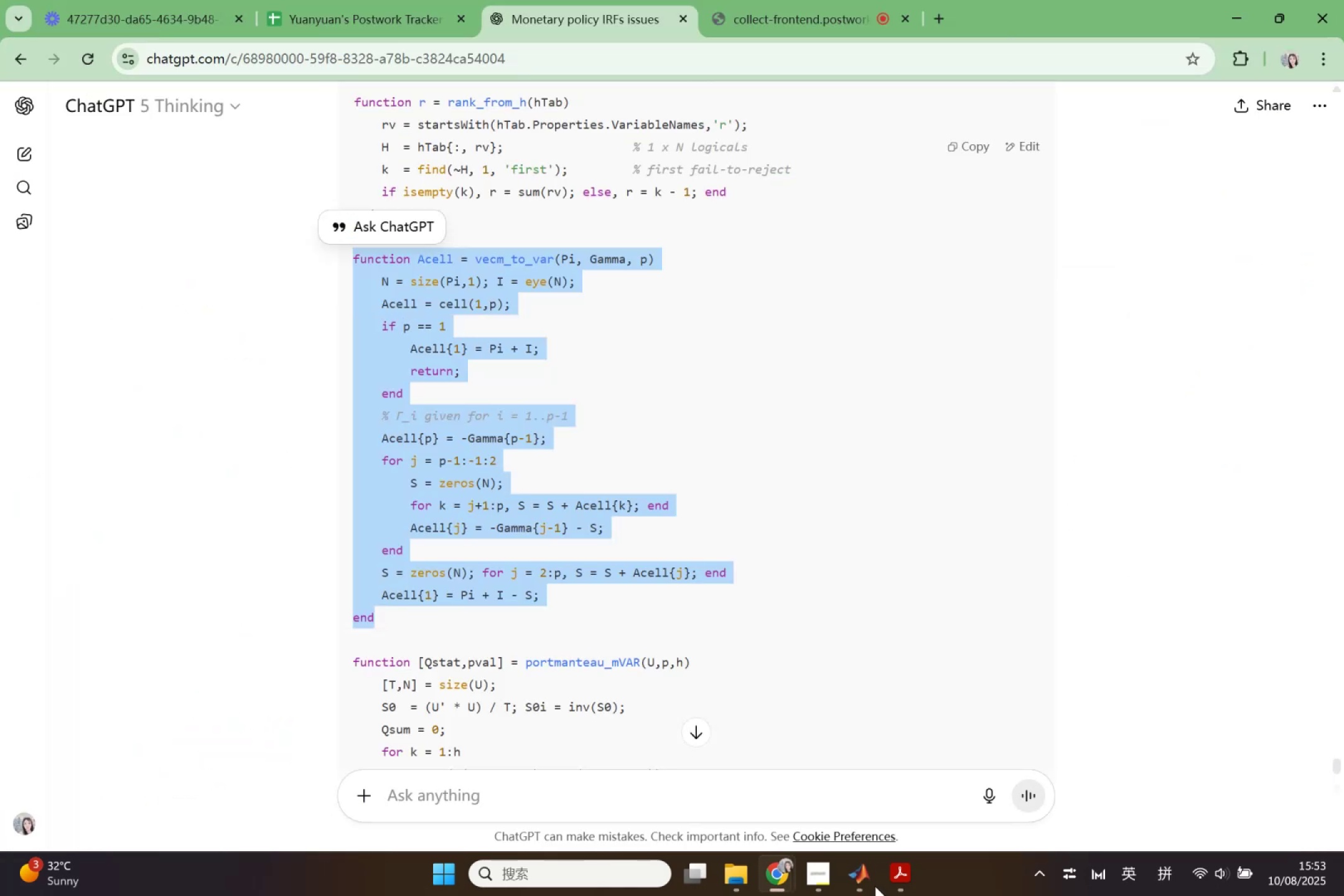 
scroll: coordinate [650, 419], scroll_direction: up, amount: 2.0
 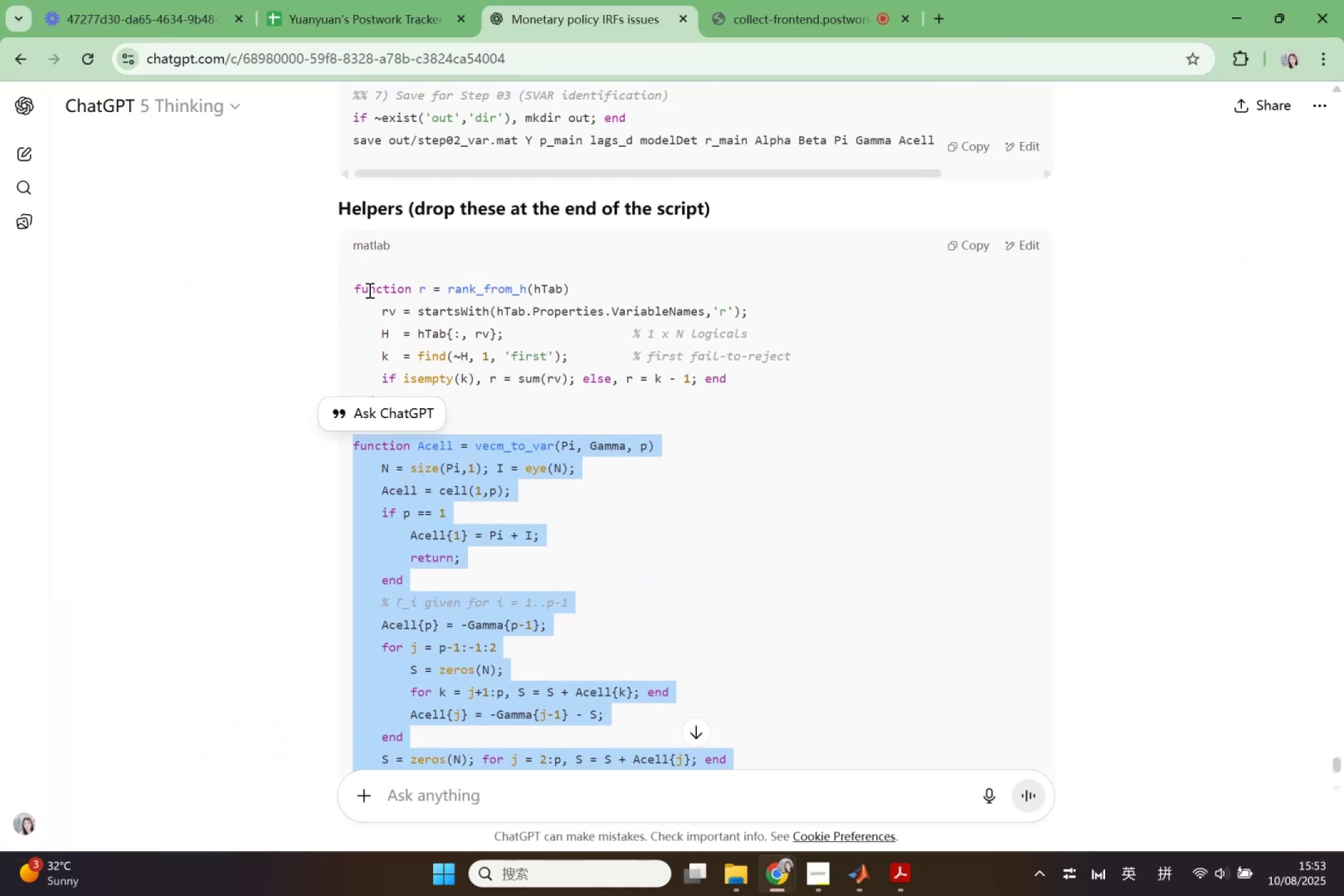 
left_click_drag(start_coordinate=[352, 286], to_coordinate=[760, 419])
 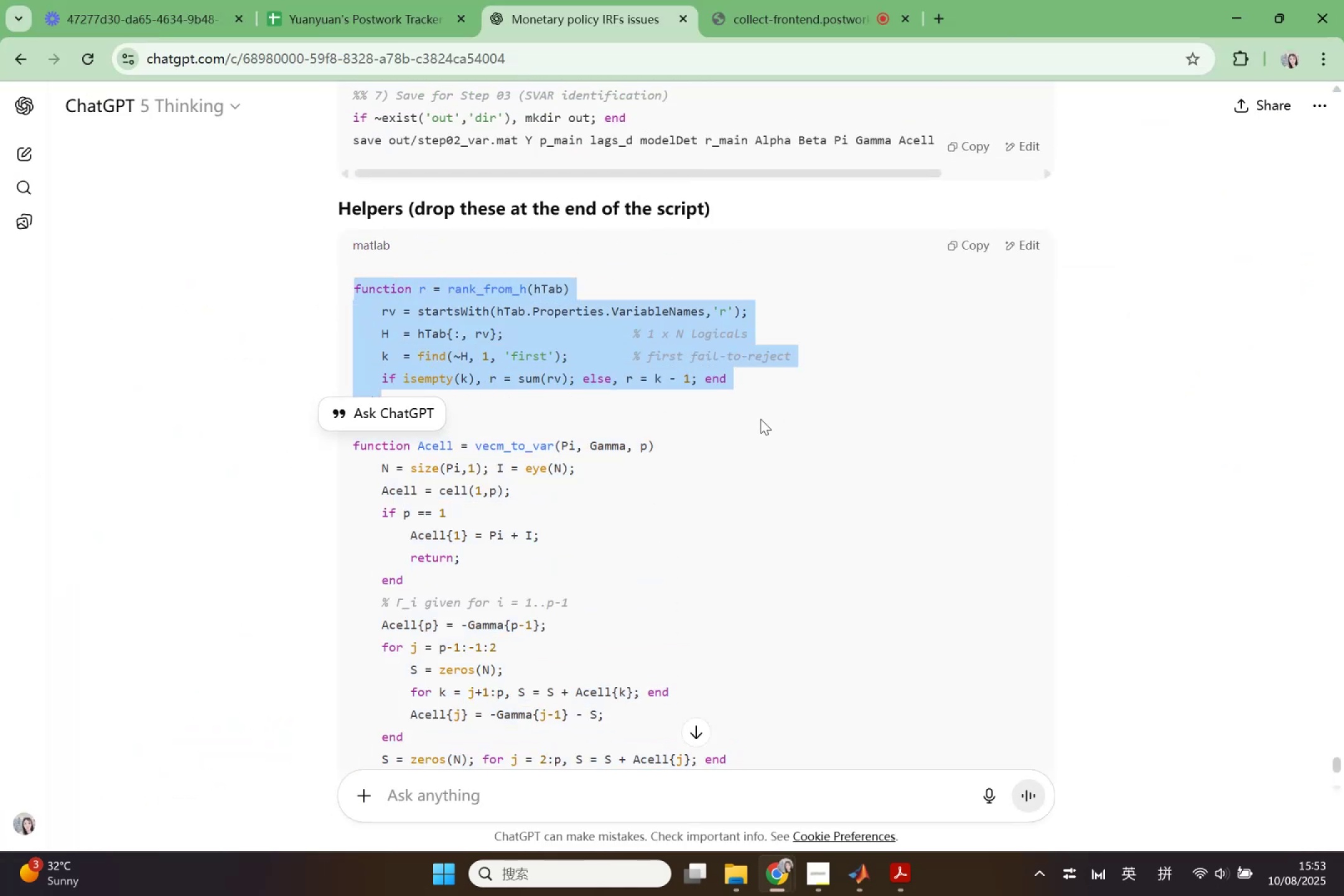 
key(Control+C)
 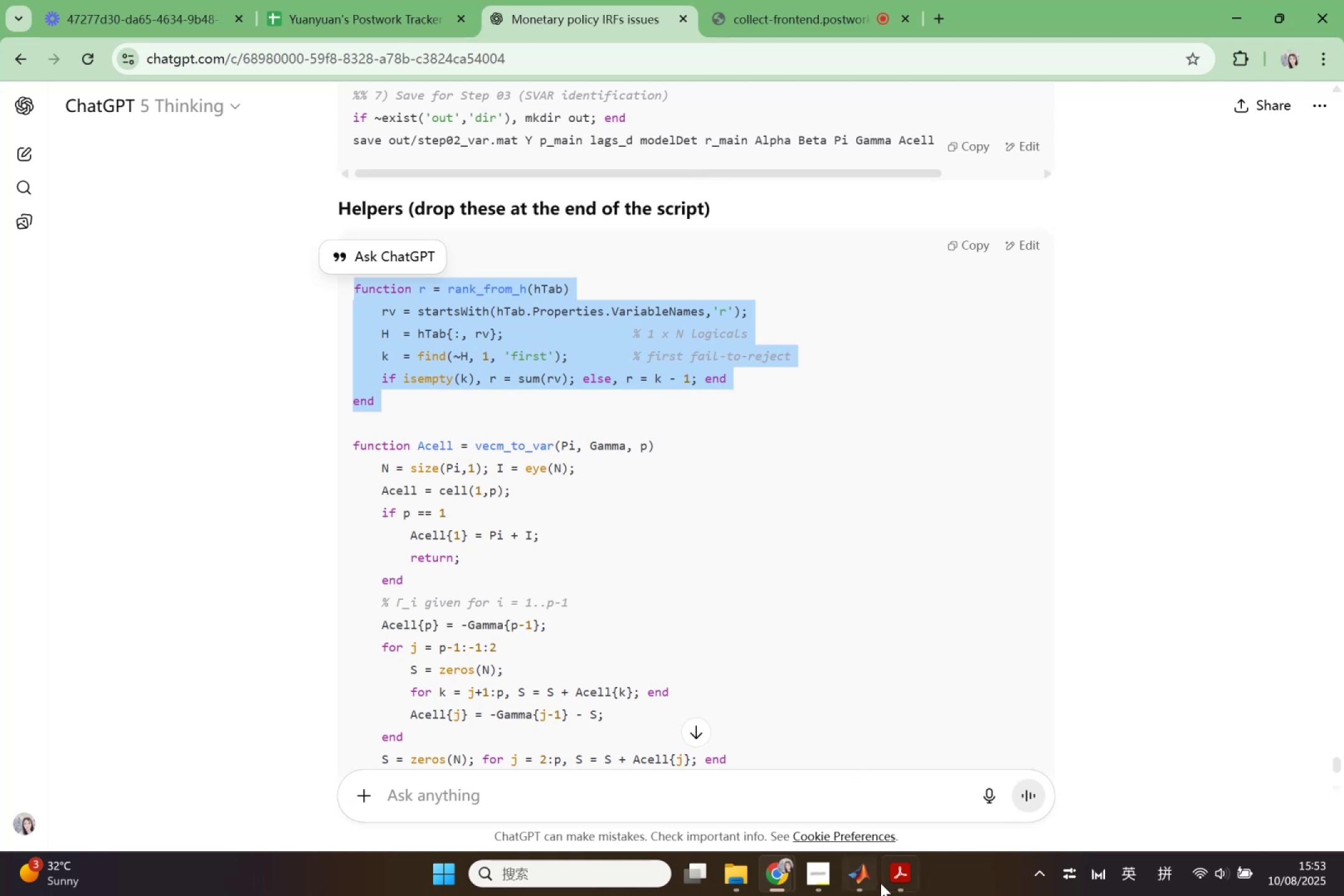 
left_click([867, 884])
 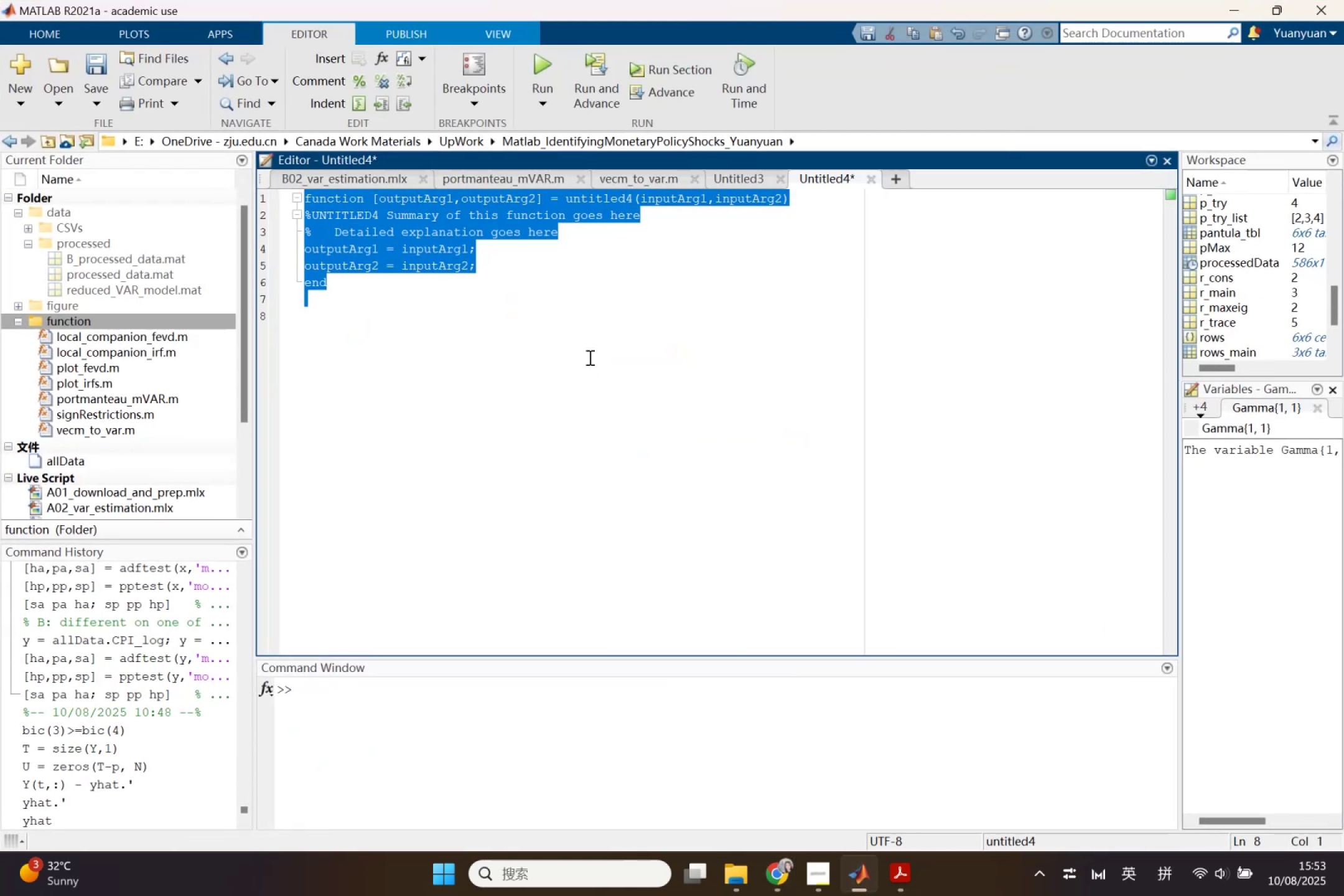 
double_click([589, 357])
 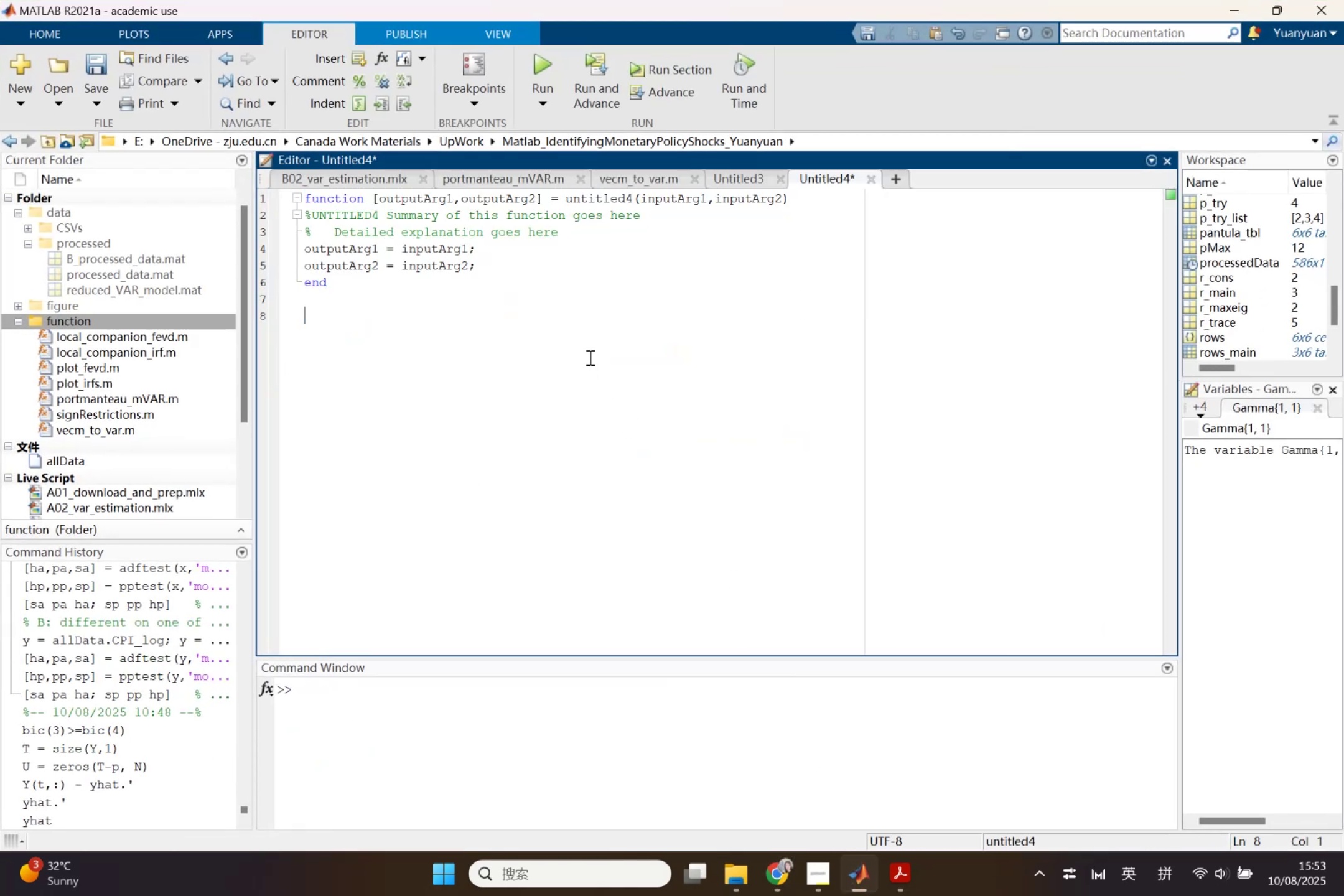 
triple_click([589, 357])
 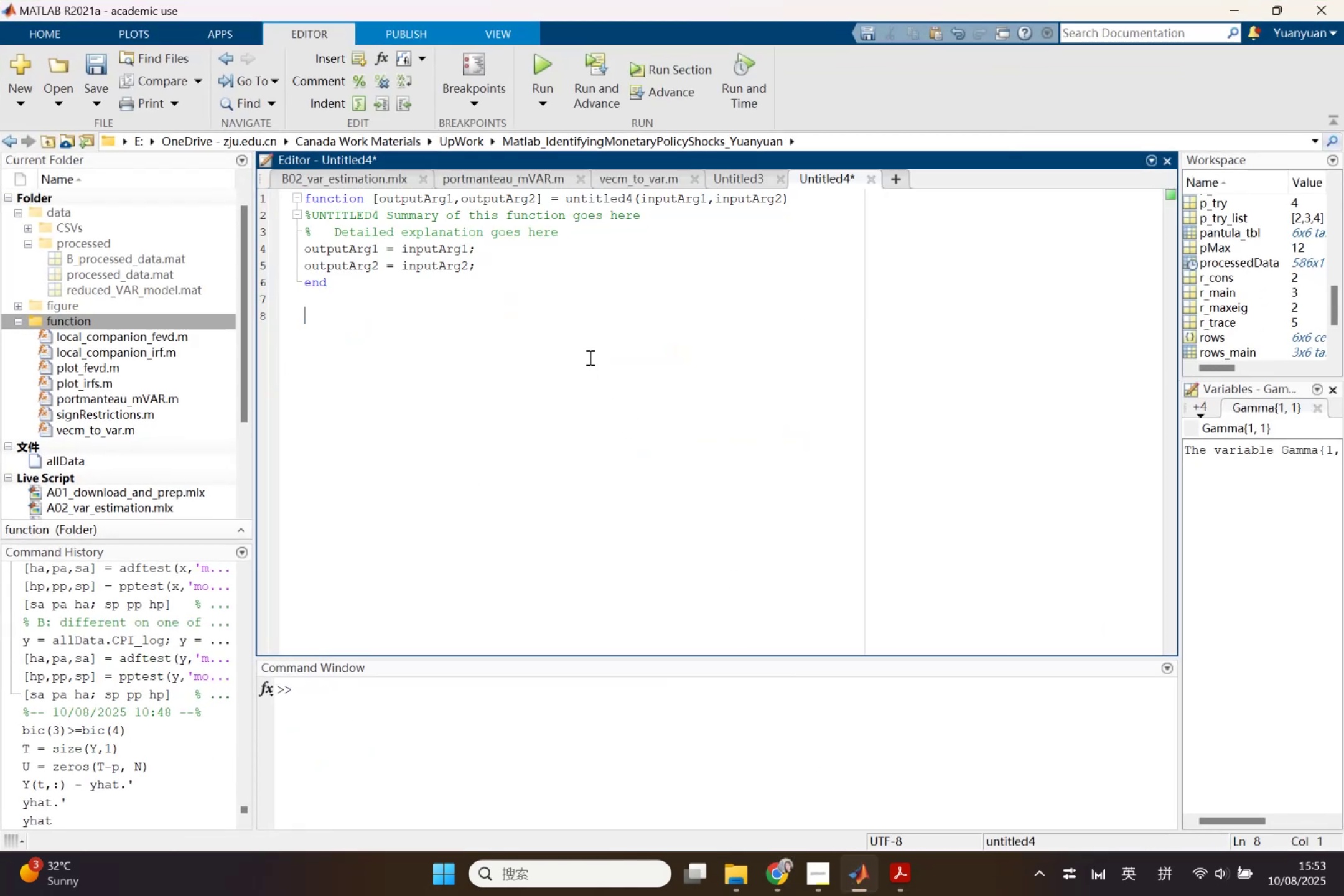 
triple_click([589, 357])
 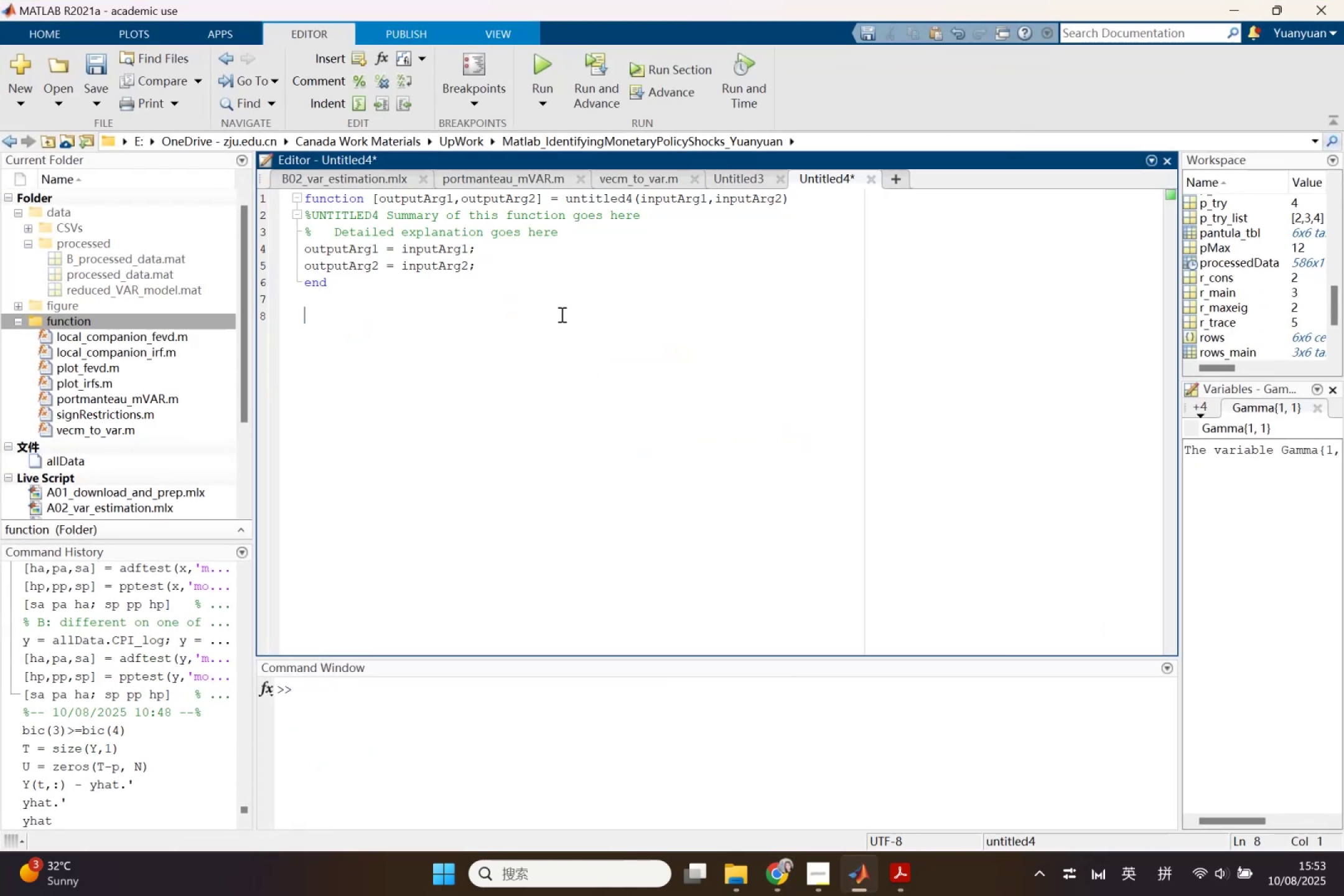 
triple_click([561, 314])
 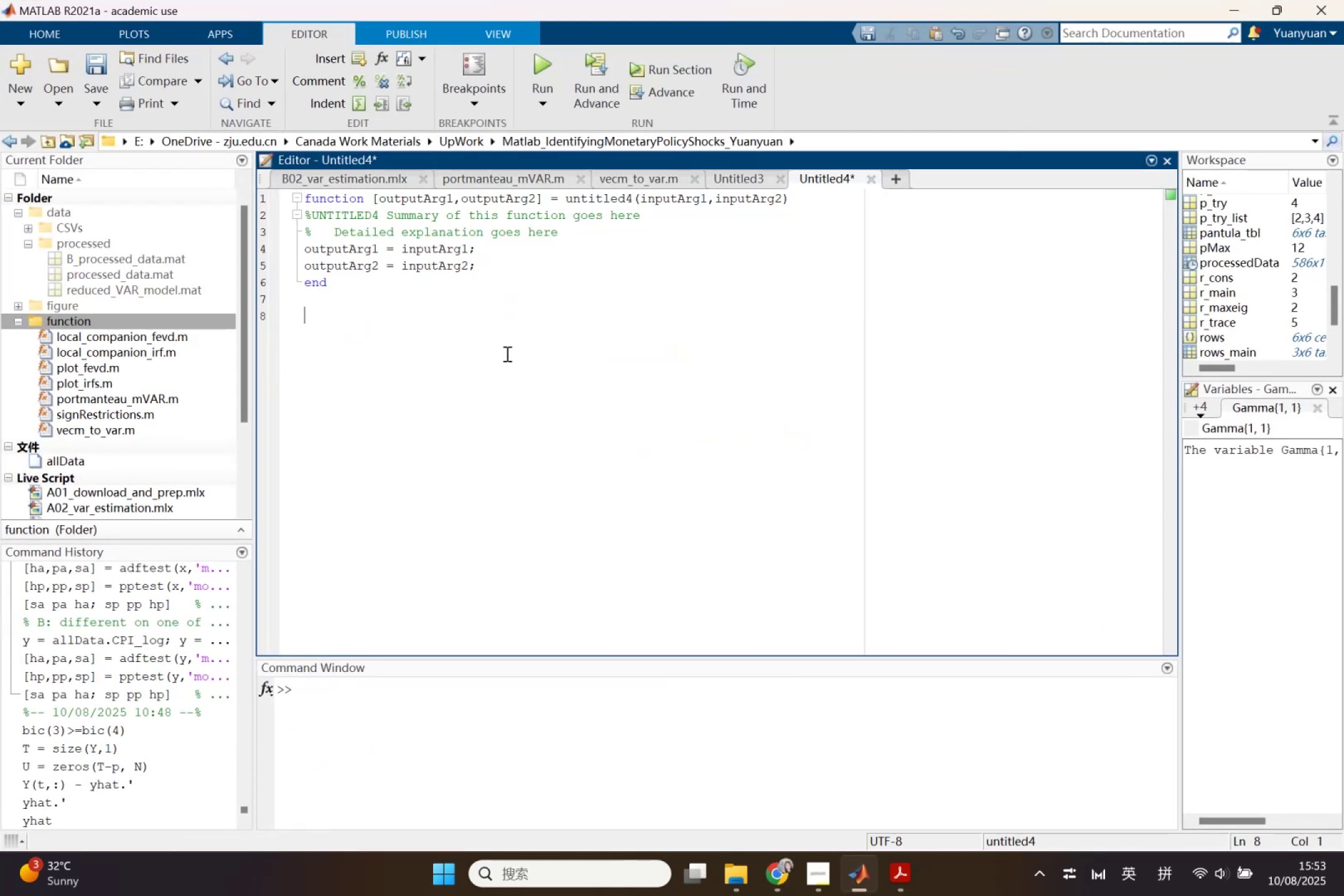 
left_click_drag(start_coordinate=[506, 353], to_coordinate=[274, 189])
 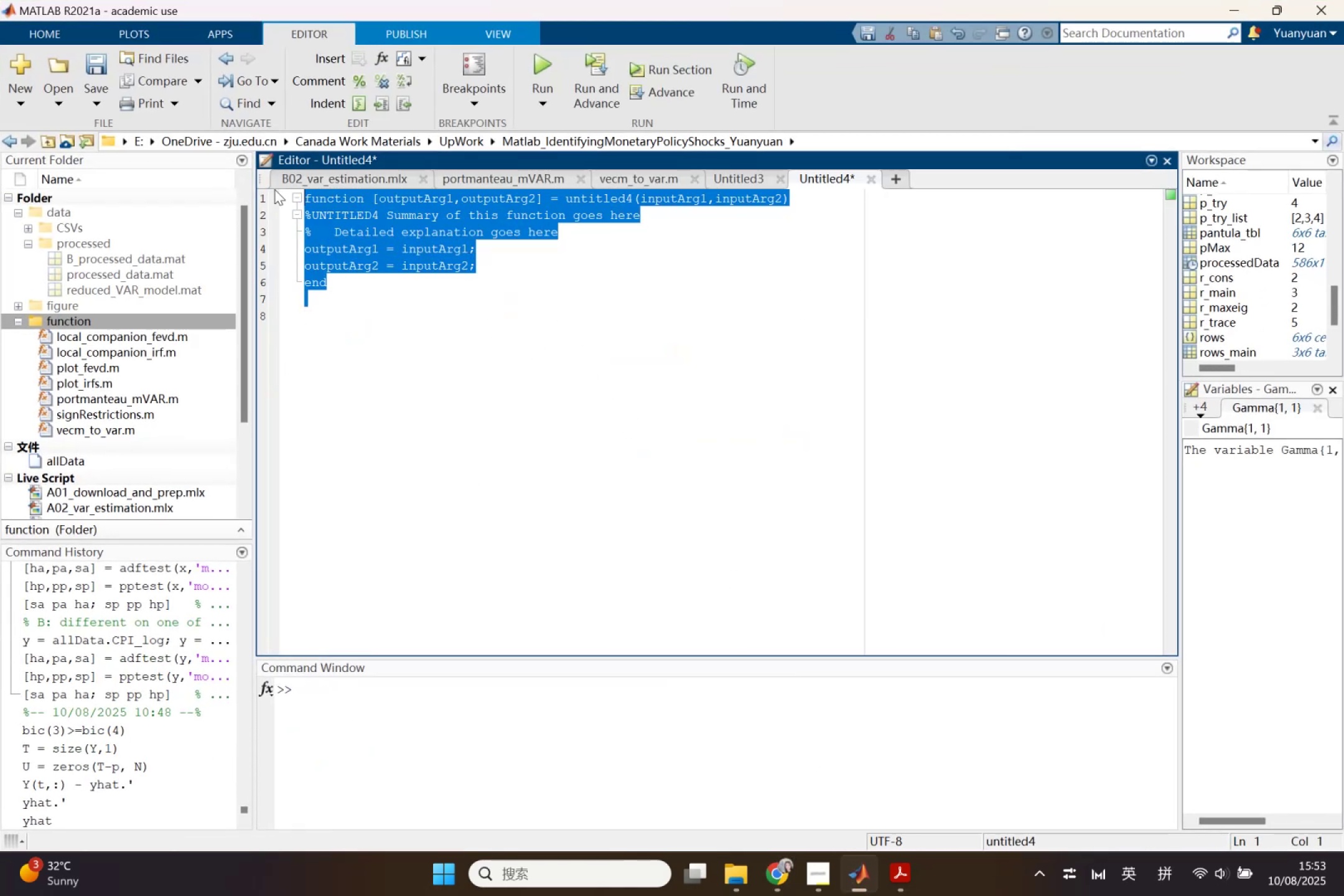 
key(Control+V)
 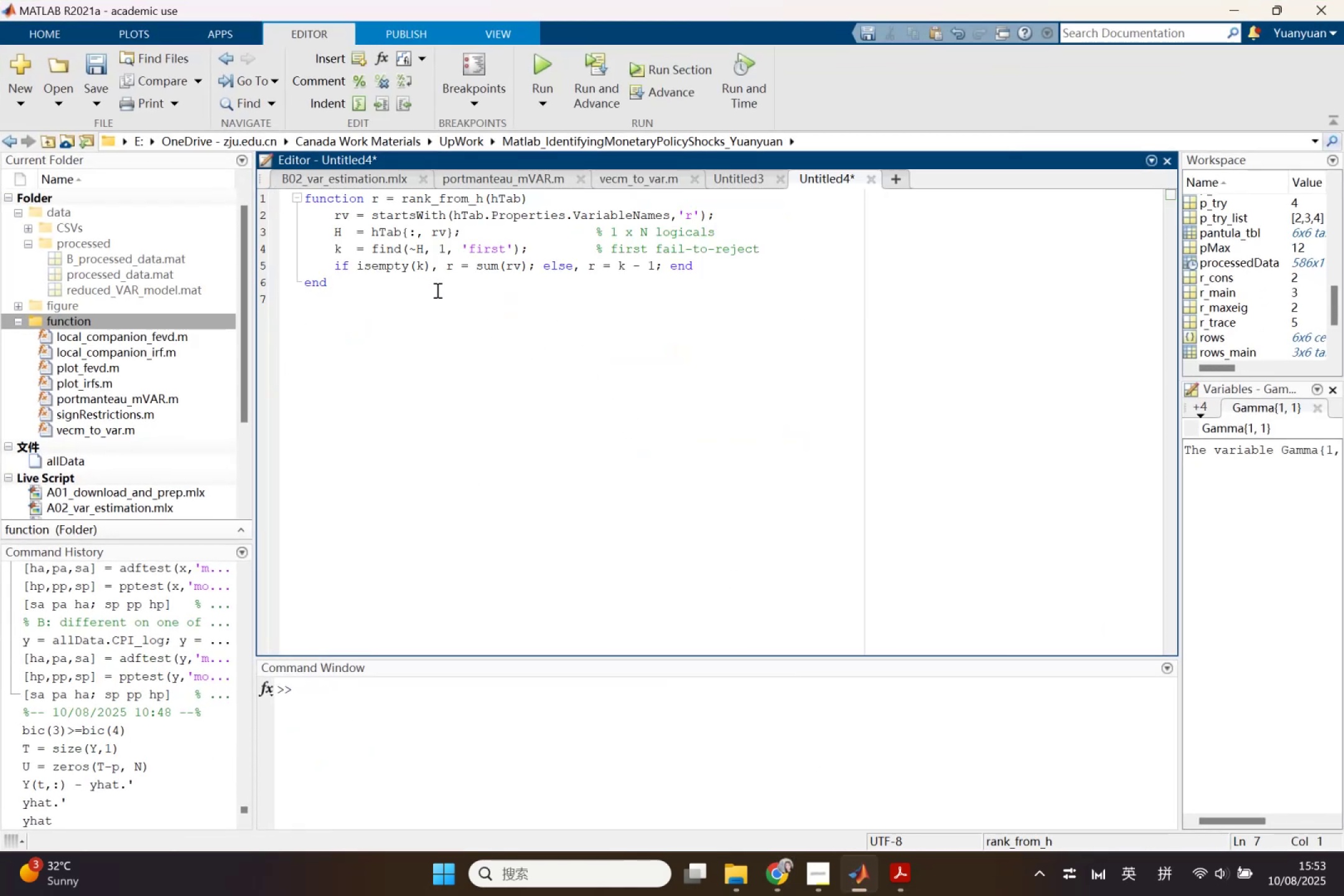 
key(Control+S)
 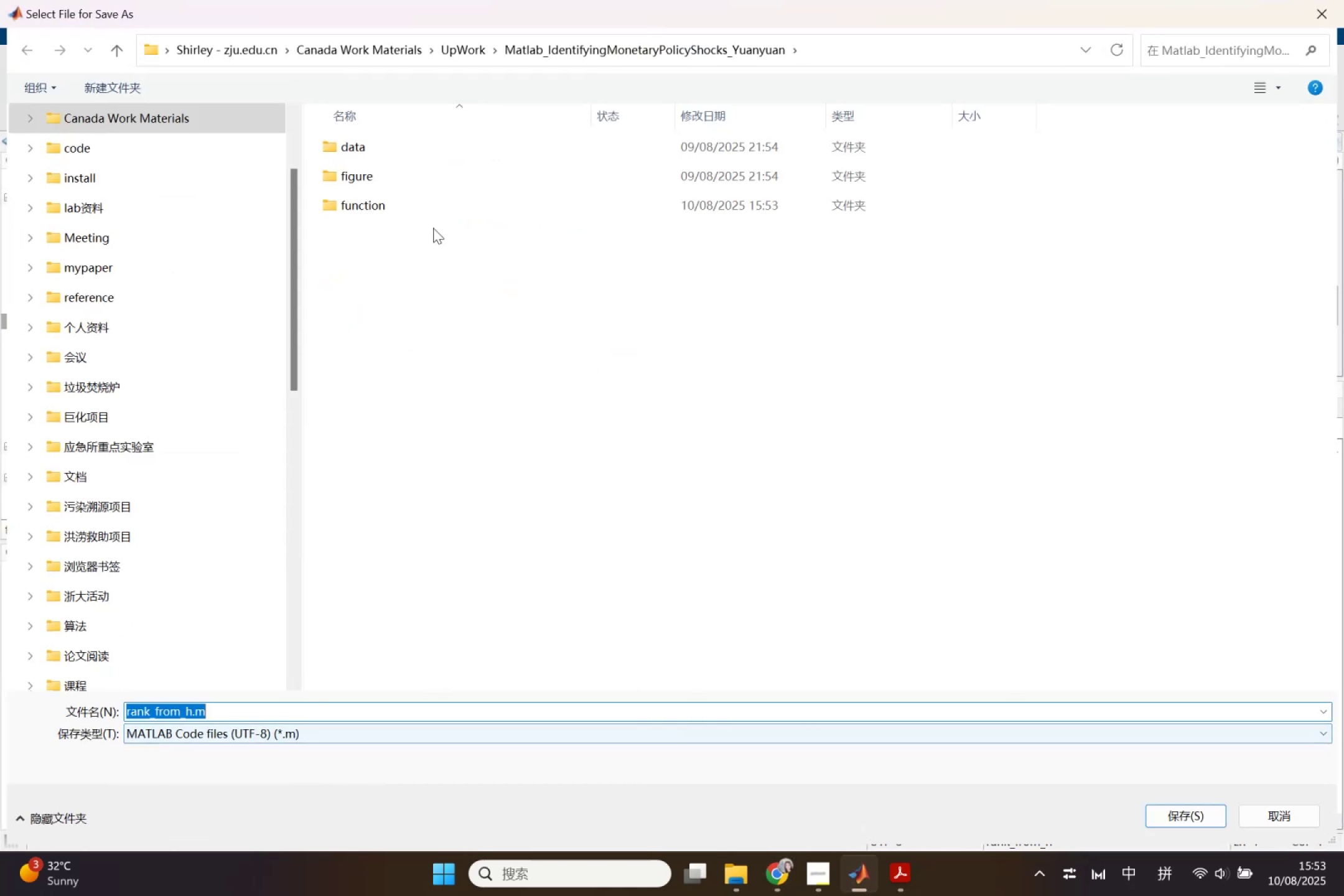 
double_click([419, 209])
 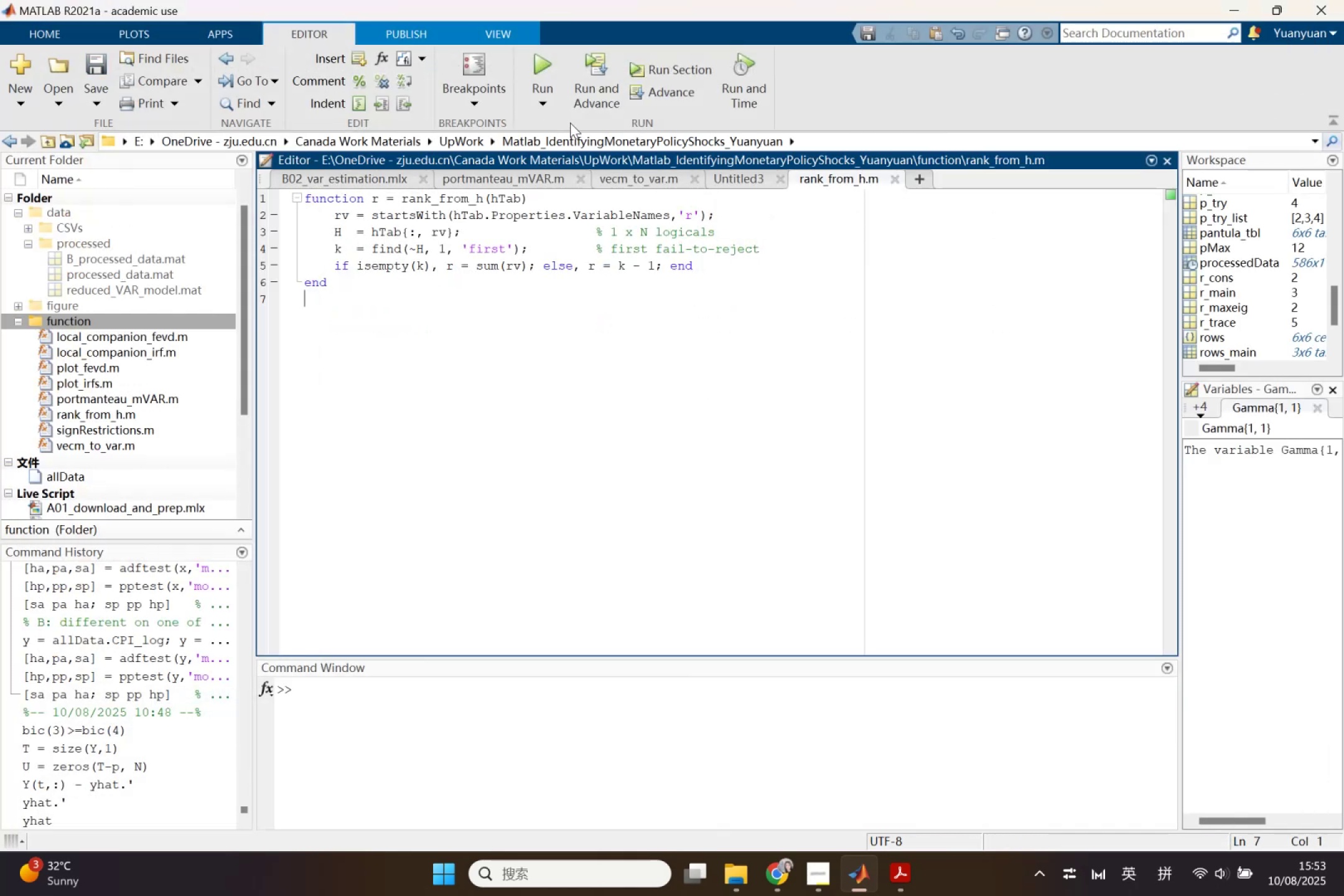 
left_click([756, 184])
 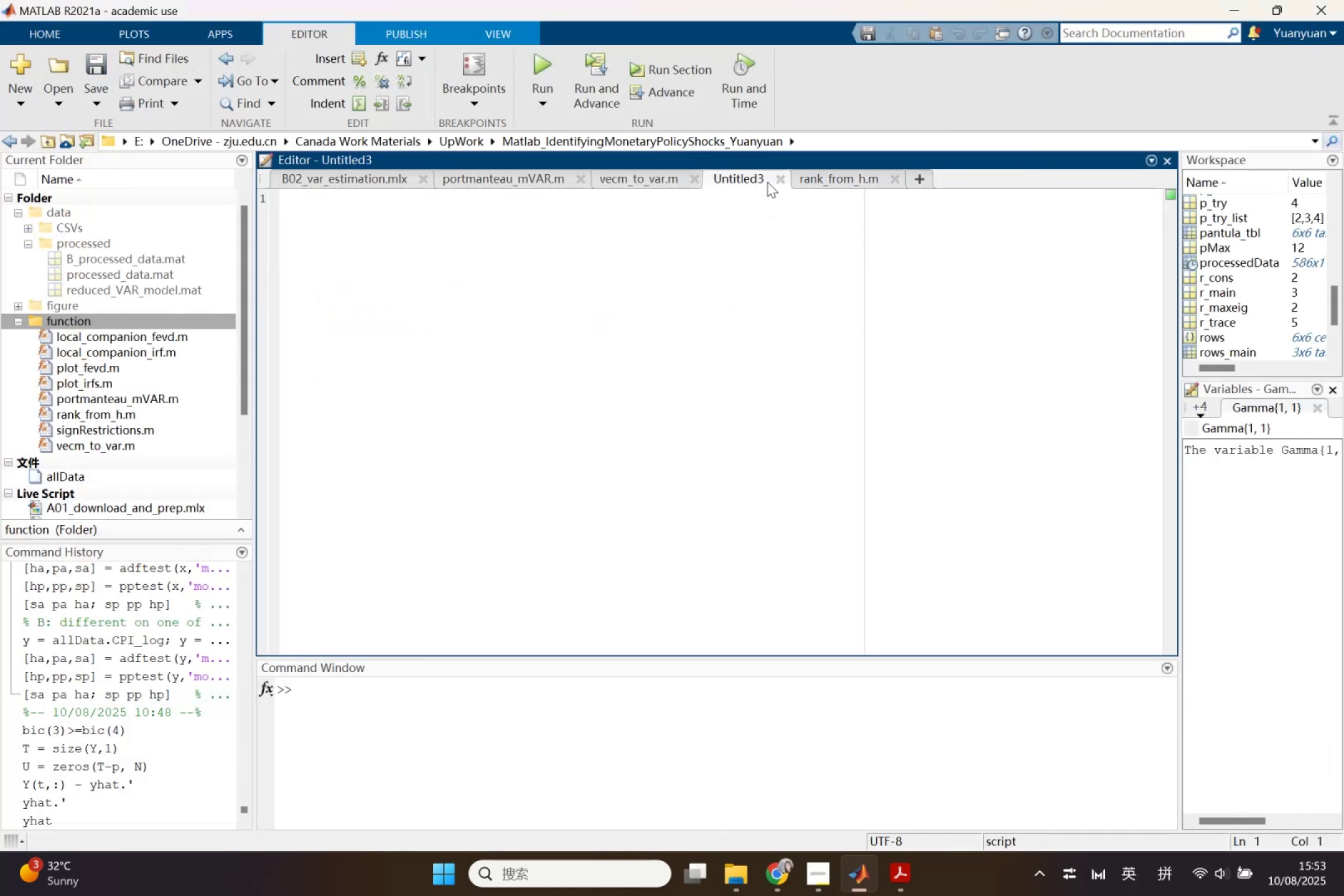 
left_click([775, 180])
 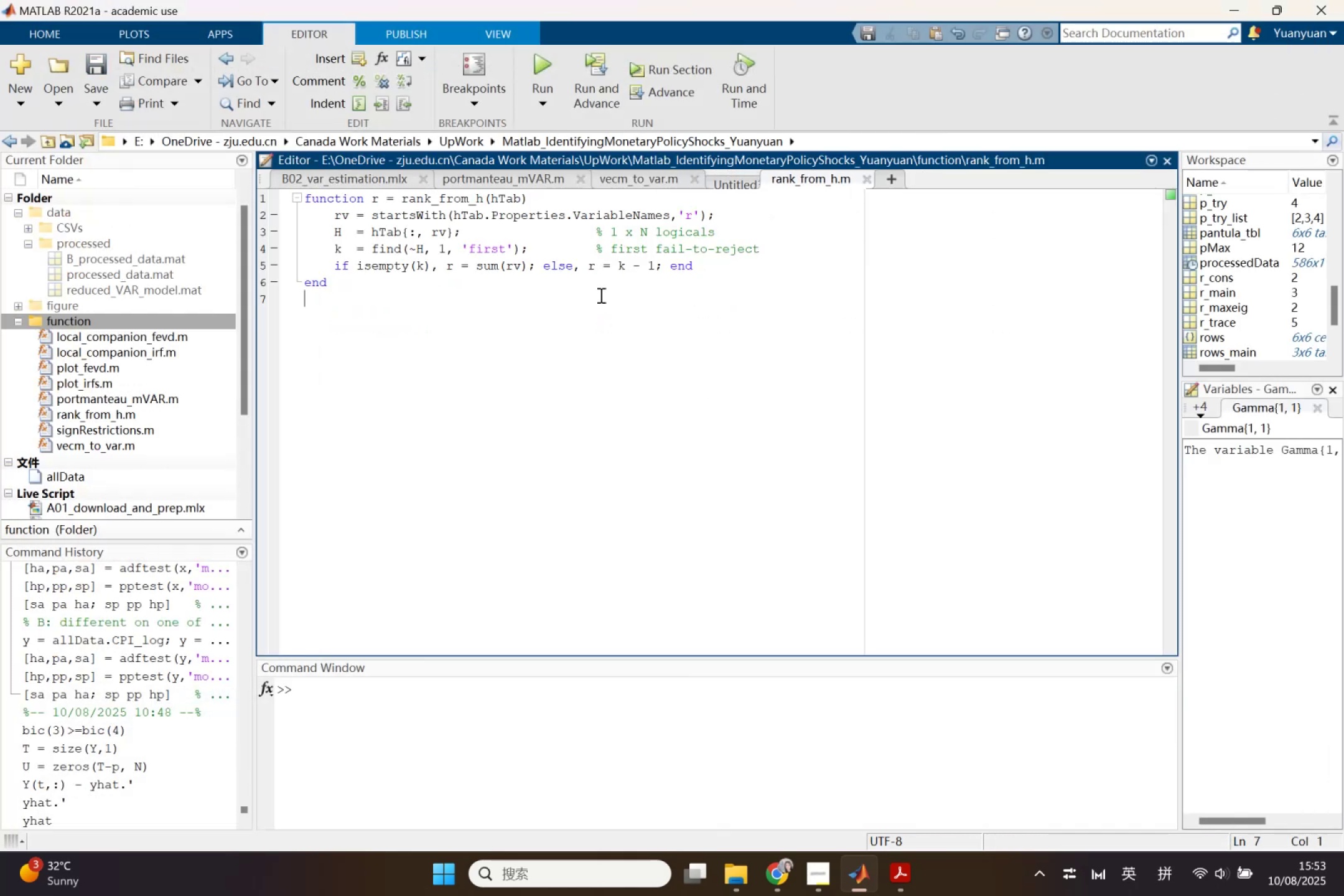 
left_click([600, 295])
 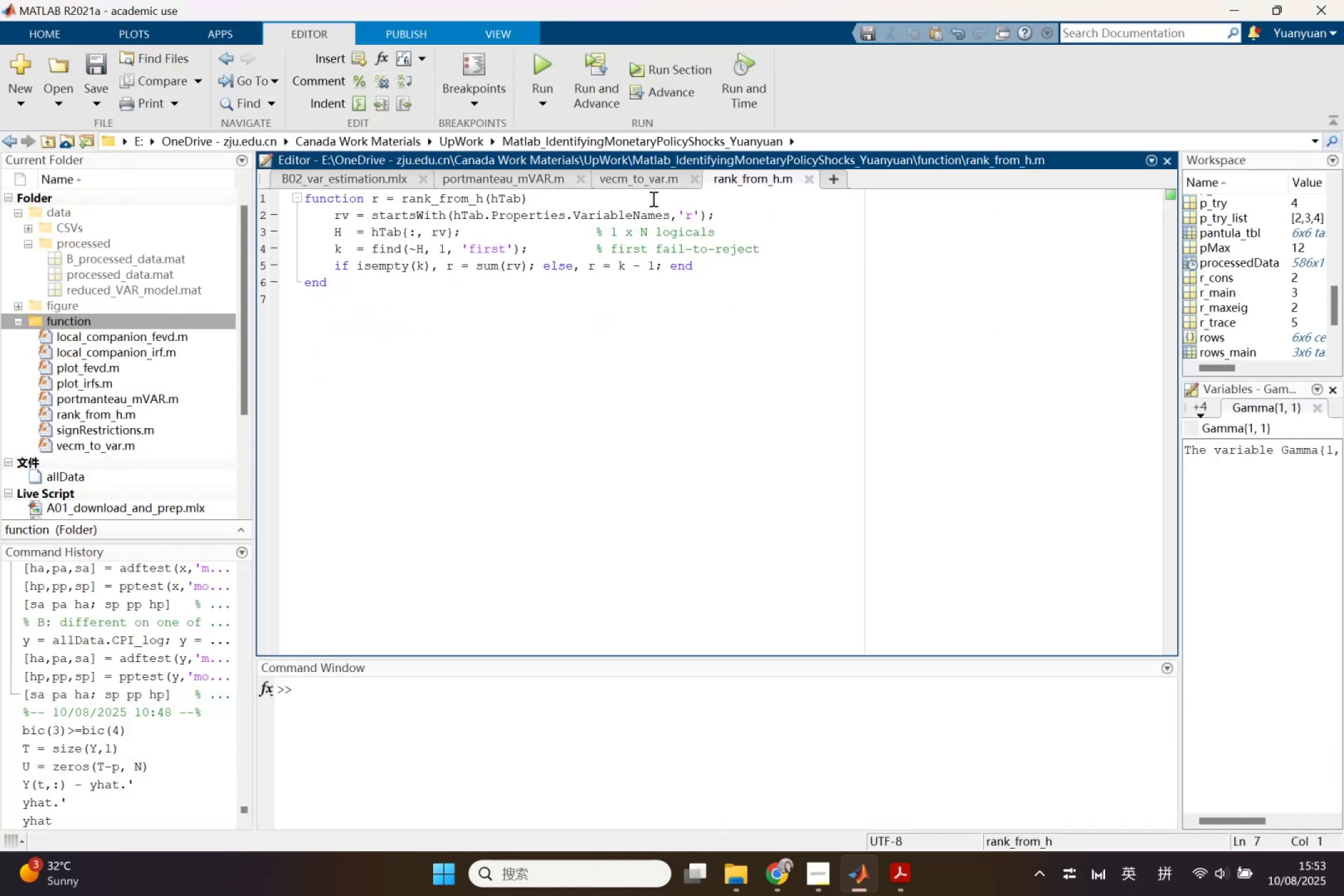 
left_click([653, 172])
 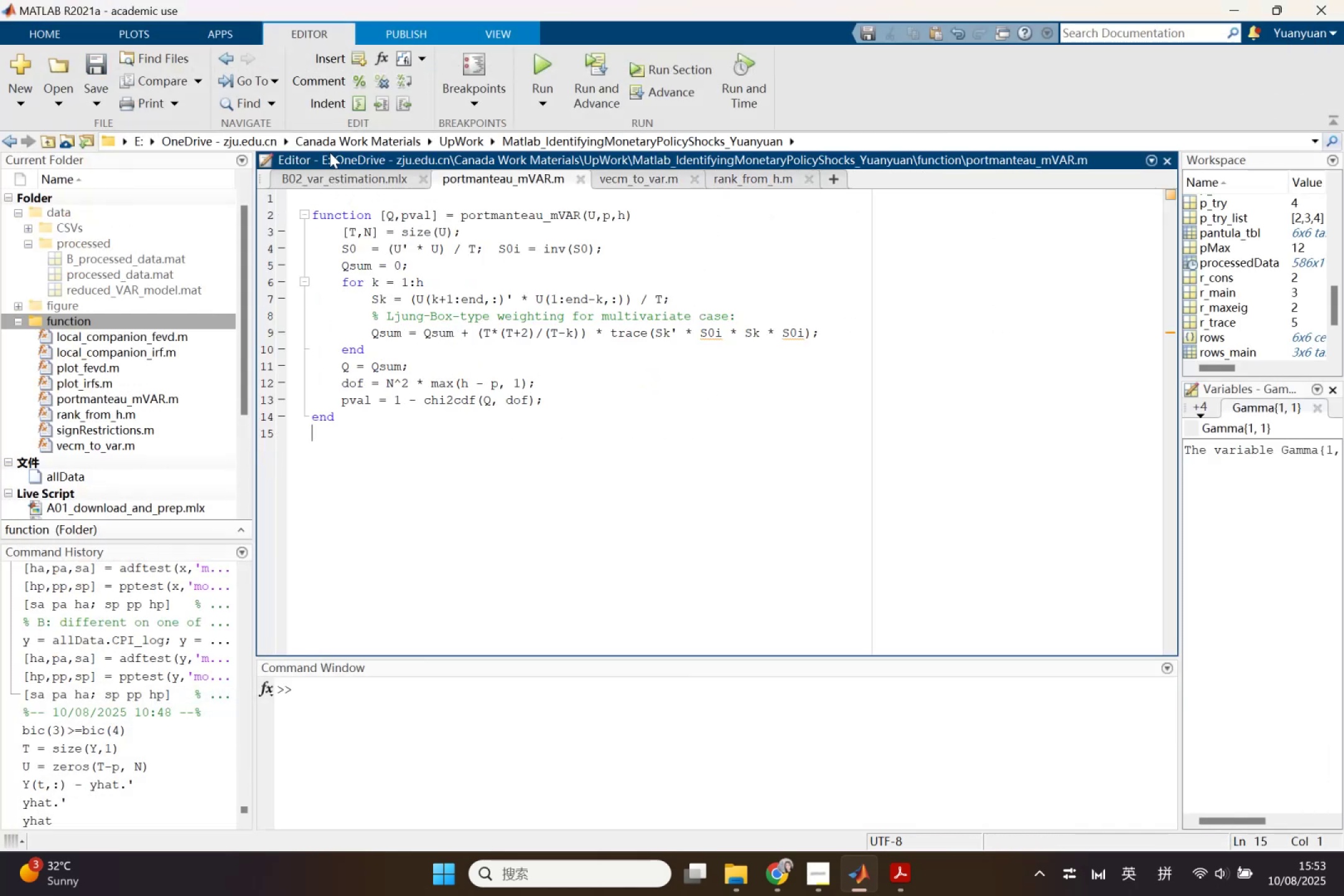 
left_click([327, 173])
 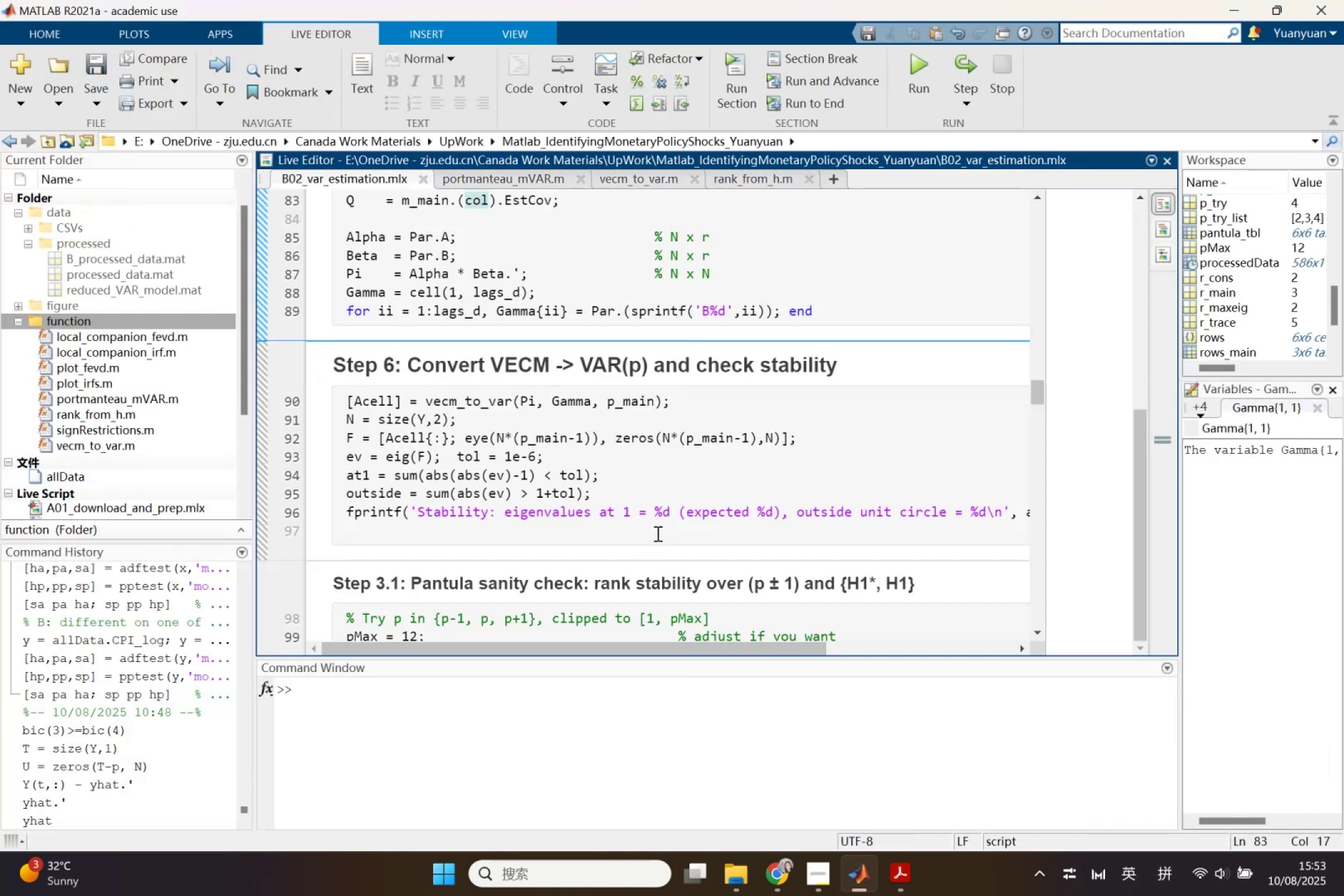 
scroll: coordinate [656, 522], scroll_direction: up, amount: 2.0
 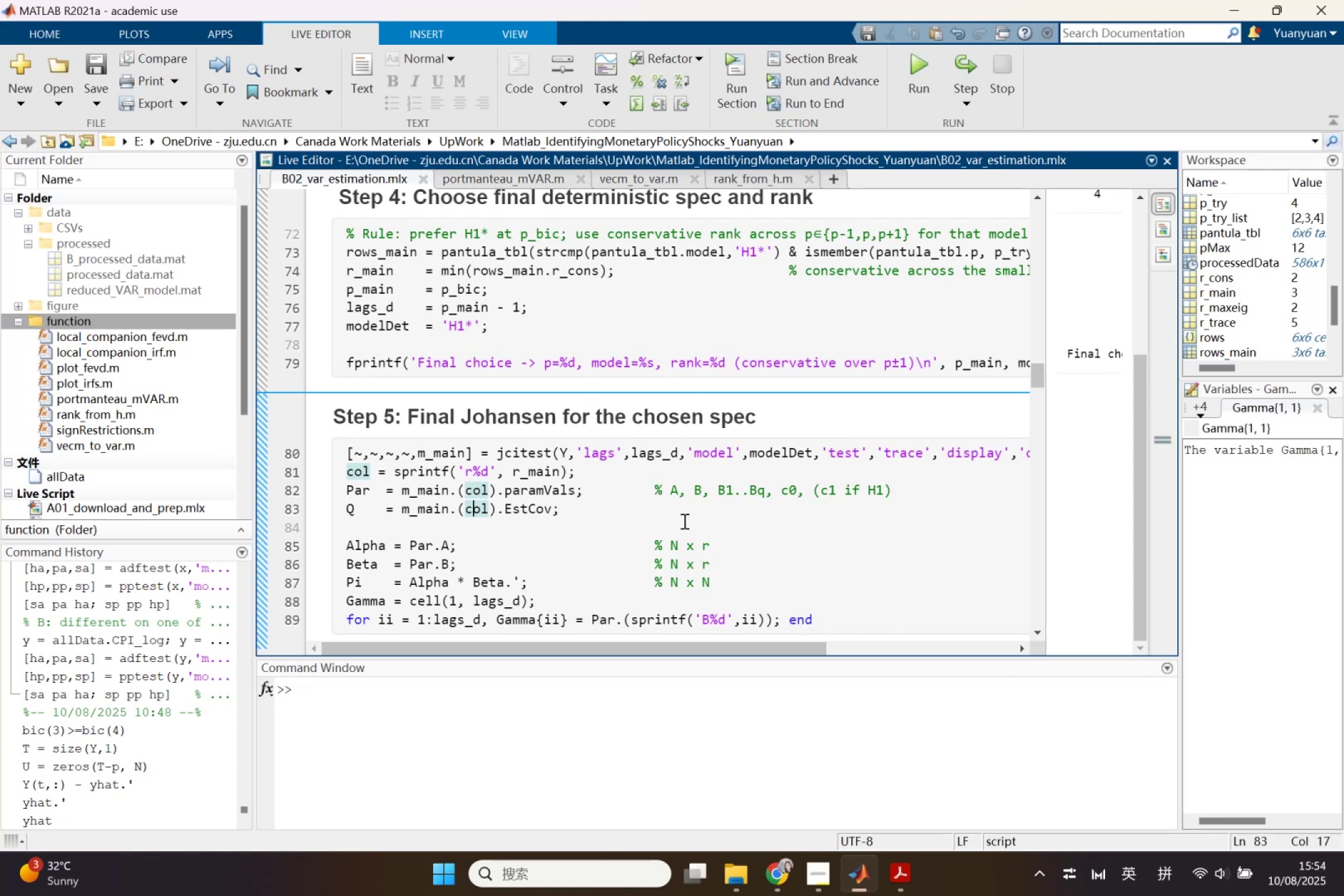 
wait(7.9)
 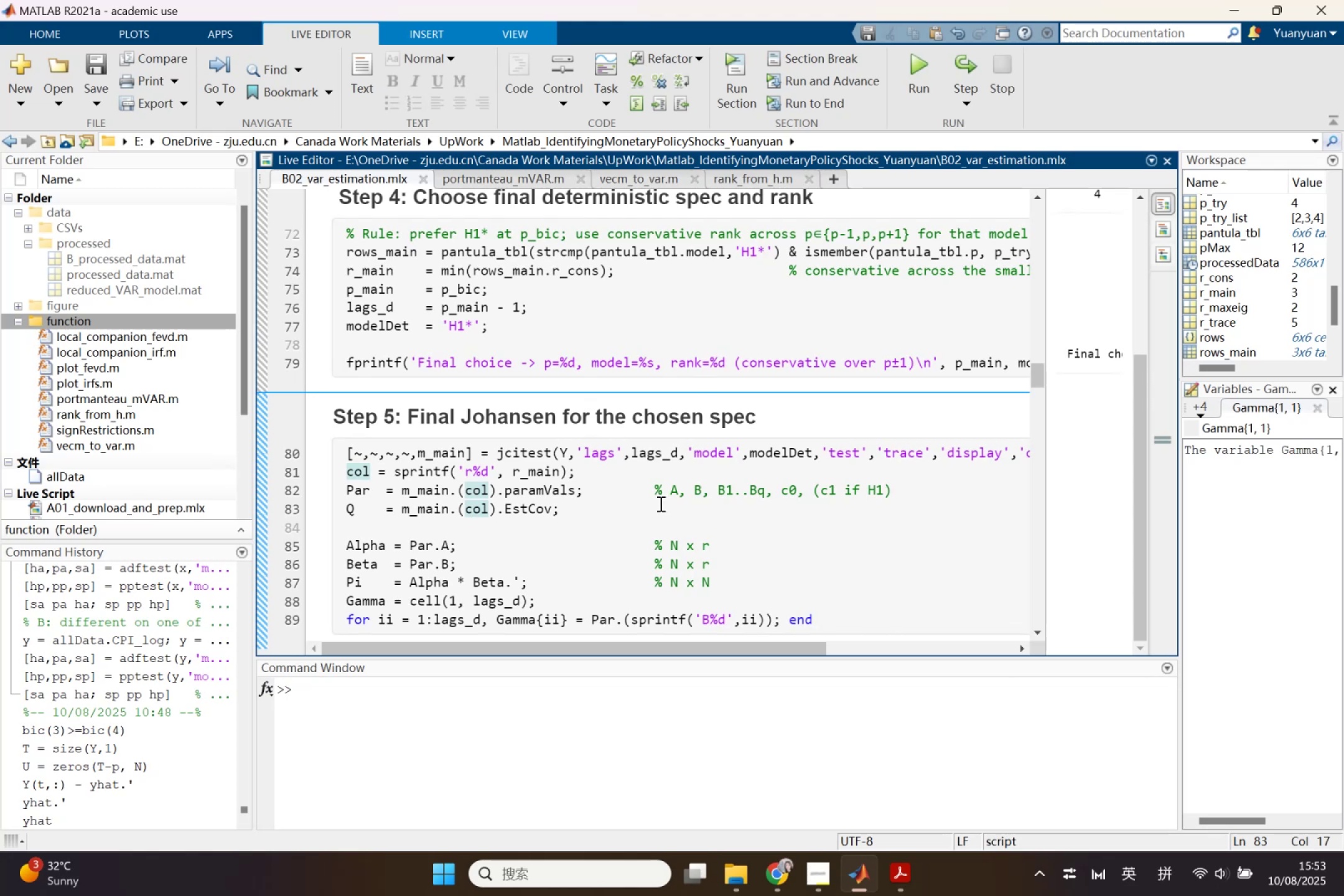 
scroll: coordinate [691, 525], scroll_direction: down, amount: 2.0
 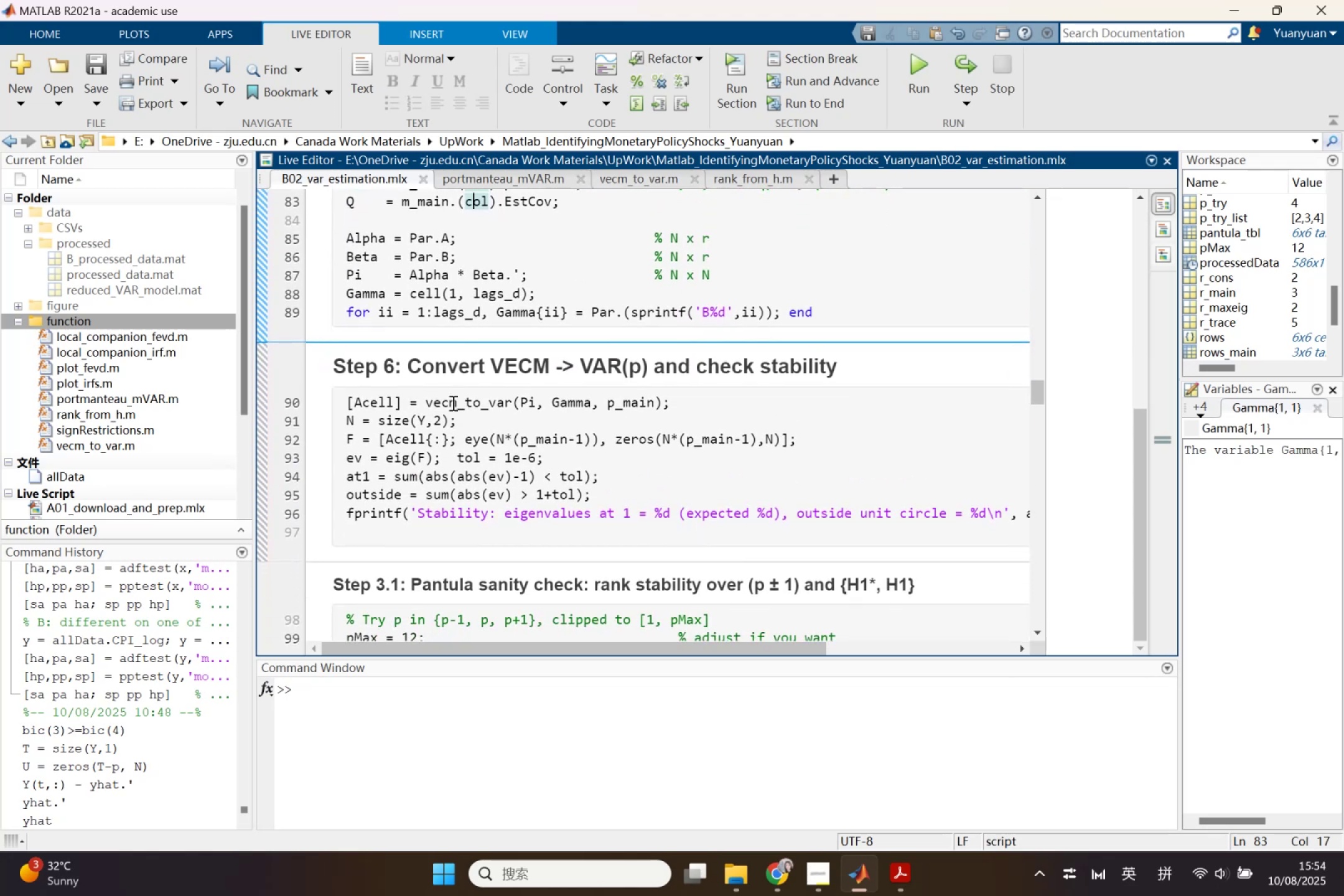 
left_click([487, 416])
 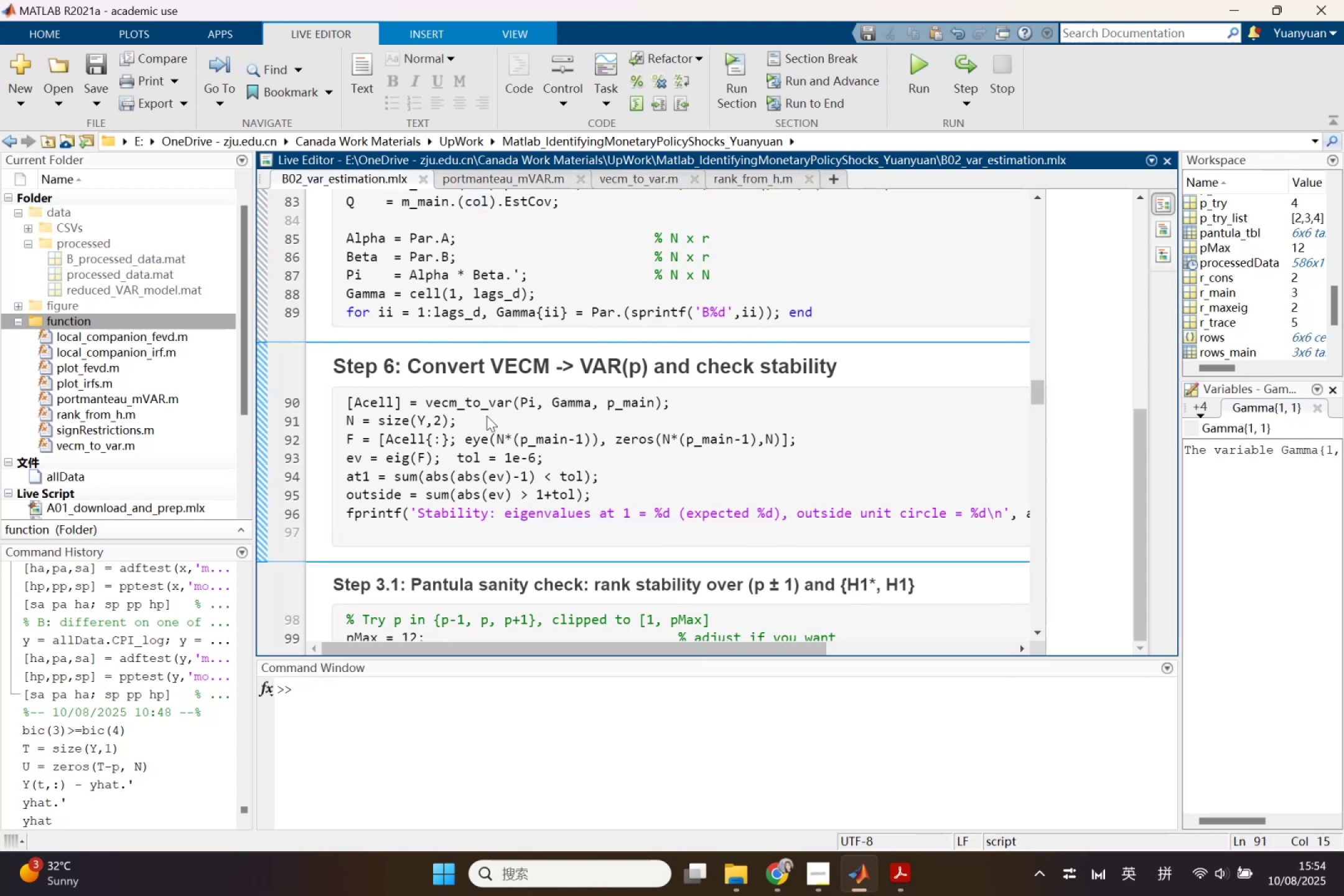 
key(Enter)
 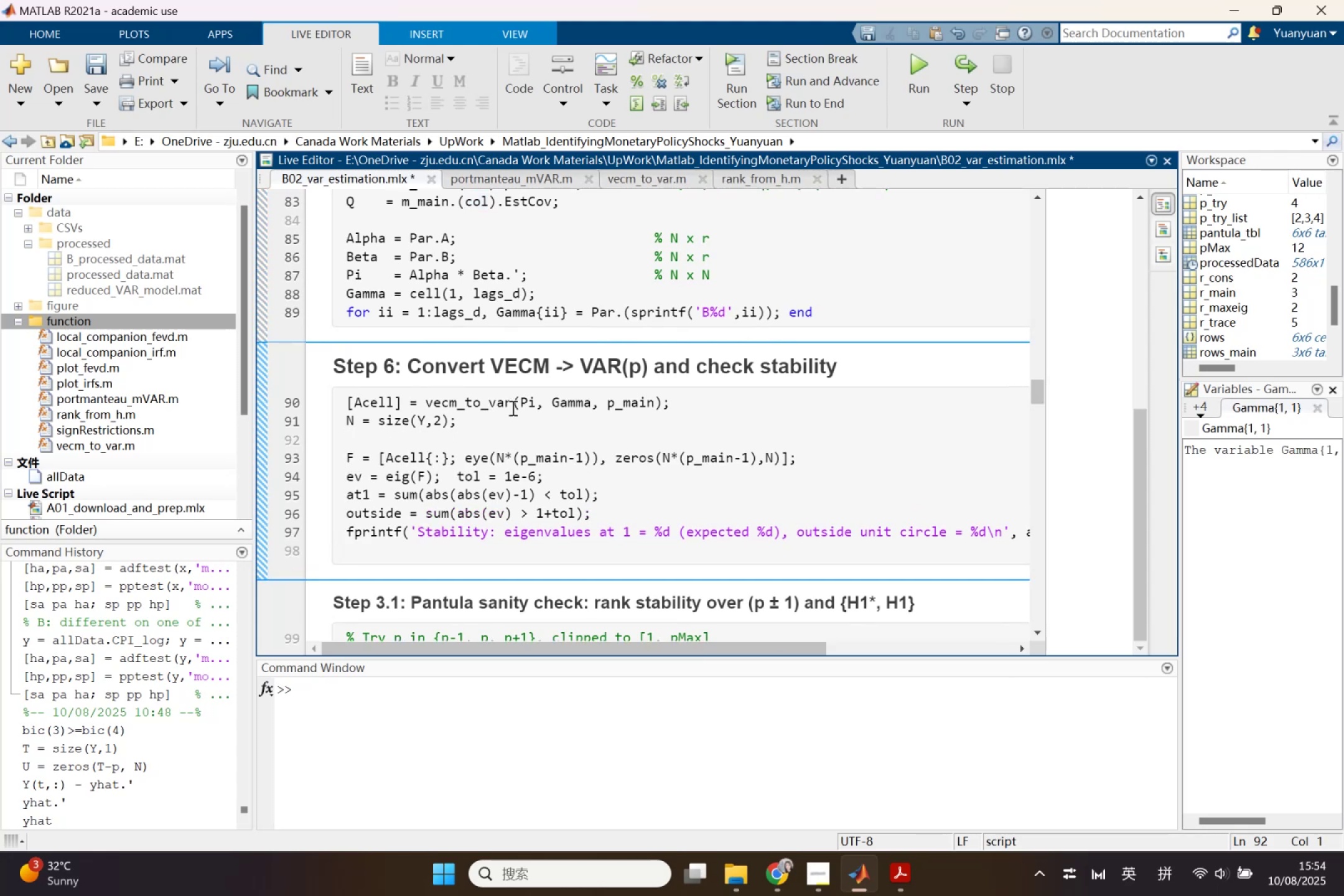 
left_click([815, 60])
 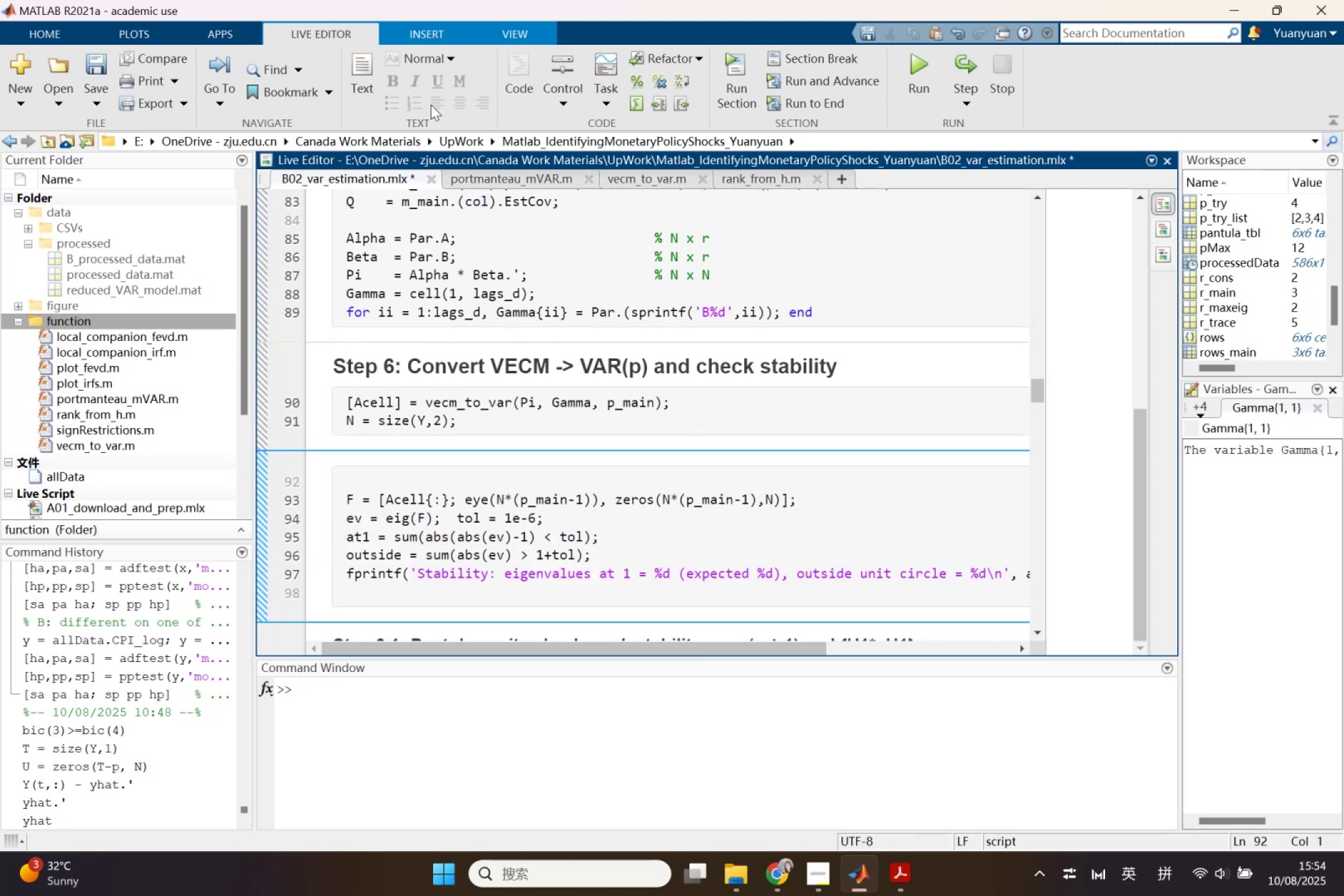 
left_click([359, 67])
 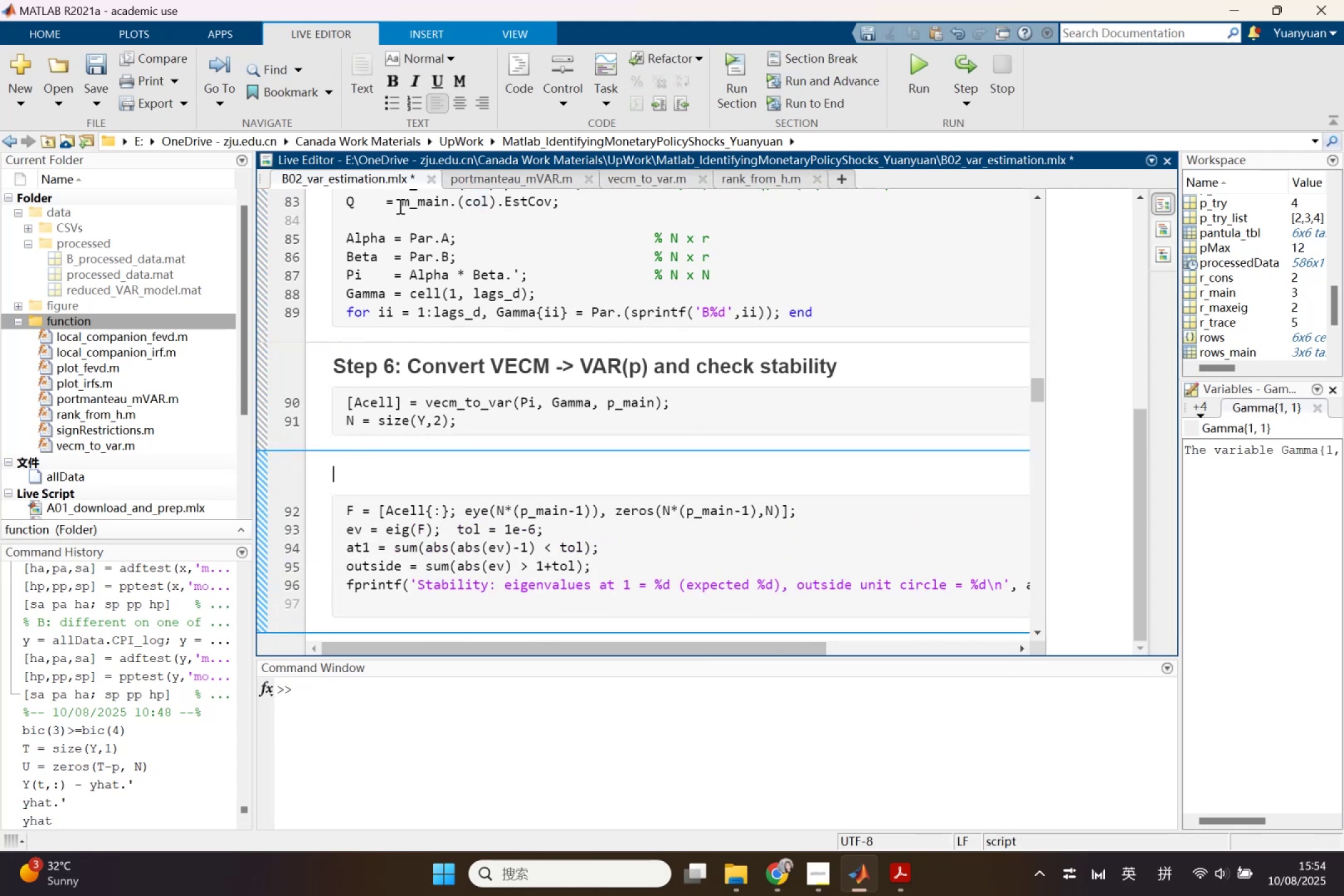 
key(Shift+S)
 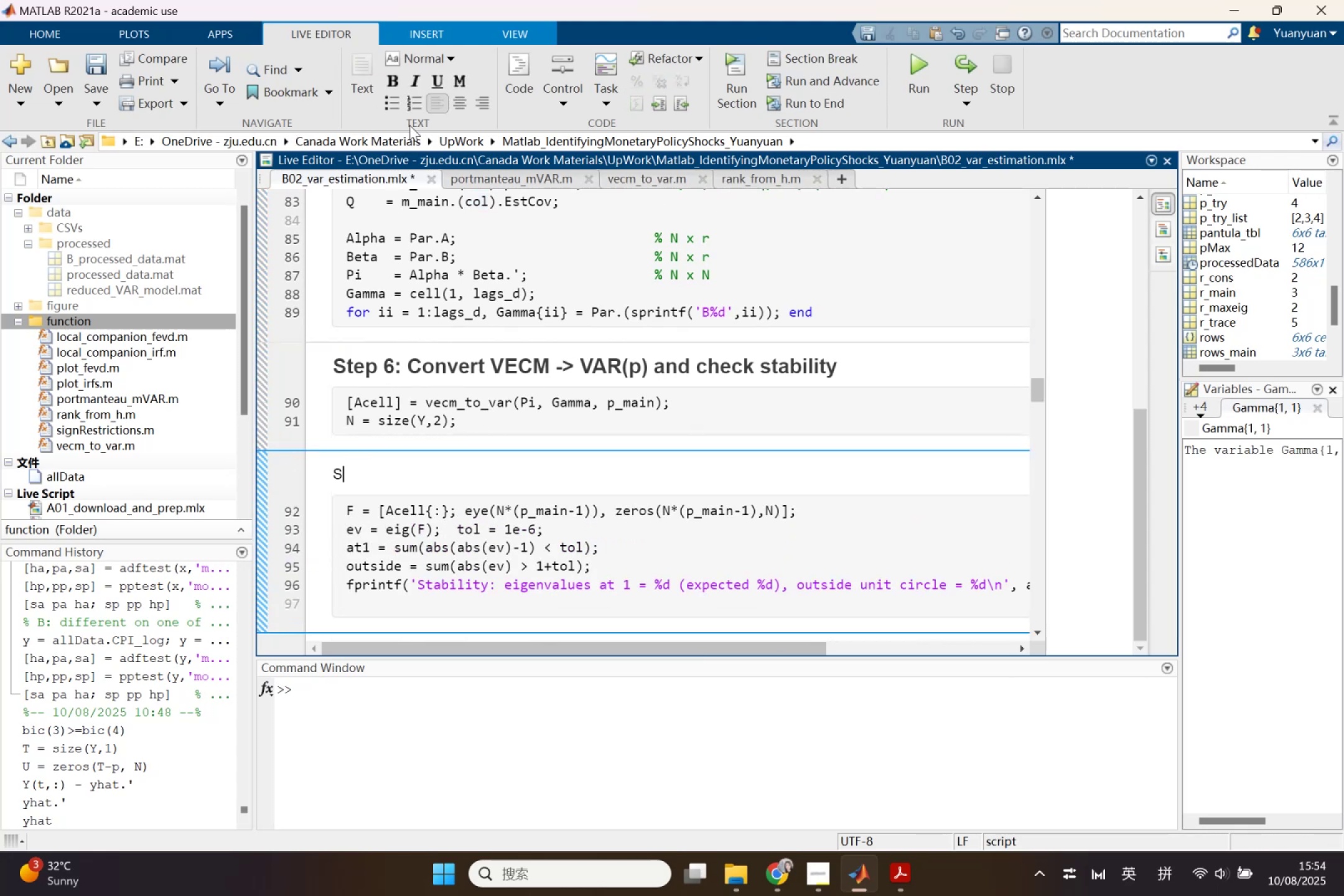 
key(Backspace)
 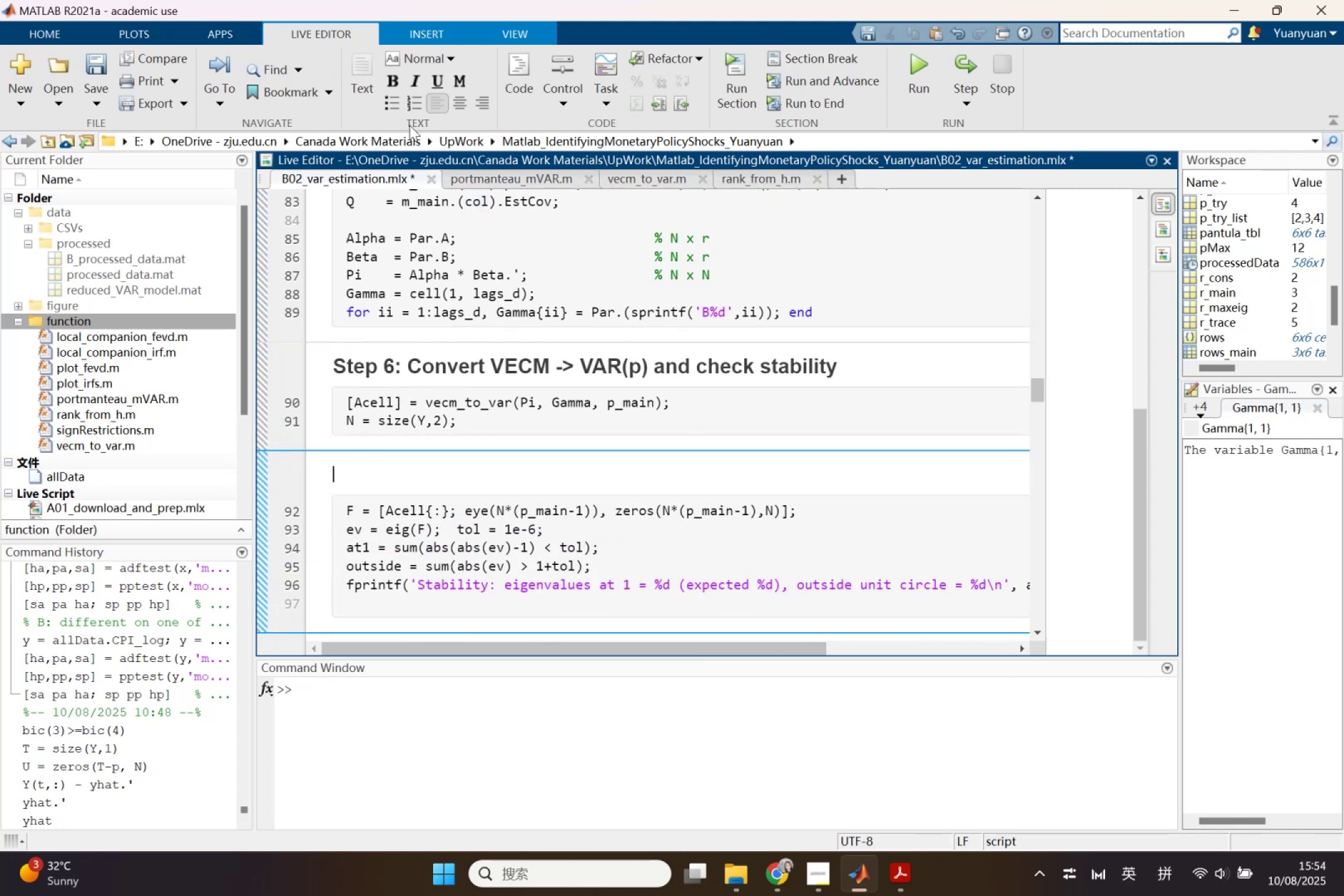 
key(Control+Shift+2)
 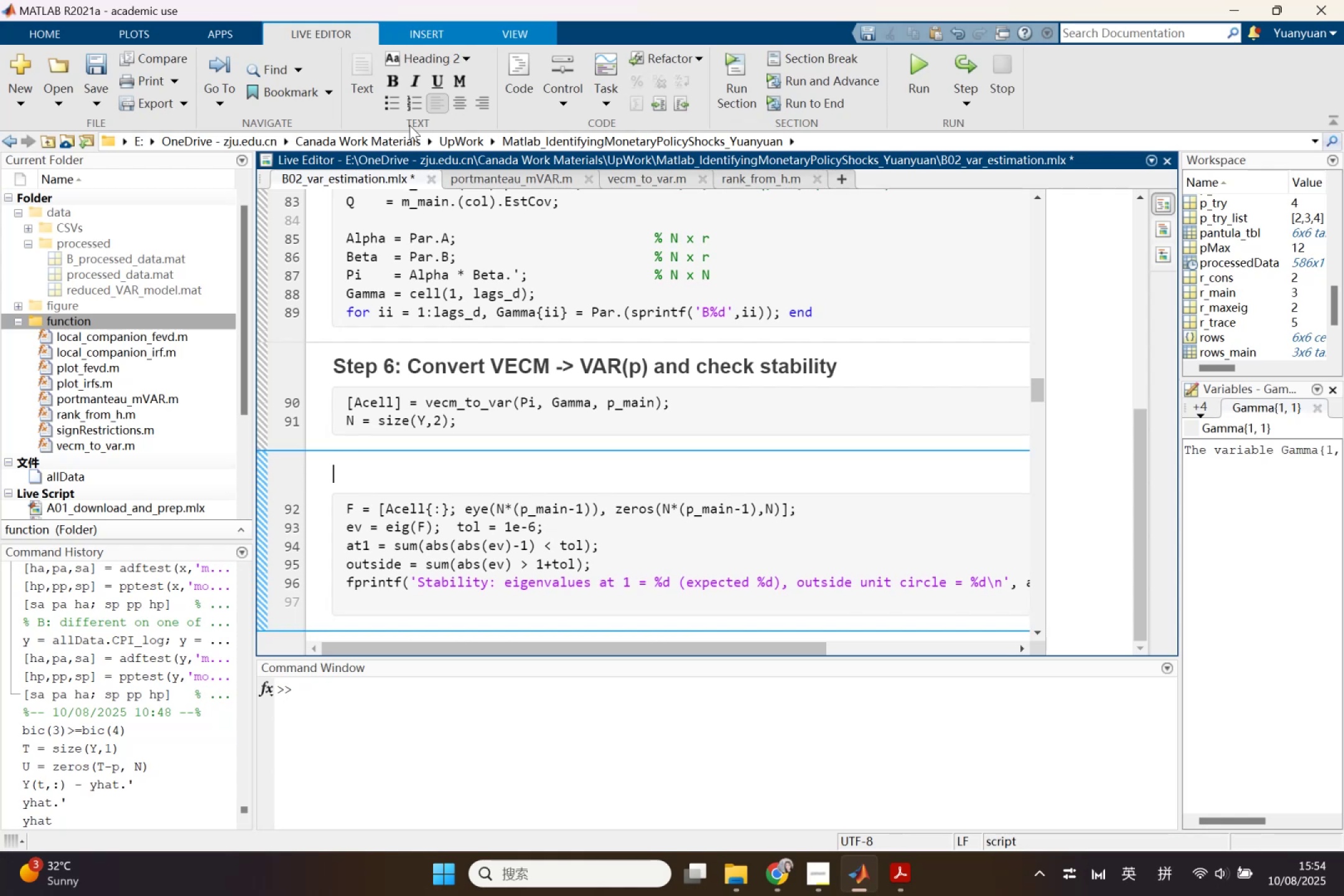 
type(Step 6.1: )
 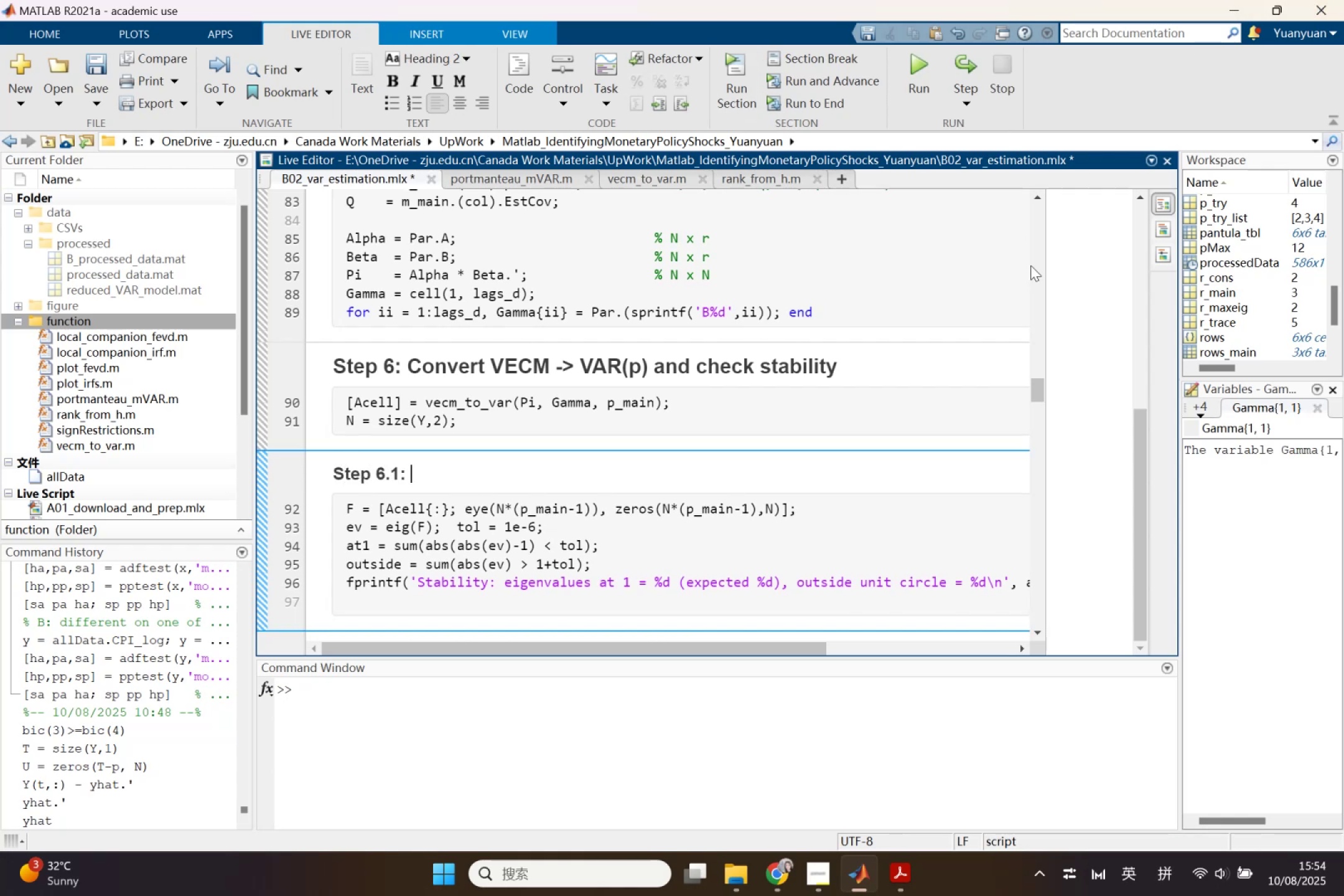 
scroll: coordinate [620, 555], scroll_direction: down, amount: 13.0
 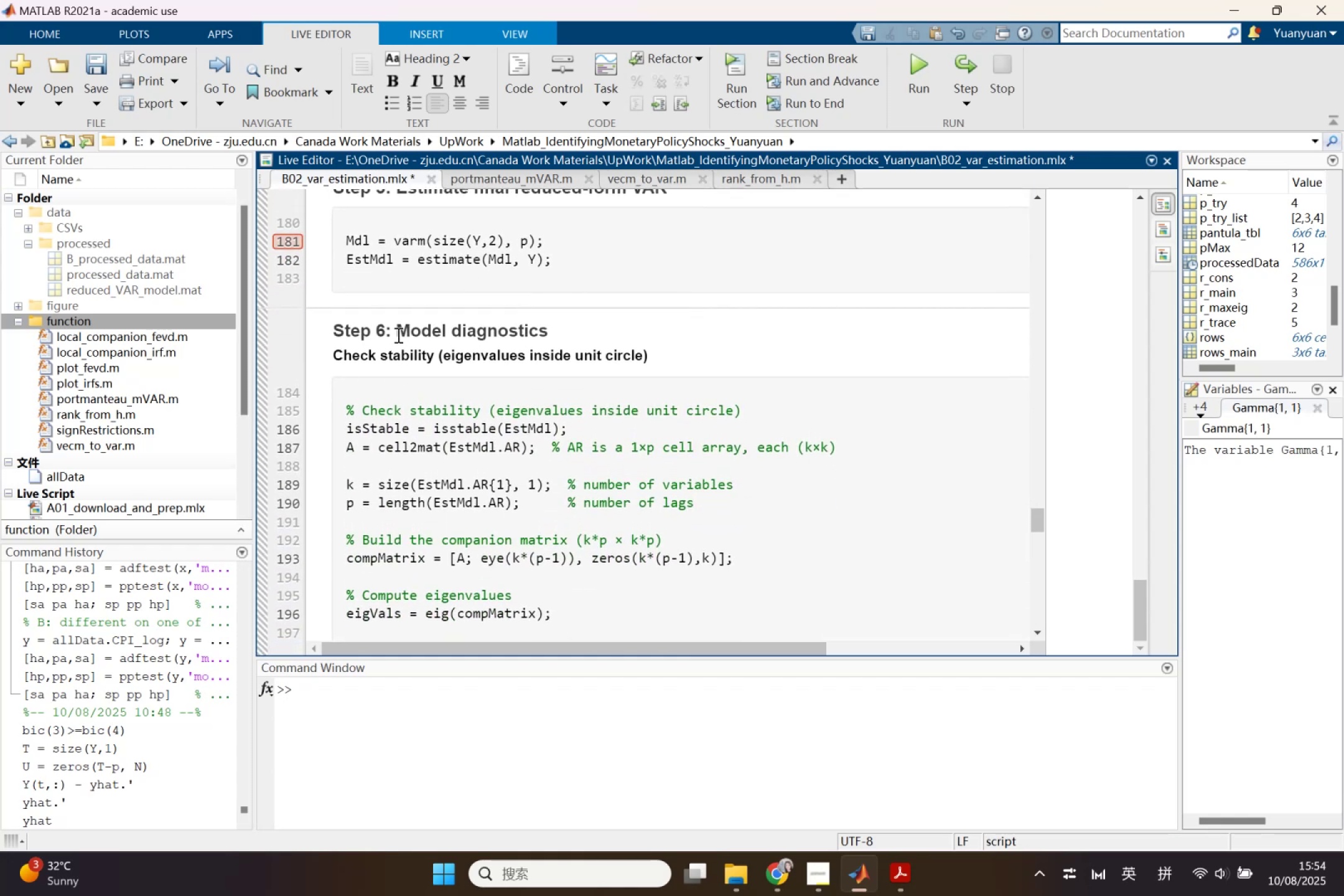 
left_click_drag(start_coordinate=[398, 334], to_coordinate=[734, 356])
 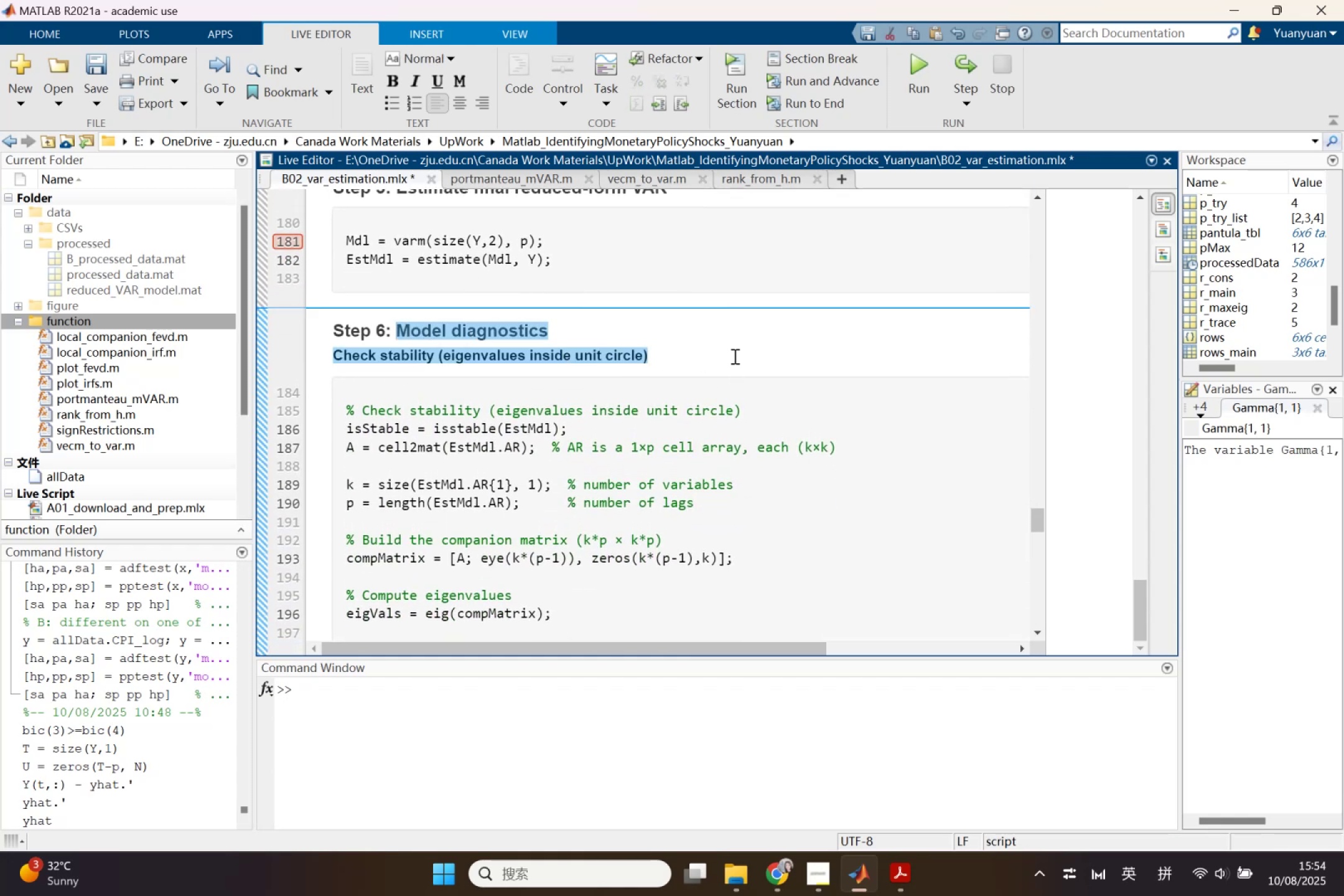 
key(Control+C)
 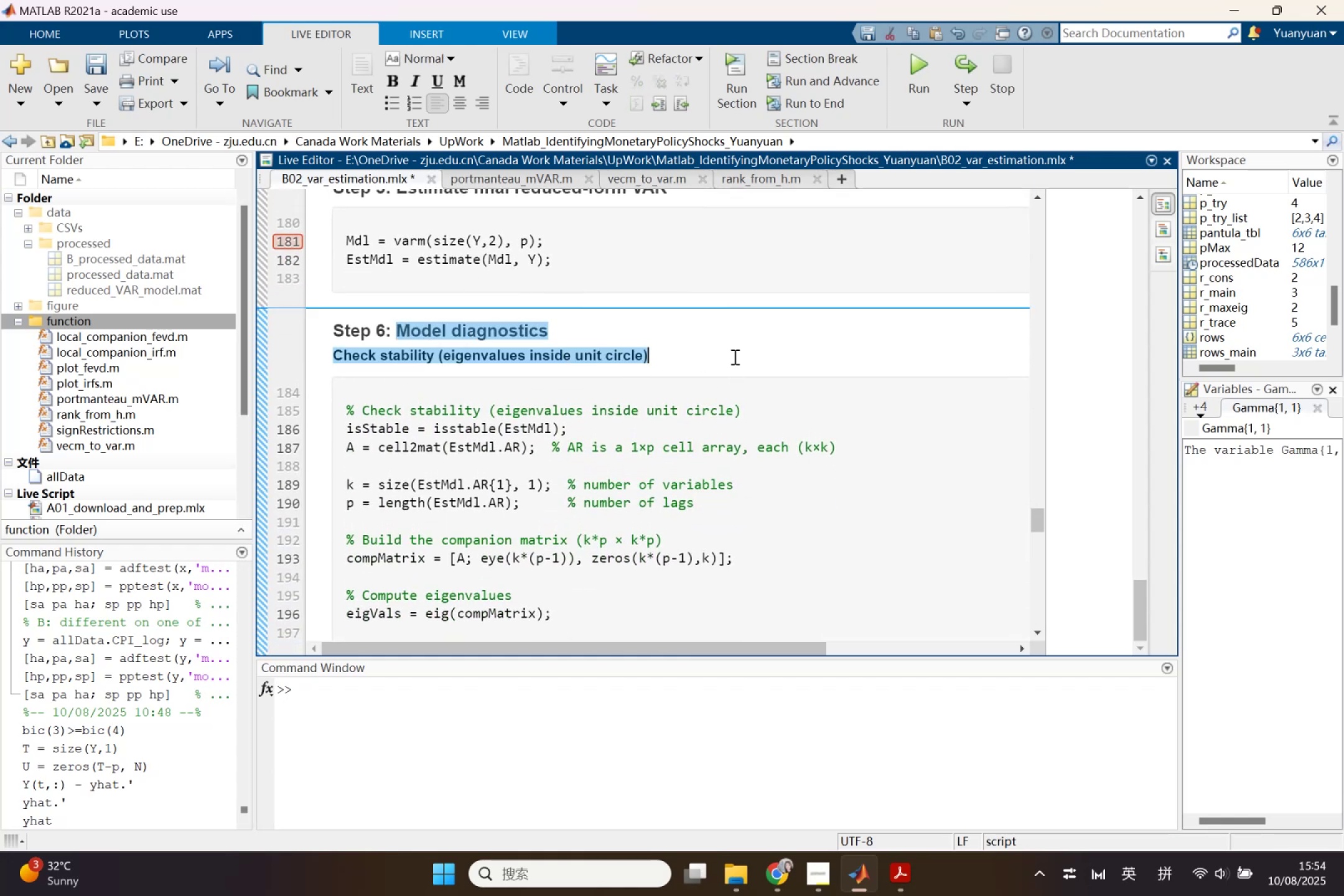 
scroll: coordinate [747, 421], scroll_direction: up, amount: 14.0
 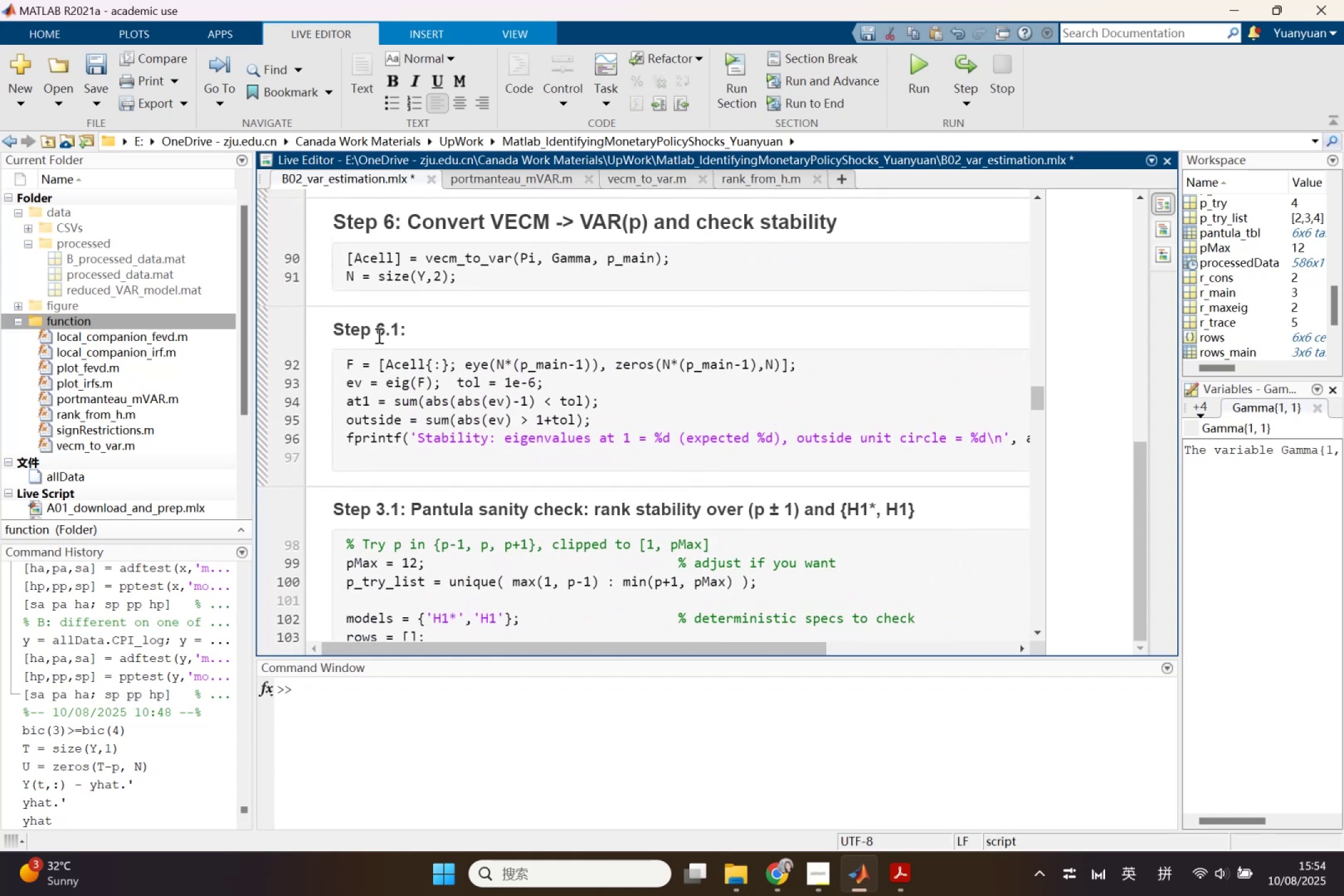 
left_click([438, 332])
 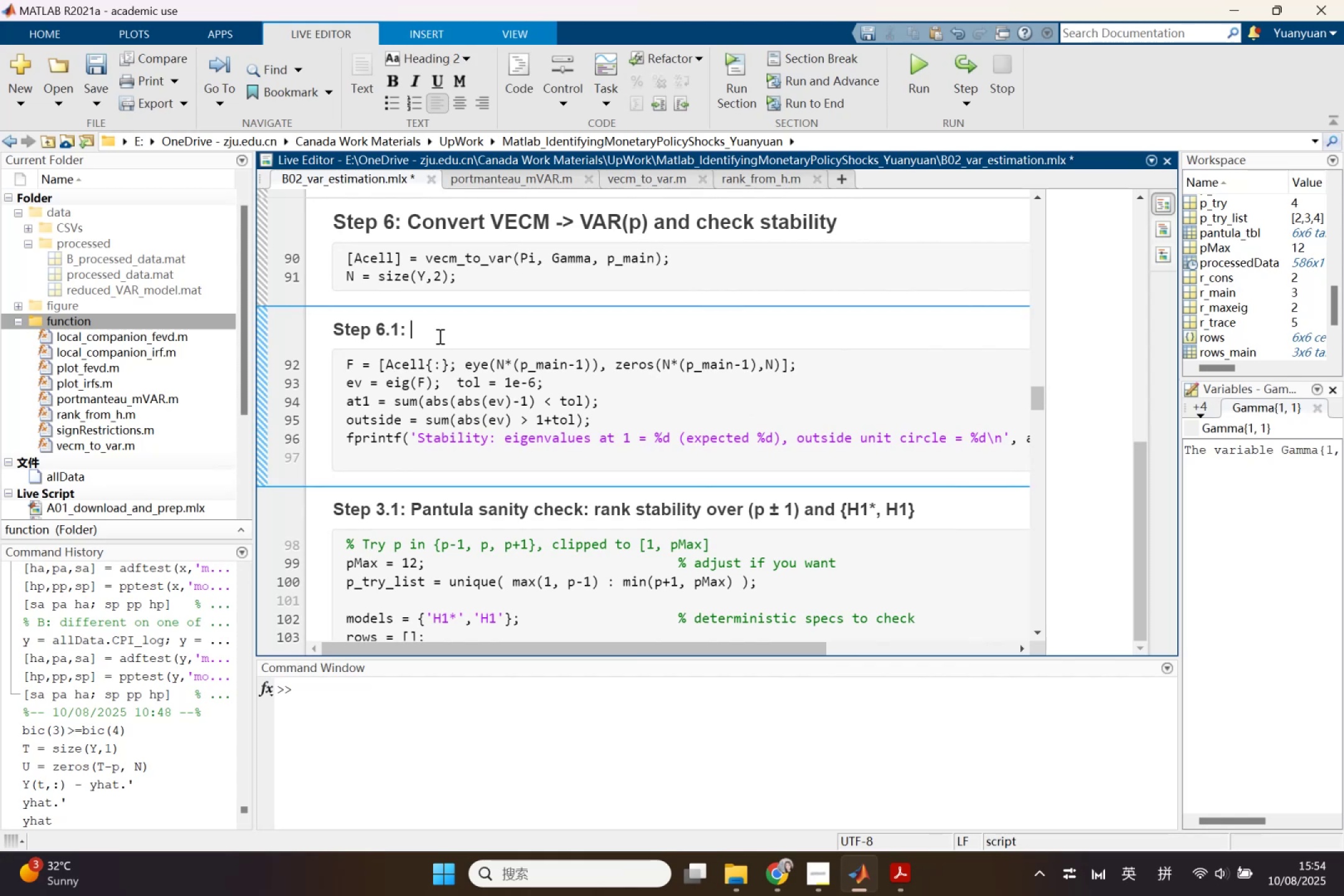 
key(Control+V)
 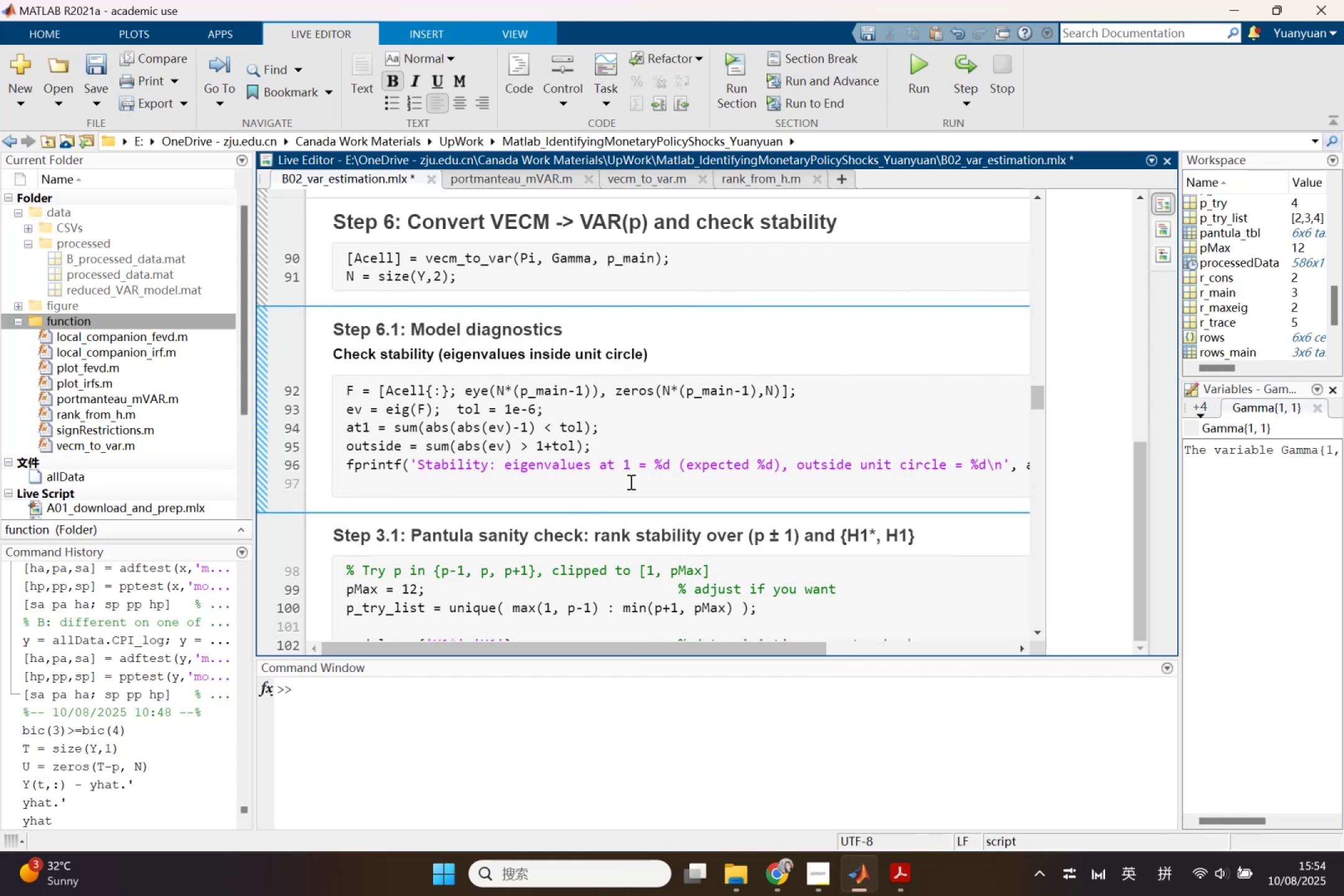 
wait(6.03)
 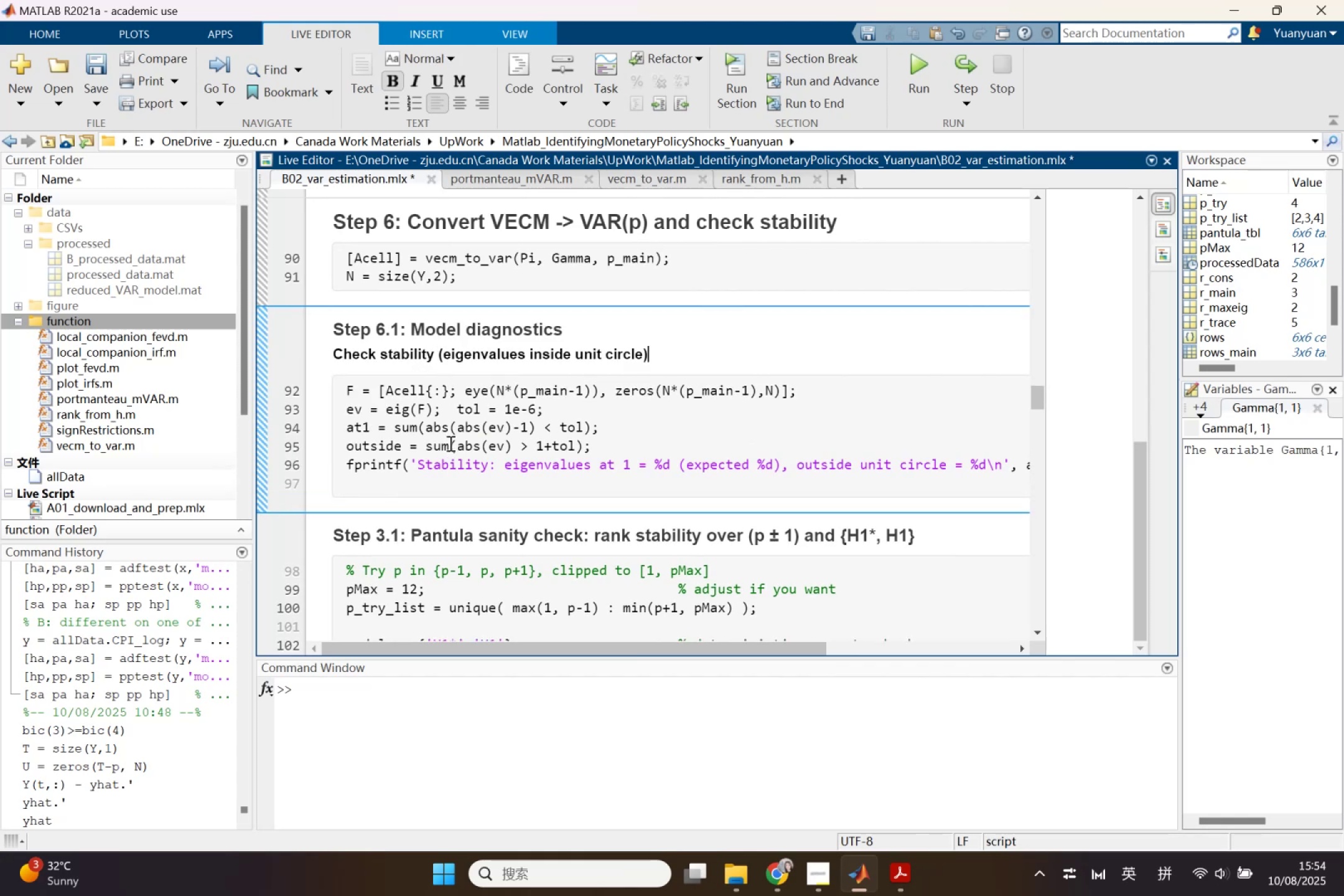 
key(Backspace)
 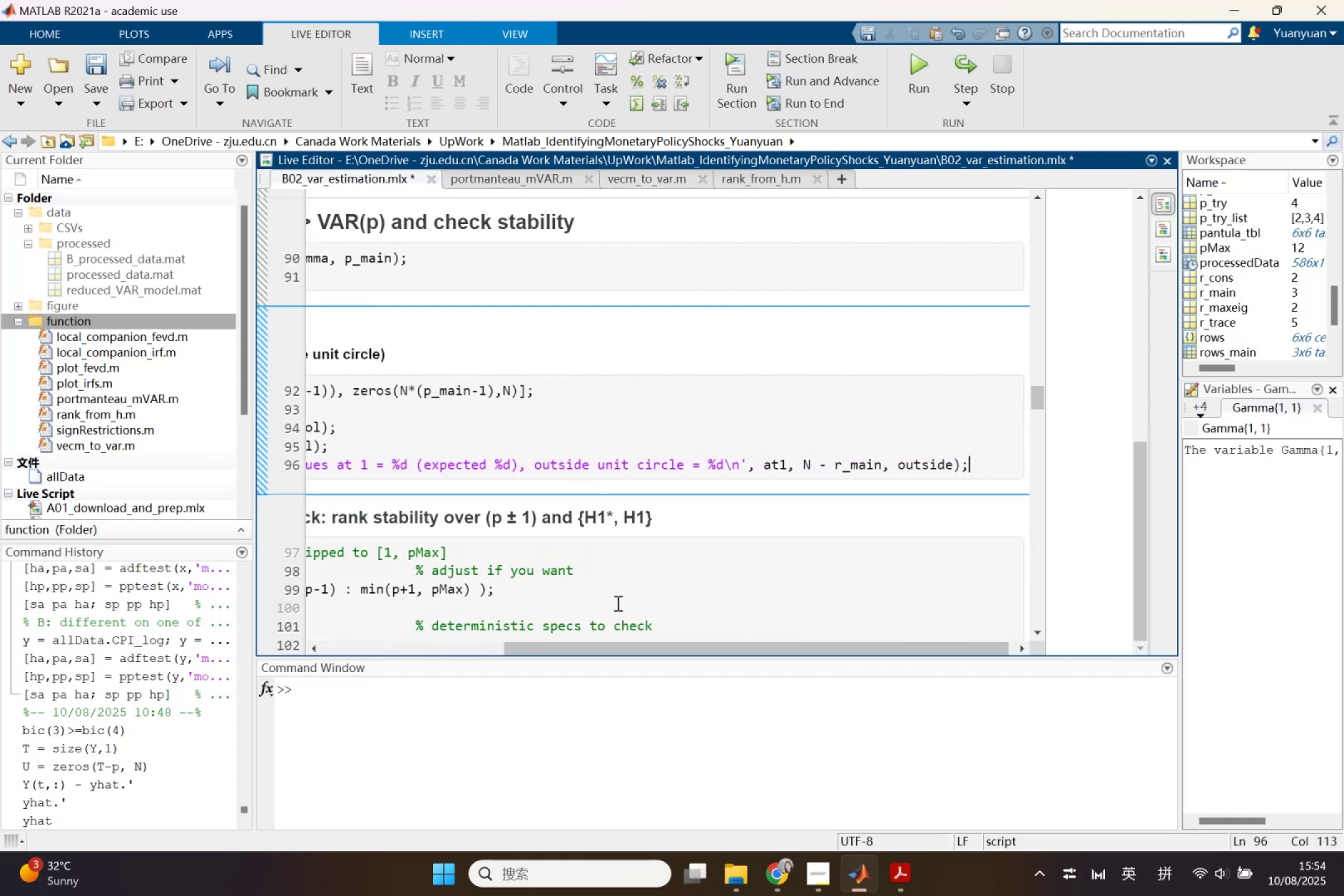 
left_click_drag(start_coordinate=[600, 650], to_coordinate=[340, 616])
 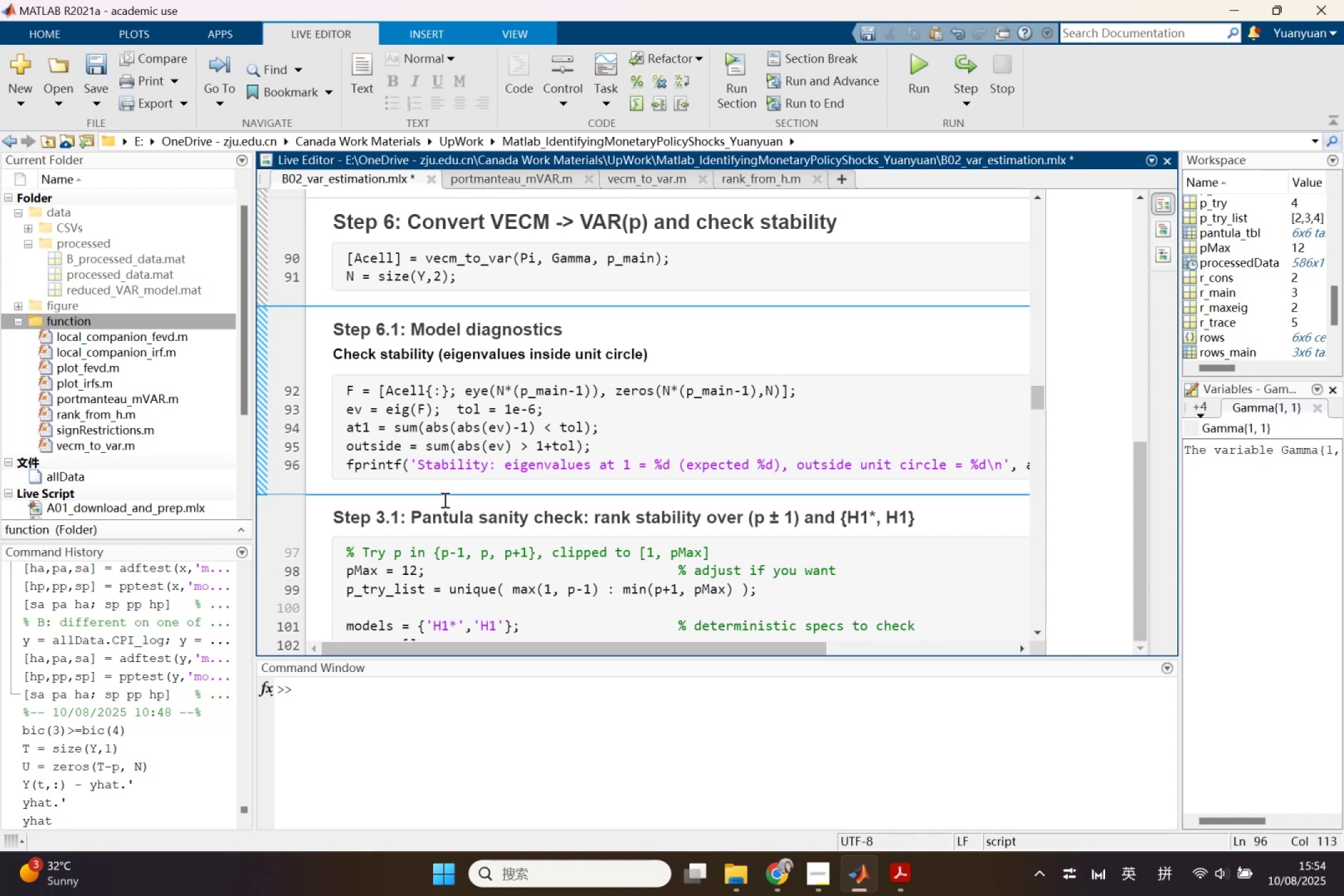 
scroll: coordinate [446, 494], scroll_direction: down, amount: 1.0
 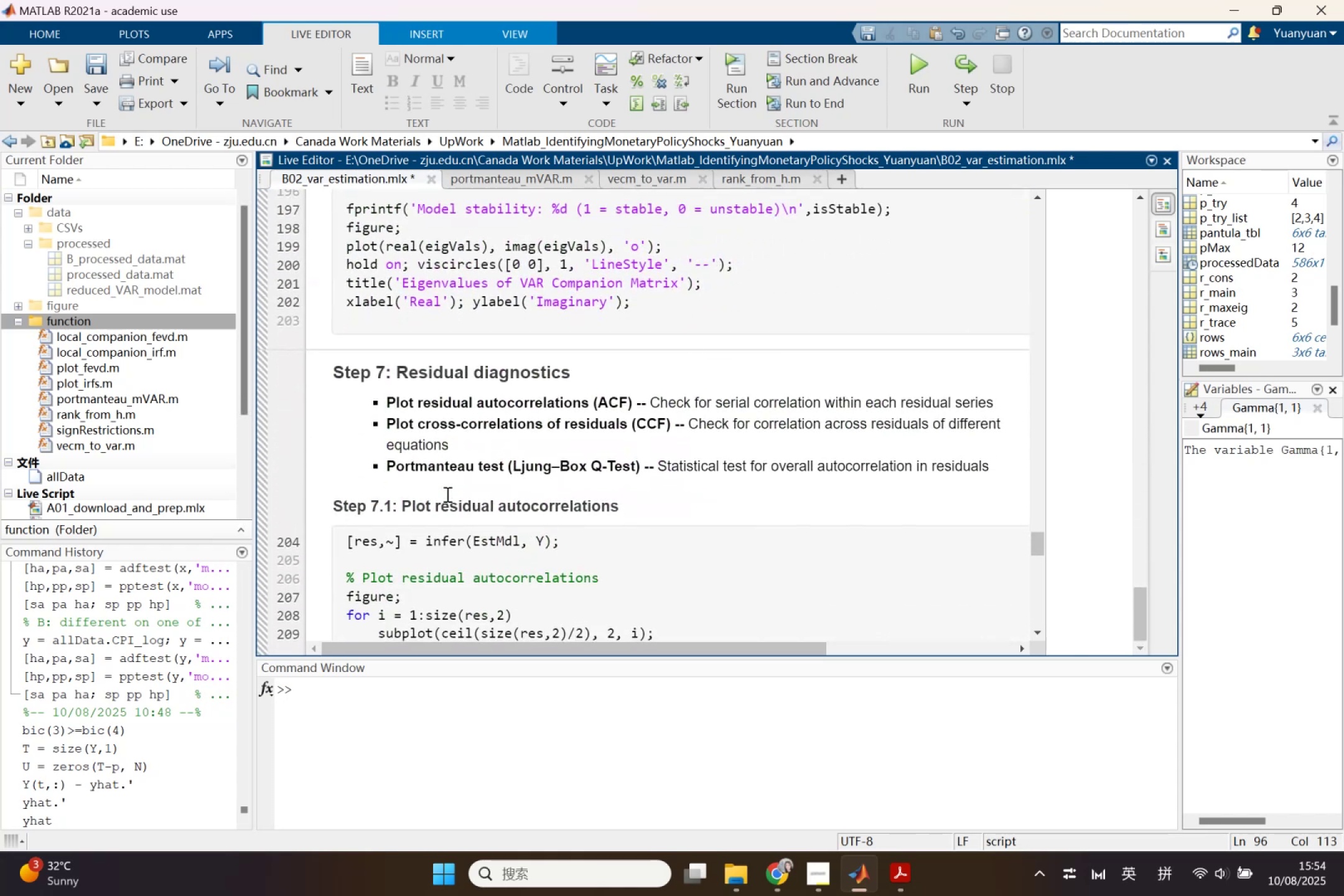 
scroll: coordinate [446, 494], scroll_direction: none, amount: 0.0
 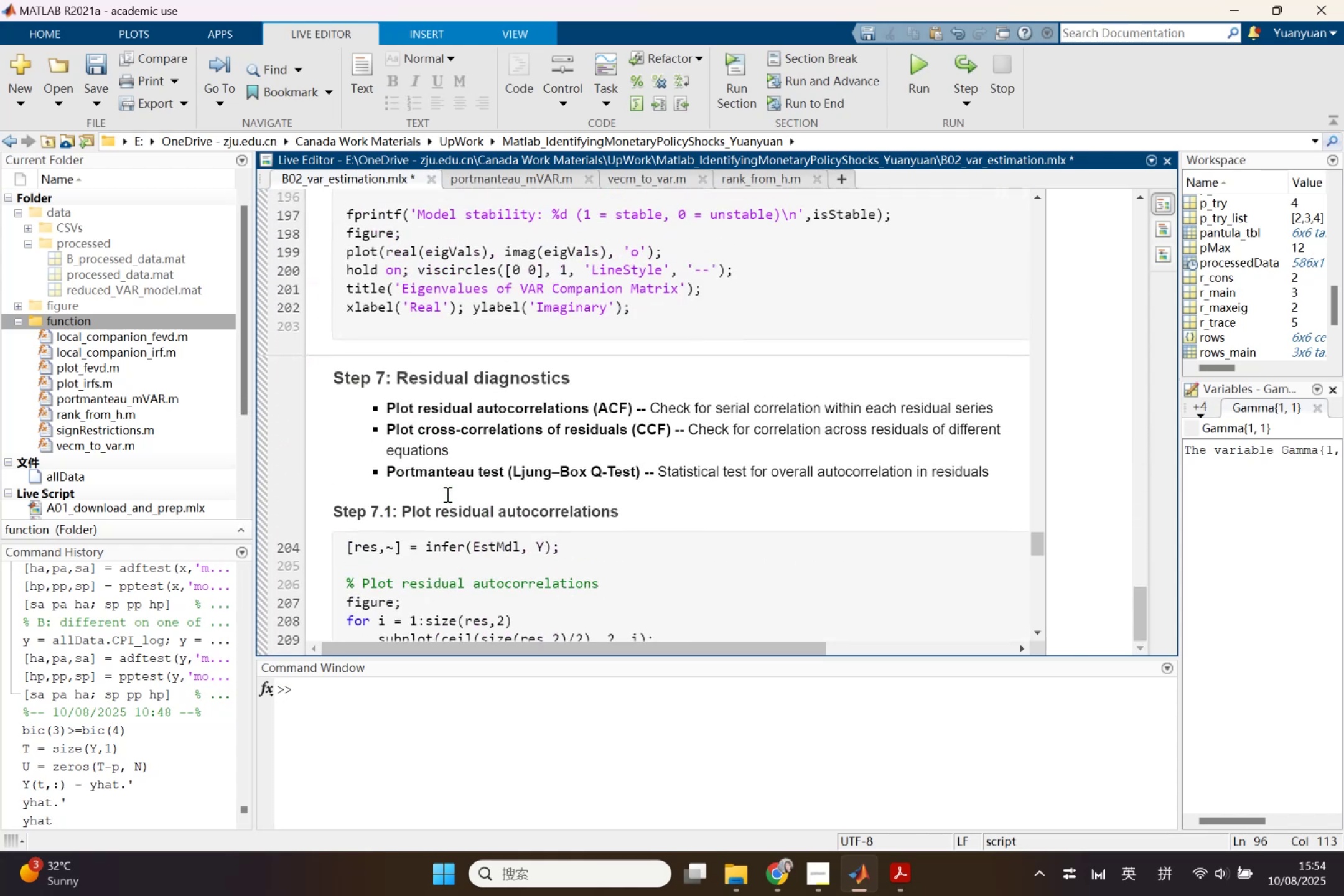 
scroll: coordinate [446, 494], scroll_direction: up, amount: 1.0
 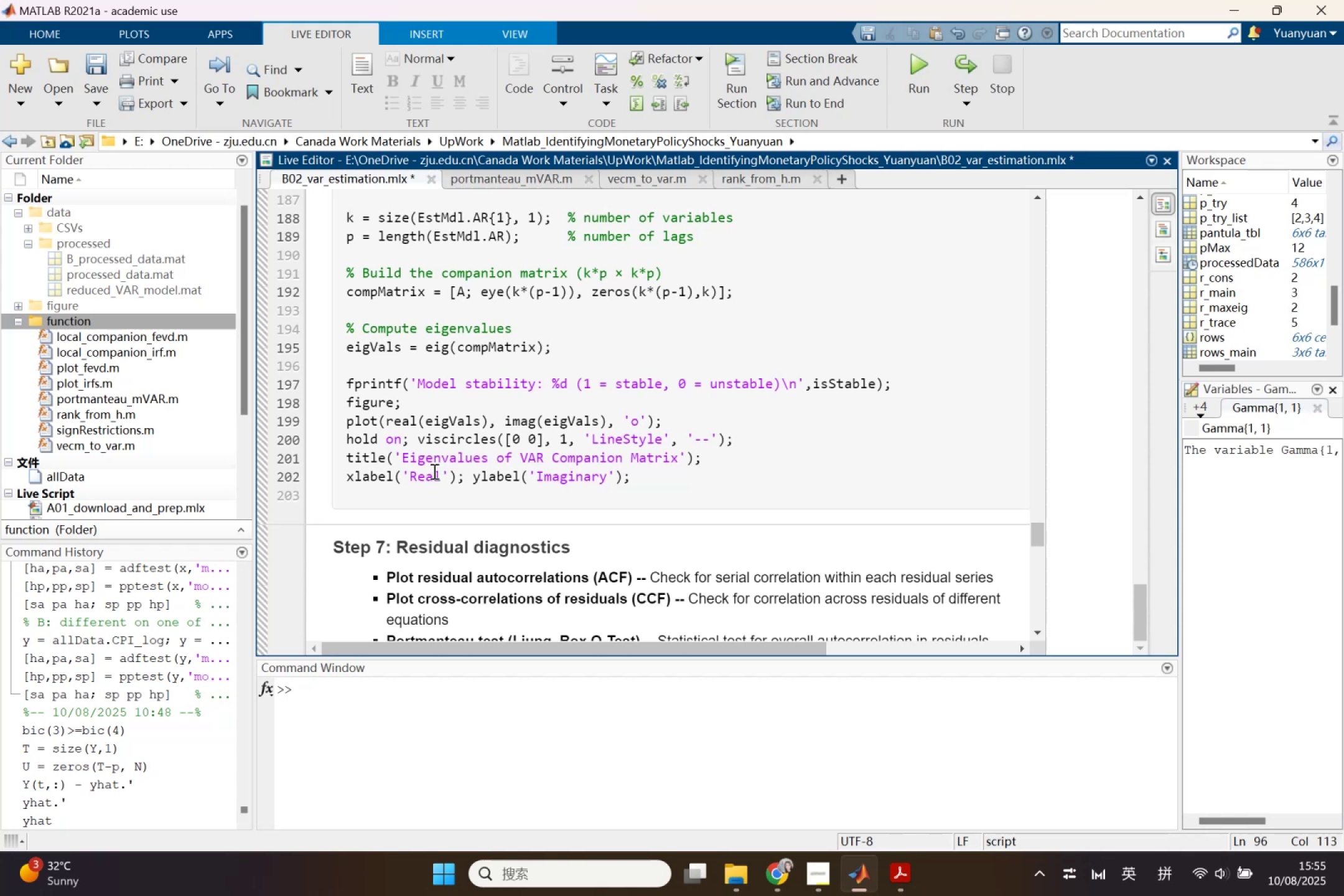 
wait(13.01)
 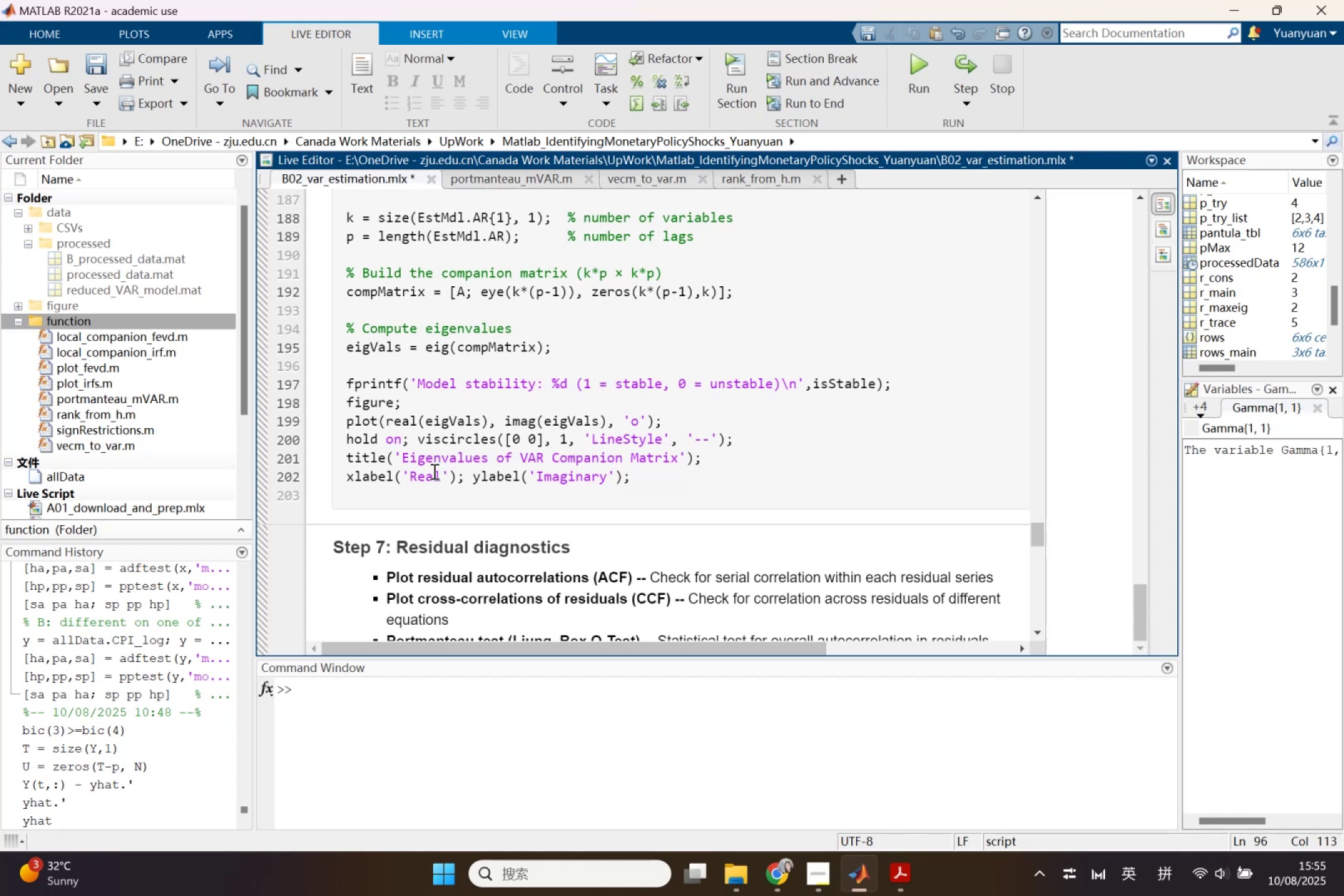 
left_click_drag(start_coordinate=[345, 329], to_coordinate=[696, 478])
 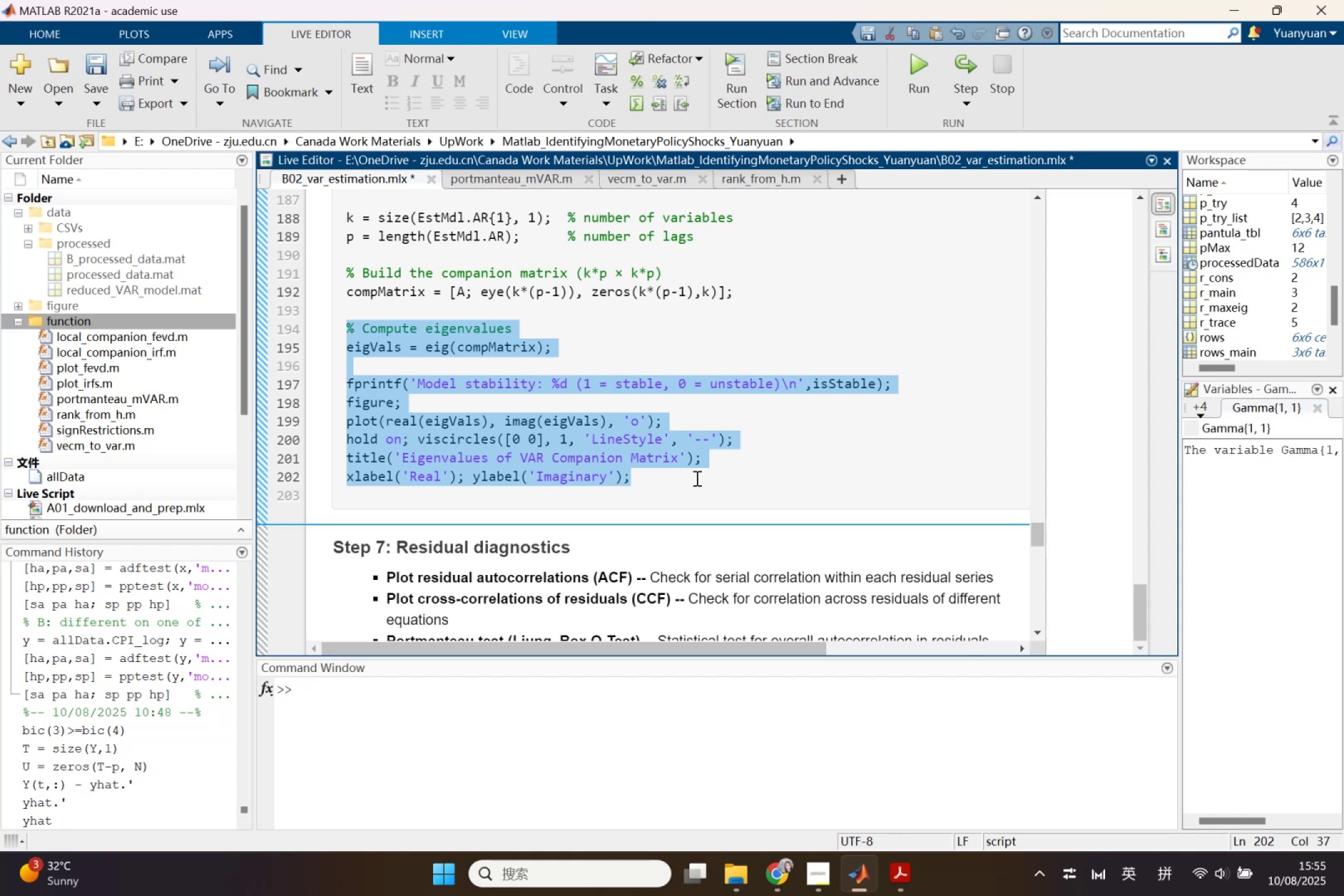 
key(Control+C)
 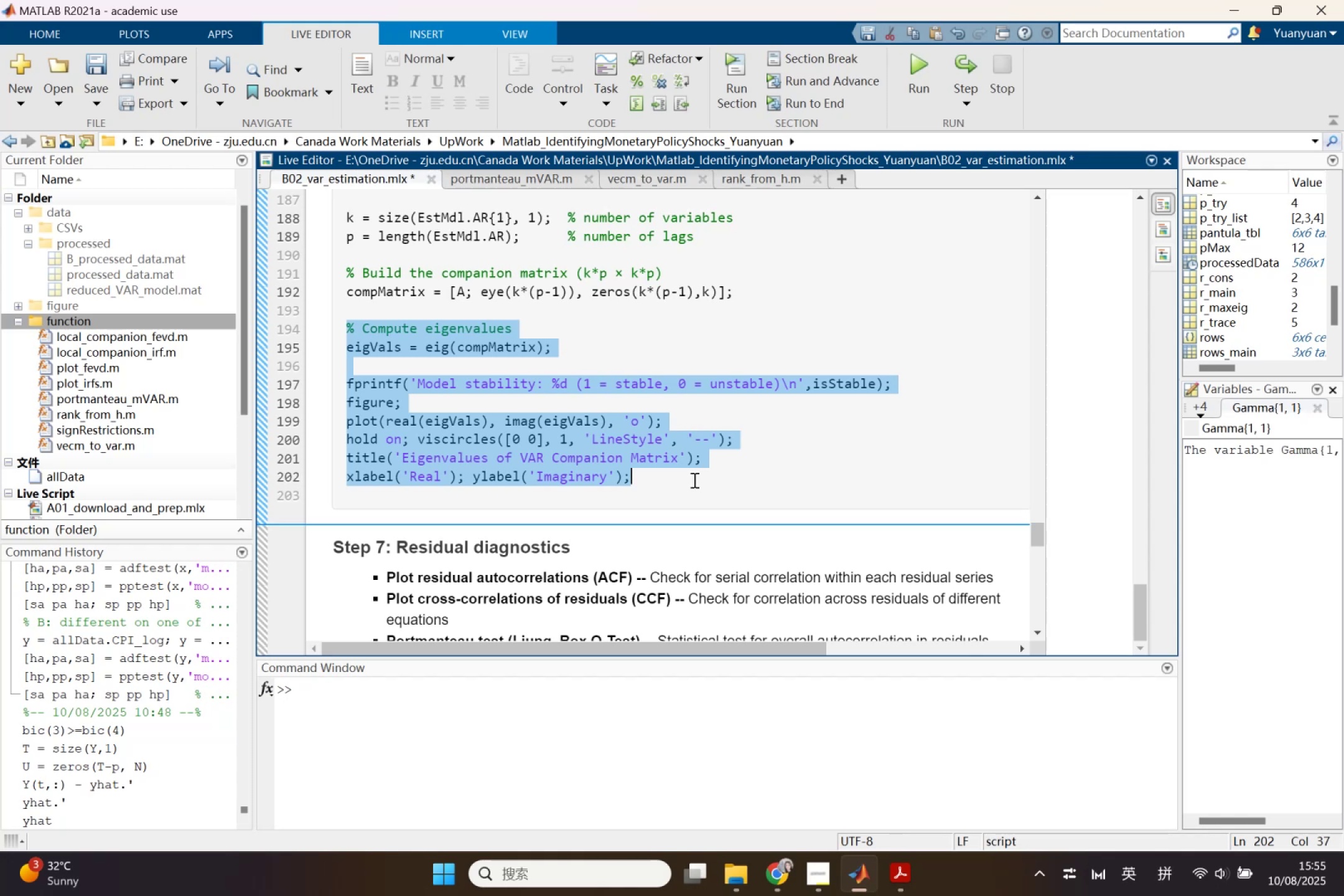 
scroll: coordinate [672, 449], scroll_direction: up, amount: 8.0
 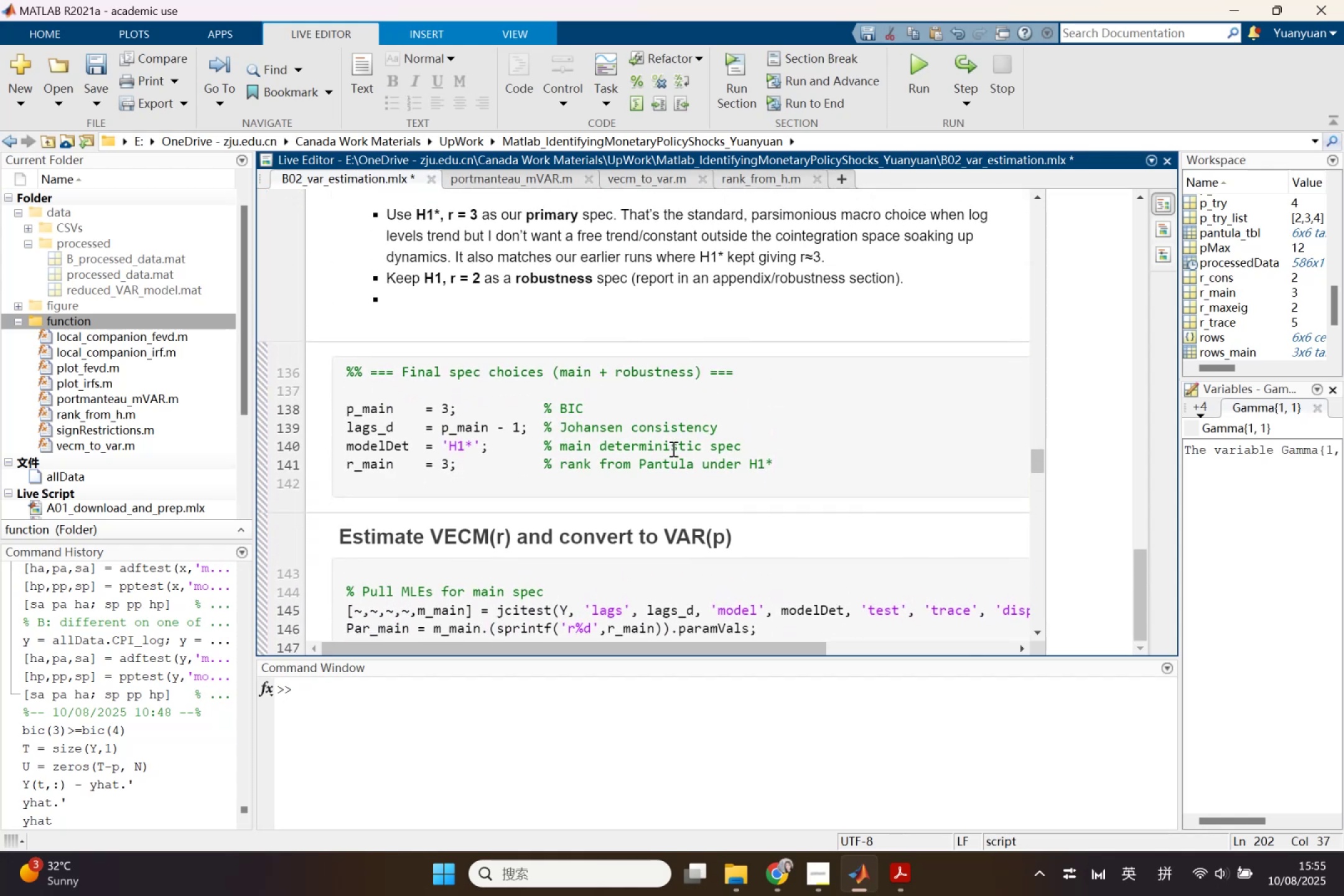 
scroll: coordinate [672, 449], scroll_direction: down, amount: 7.0
 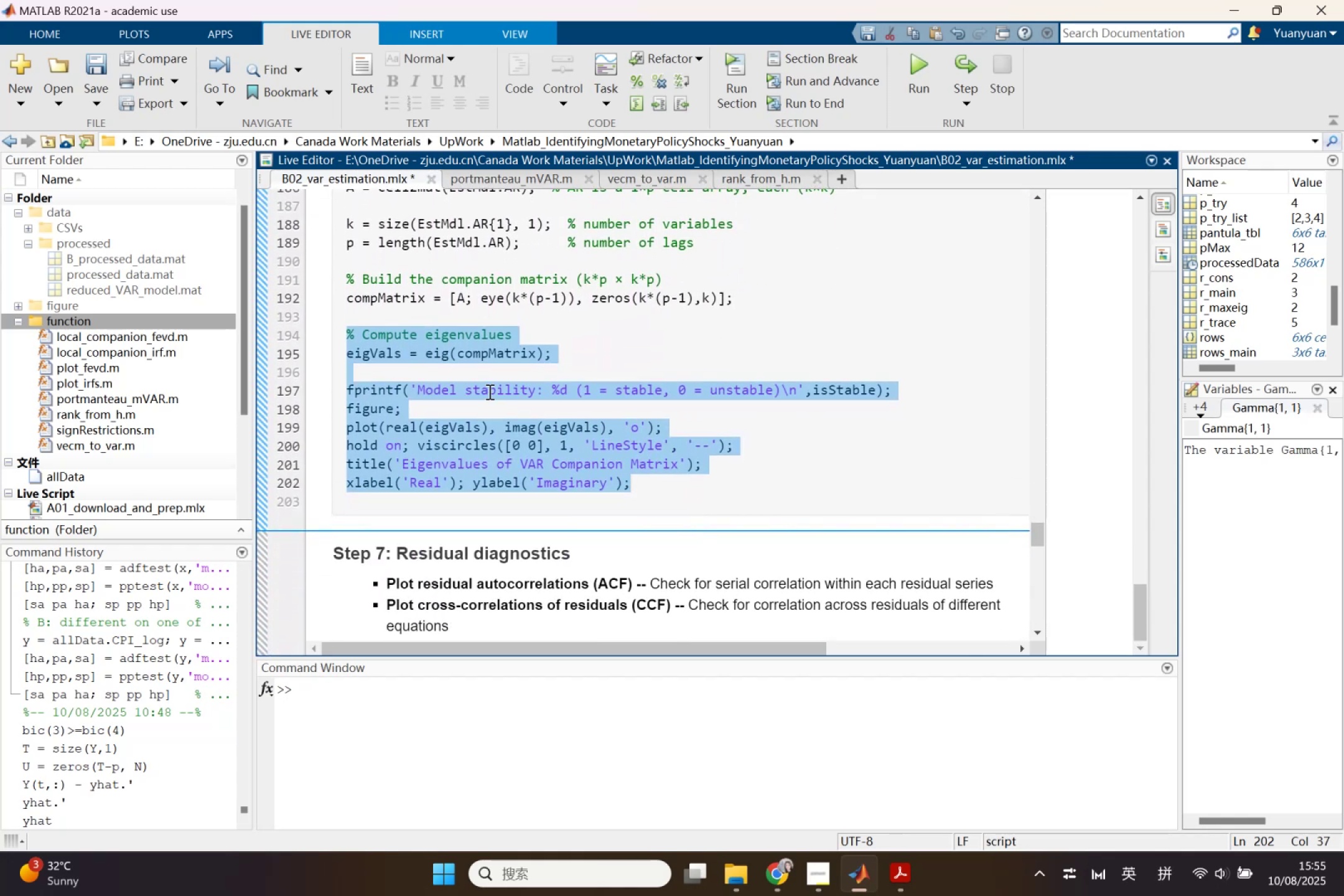 
scroll: coordinate [625, 545], scroll_direction: up, amount: 12.0
 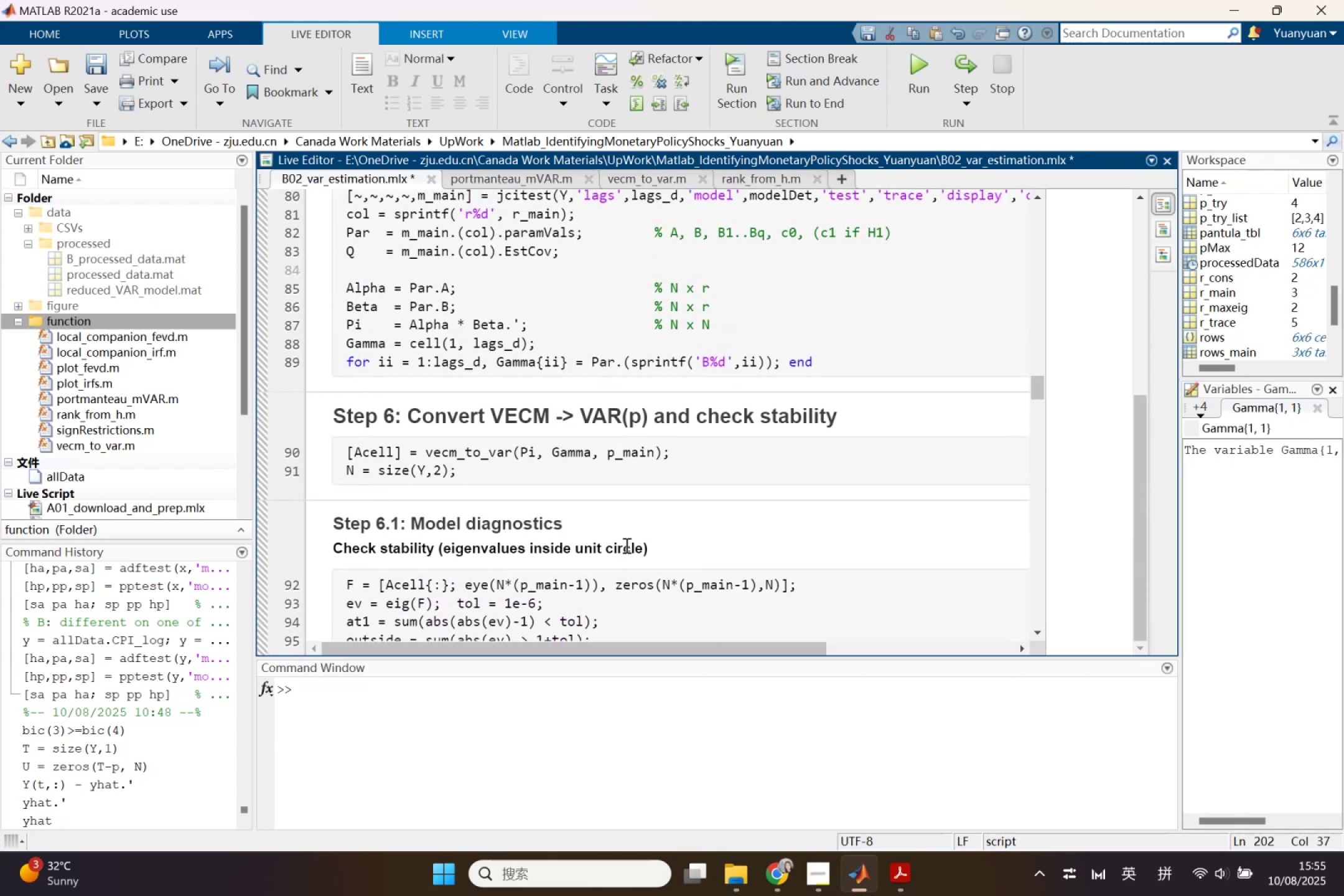 
scroll: coordinate [625, 545], scroll_direction: down, amount: 1.0
 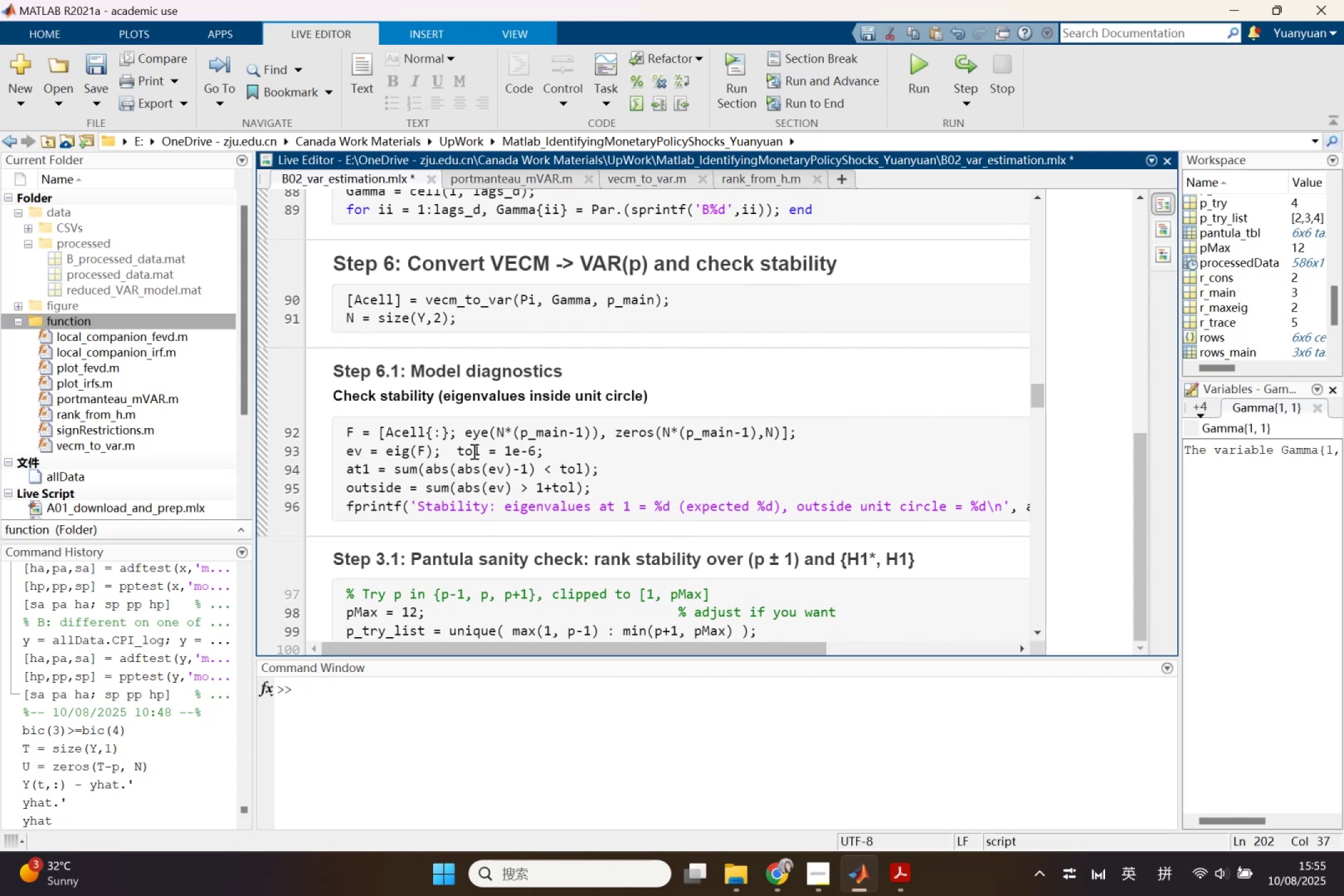 
wait(8.9)
 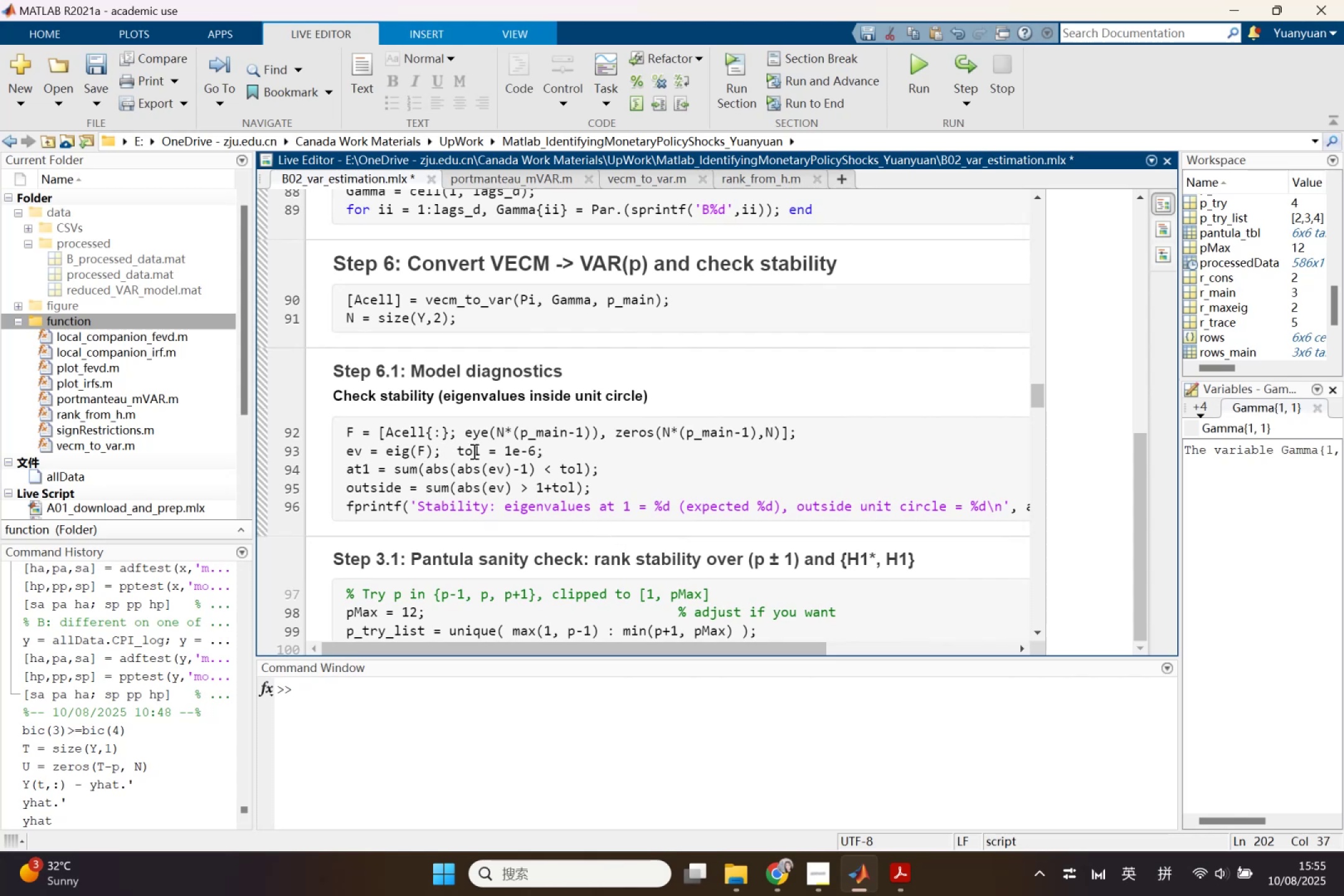 
left_click_drag(start_coordinate=[495, 646], to_coordinate=[684, 653])
 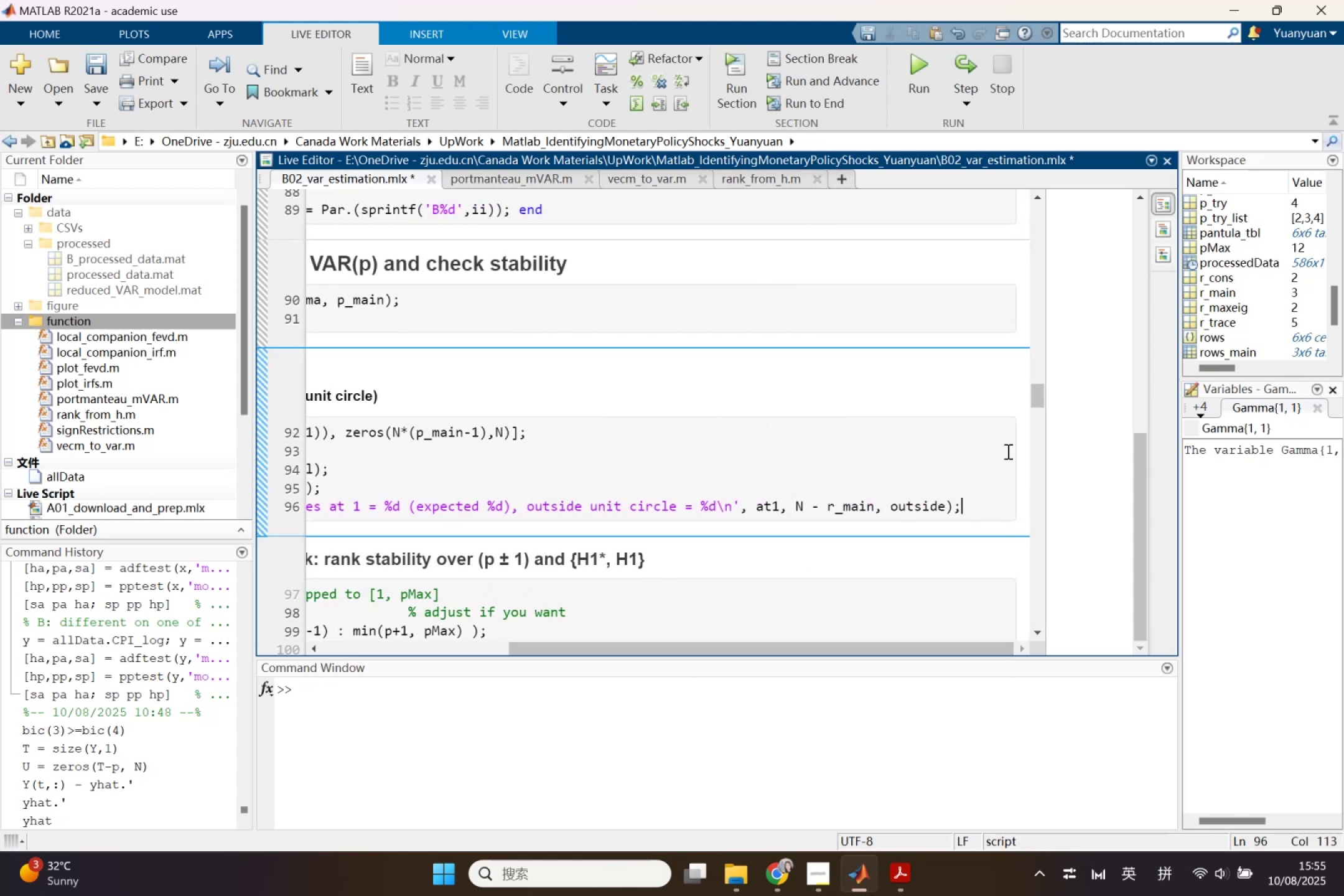 
key(Enter)
 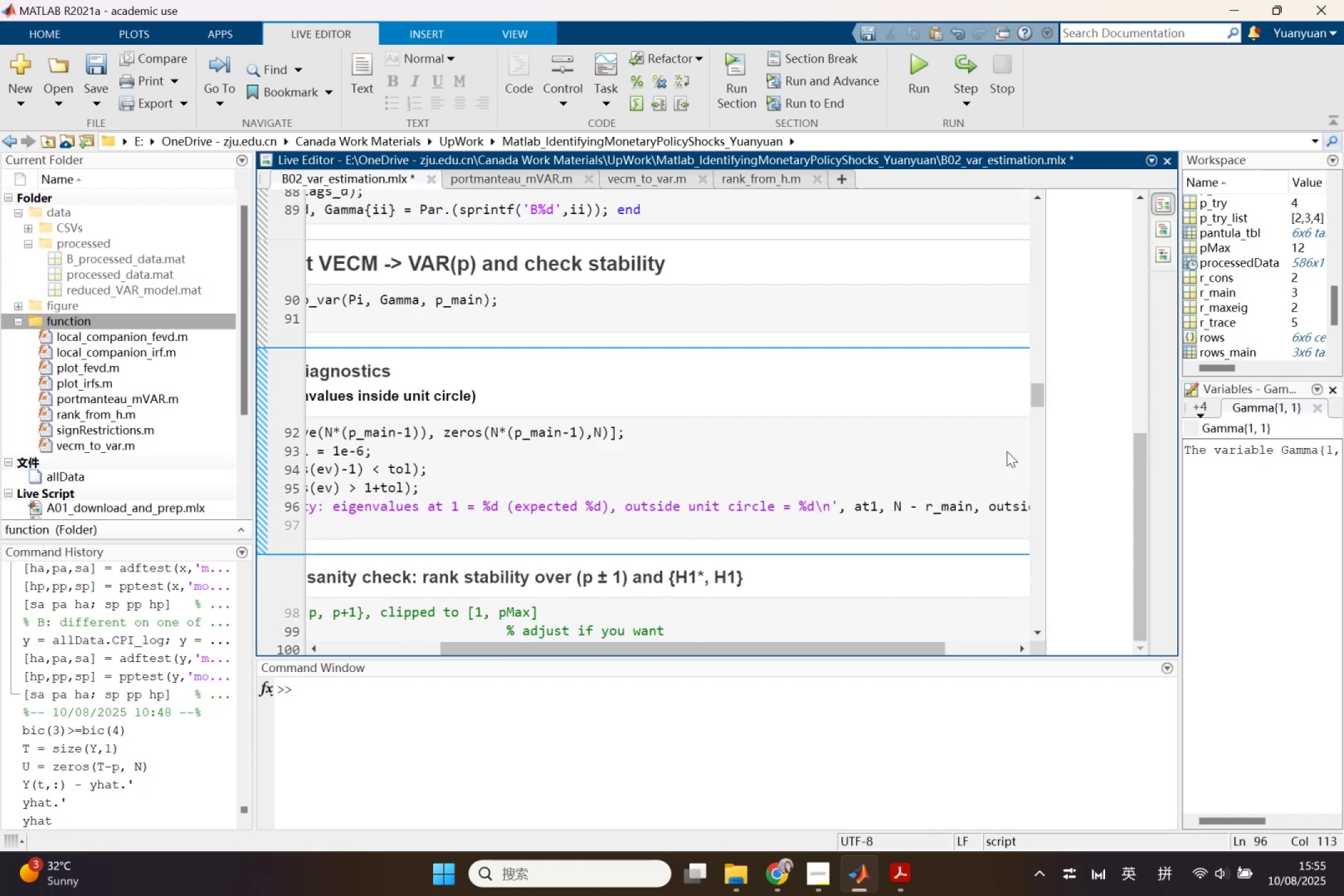 
key(Enter)
 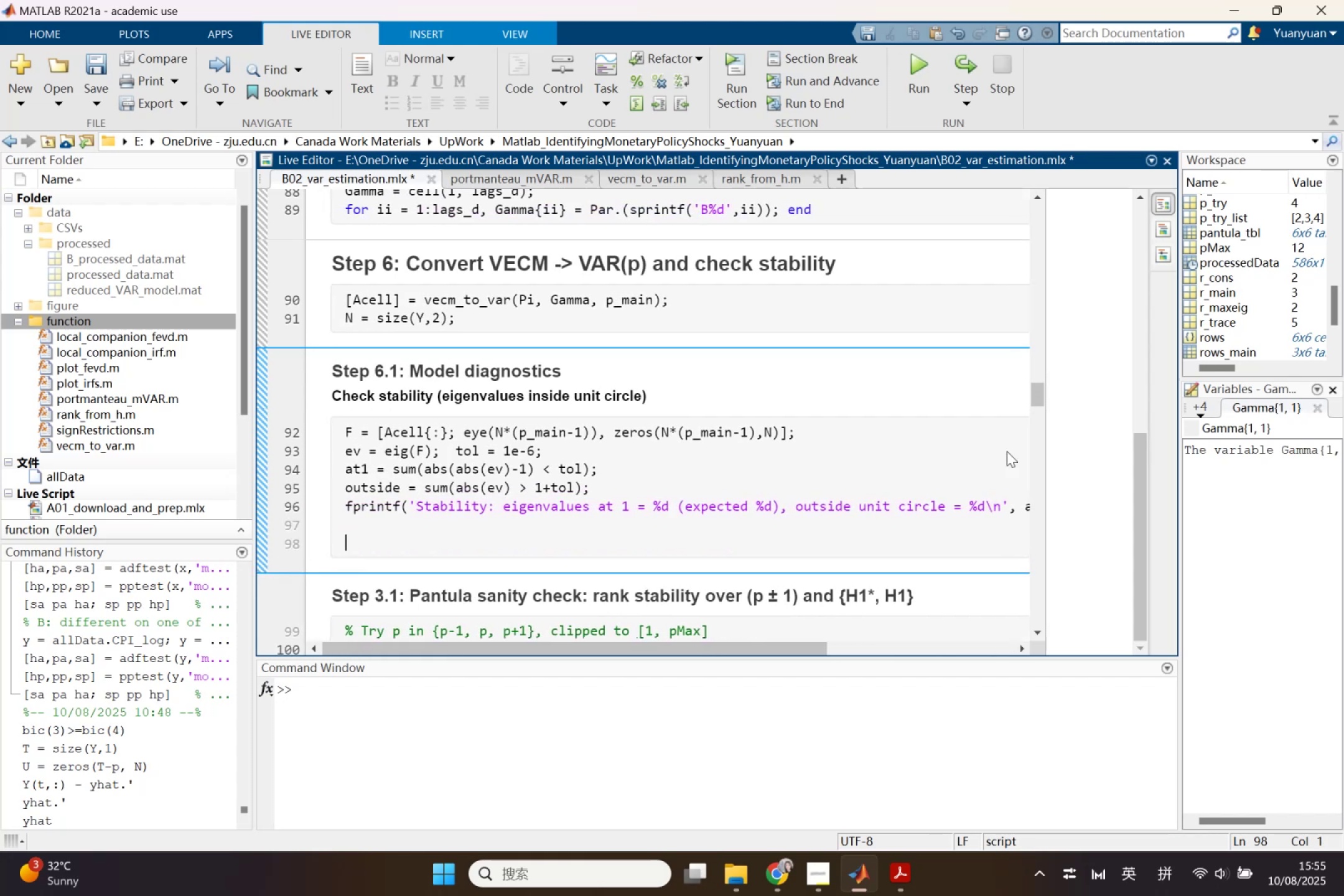 
key(Control+ControlLeft)
 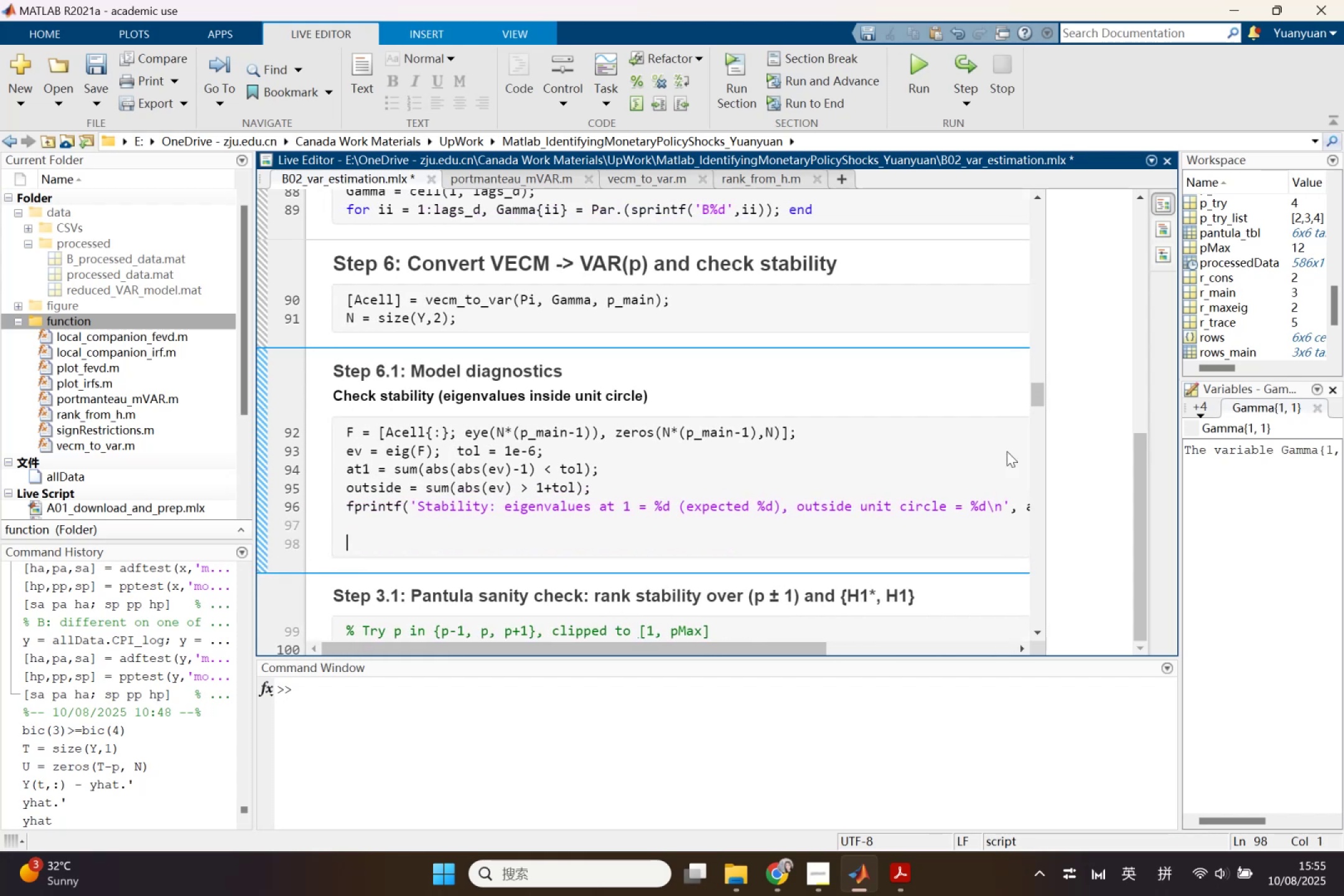 
key(Control+V)
 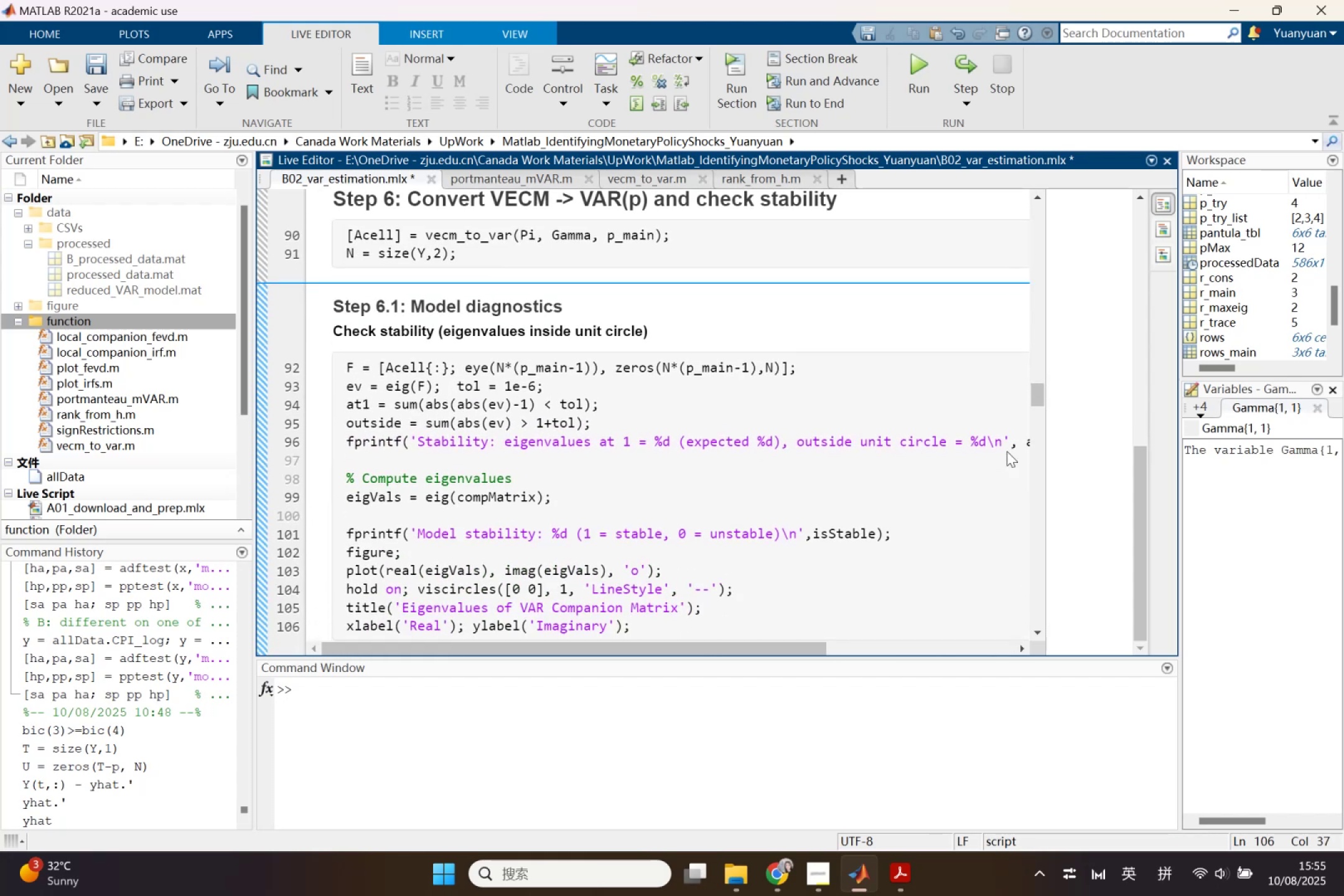 
scroll: coordinate [951, 461], scroll_direction: down, amount: 1.0
 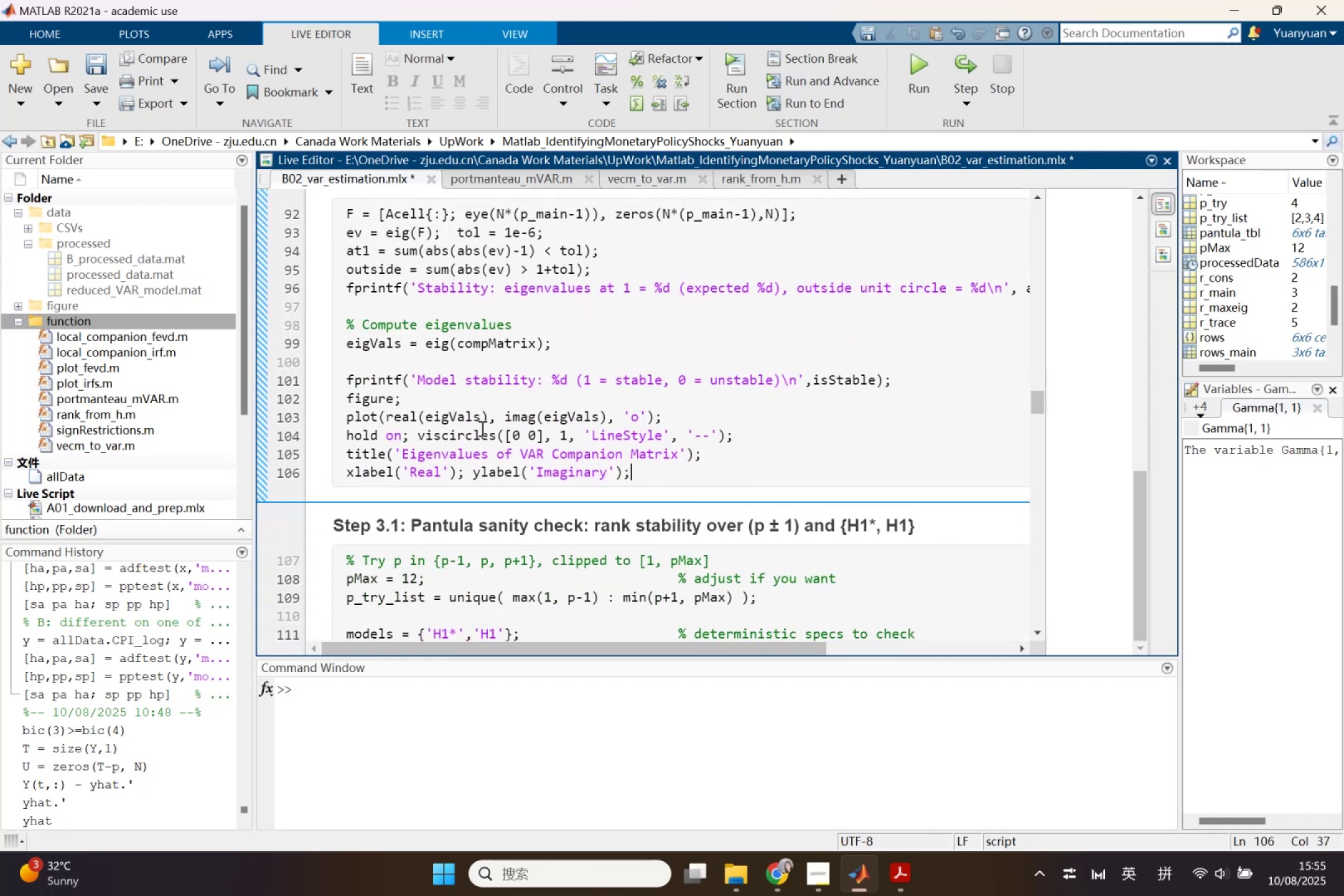 
scroll: coordinate [514, 464], scroll_direction: up, amount: 1.0
 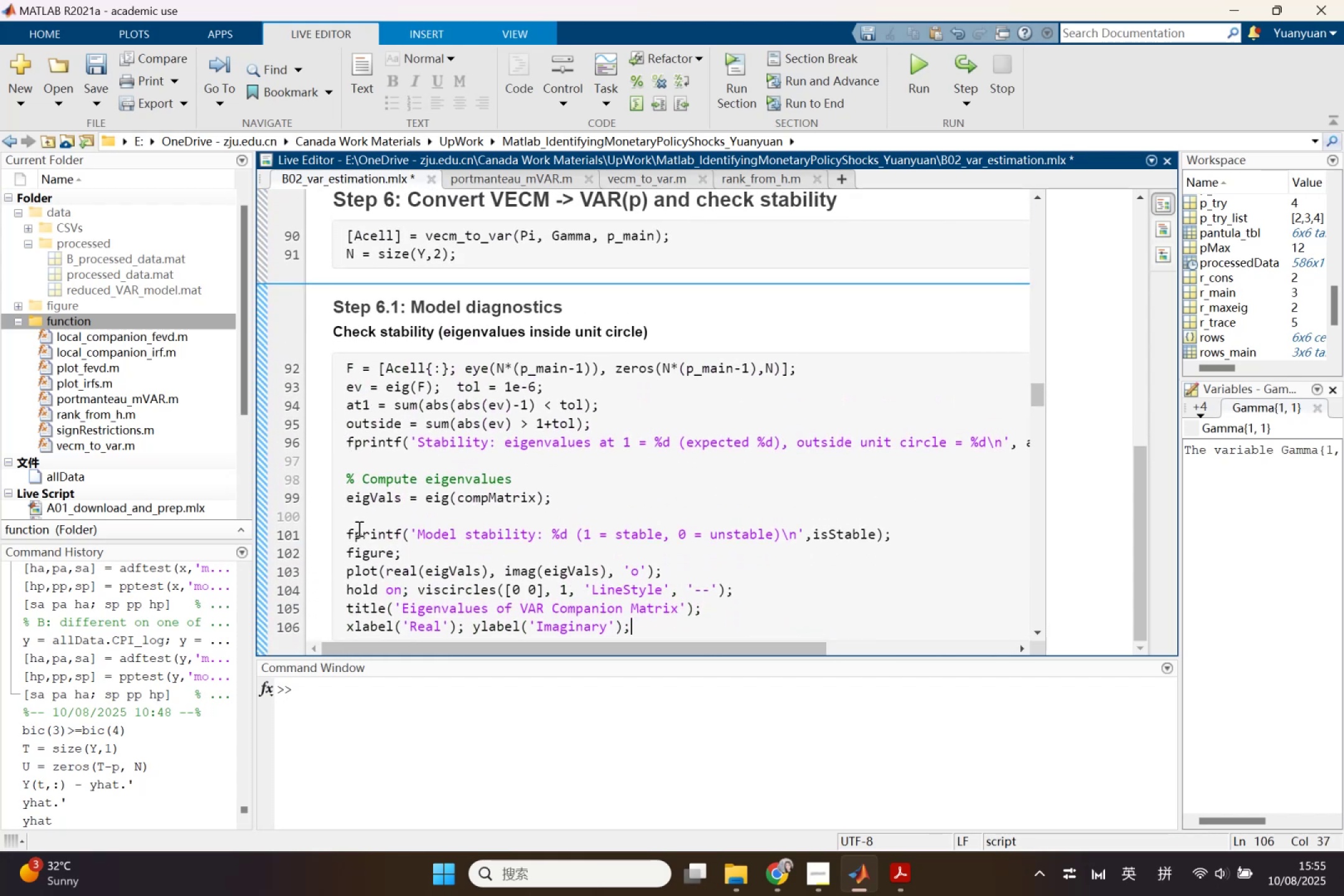 
left_click_drag(start_coordinate=[347, 528], to_coordinate=[927, 536])
 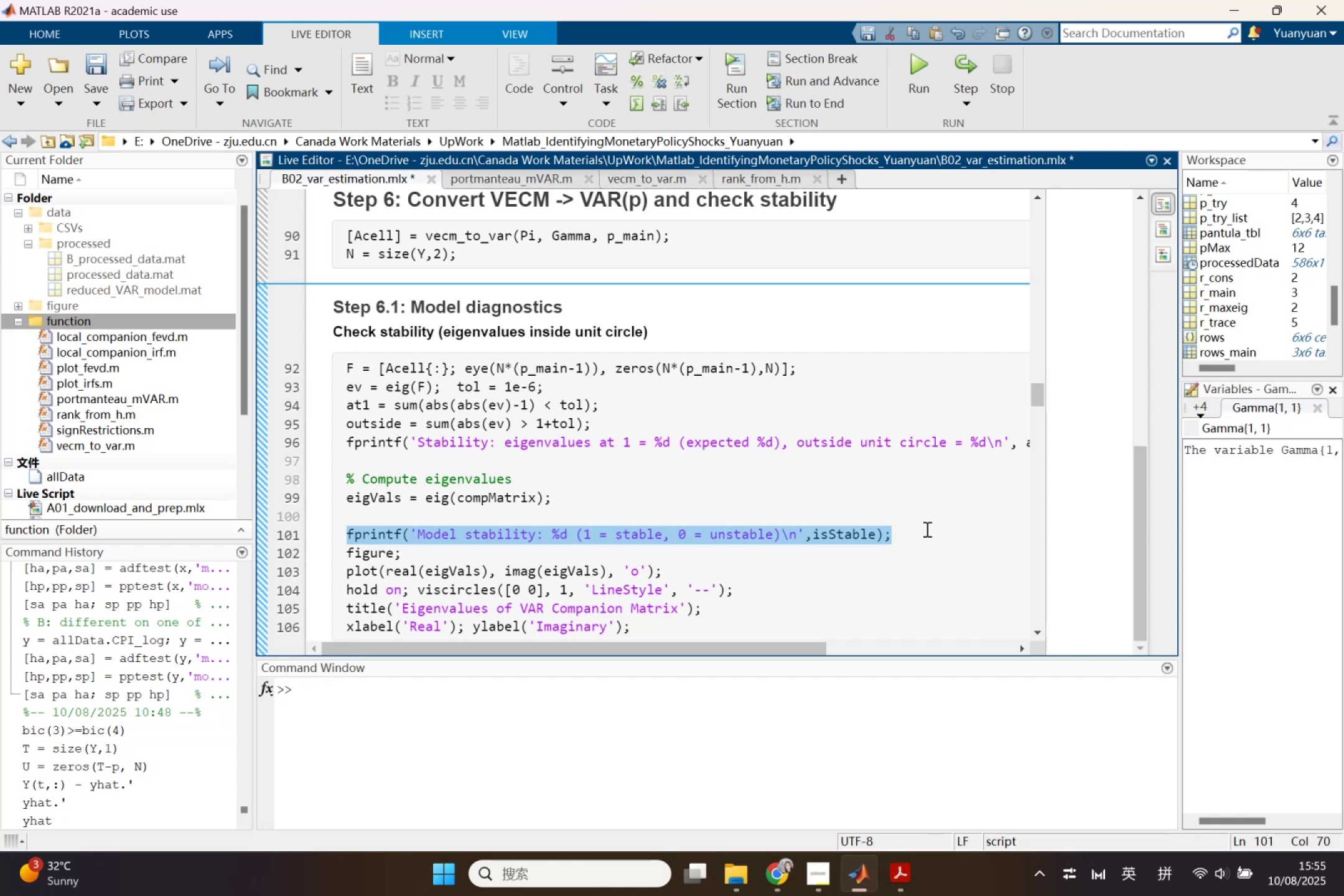 
wait(6.02)
 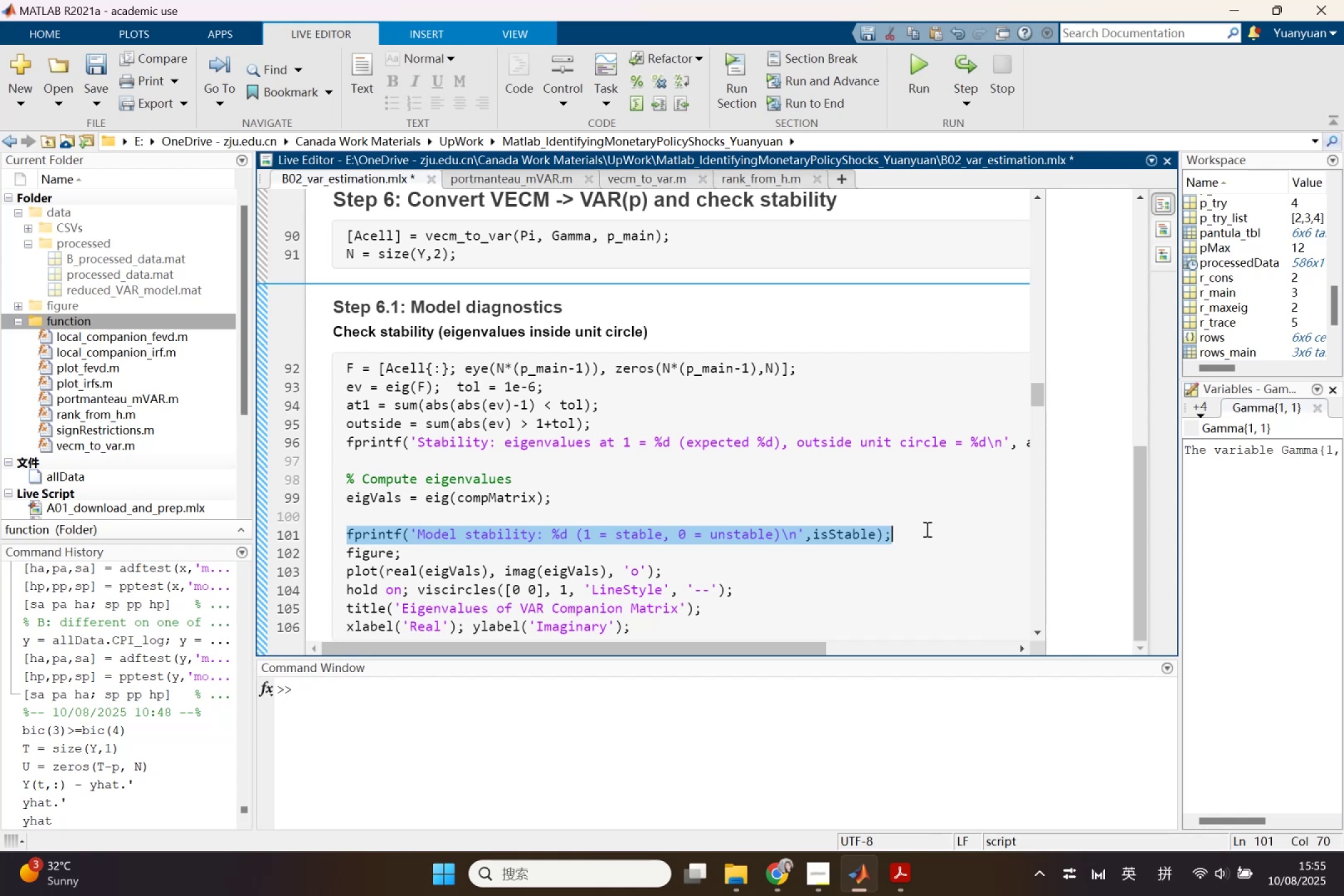 
key(Backspace)
 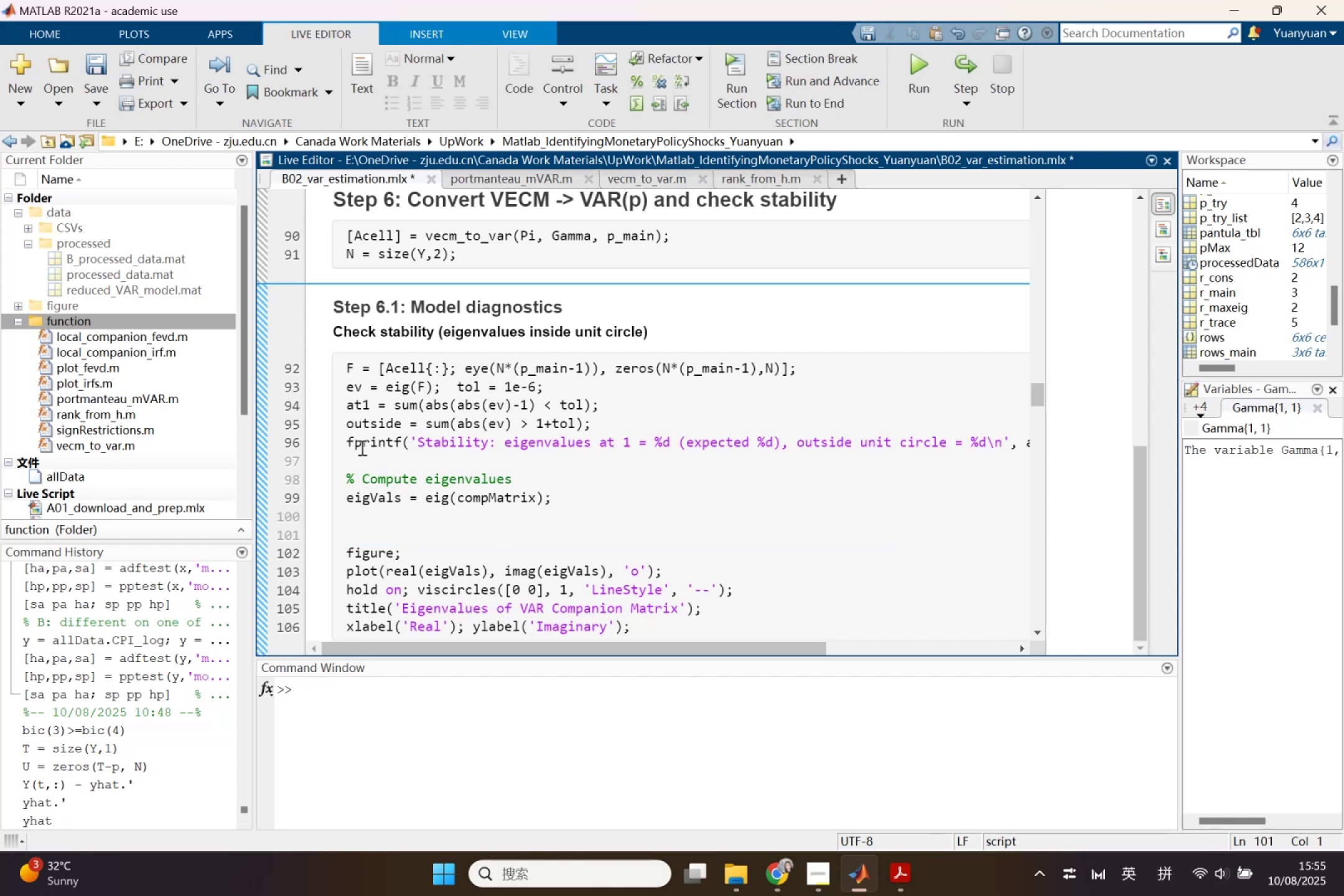 
left_click_drag(start_coordinate=[362, 389], to_coordinate=[343, 389])
 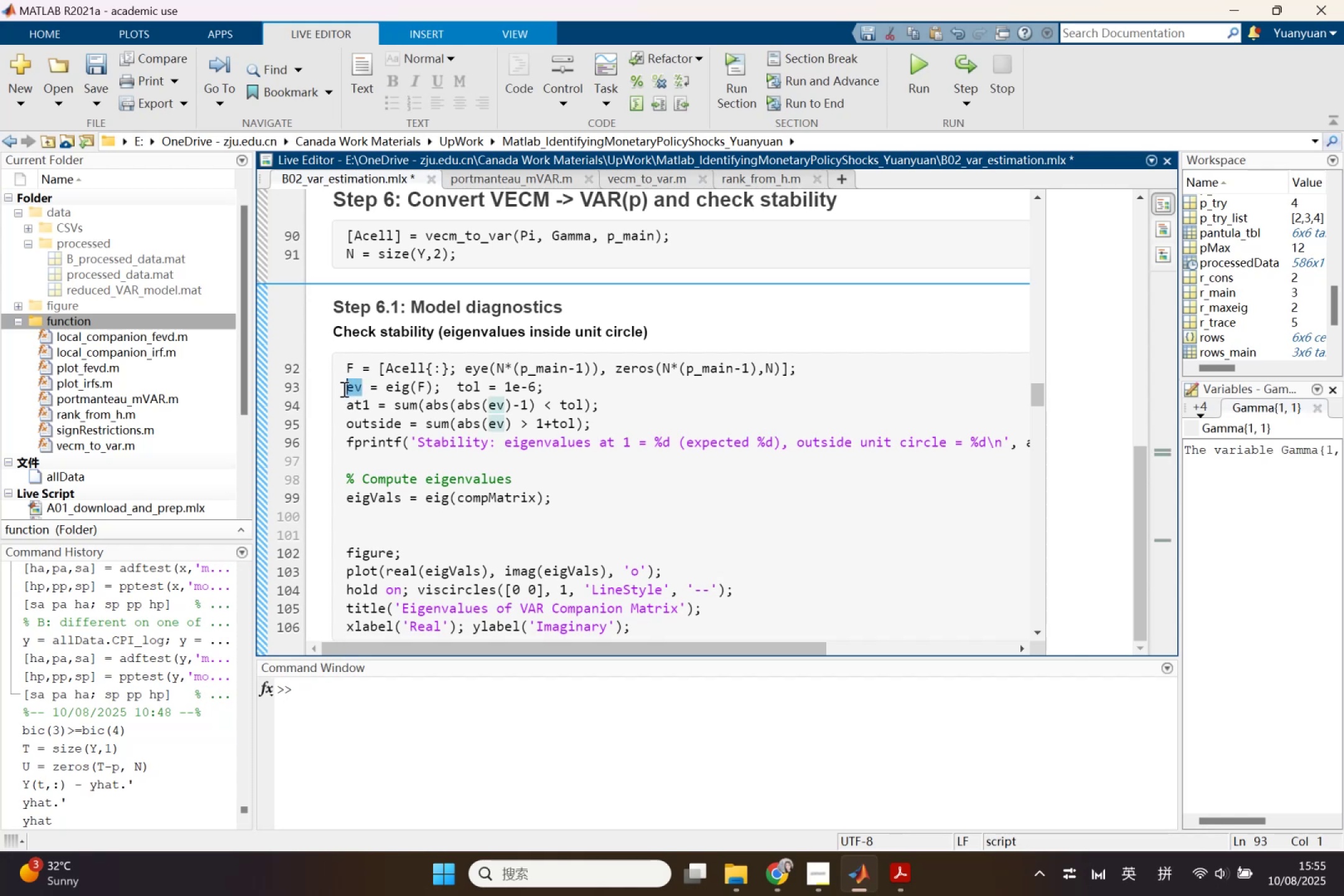 
key(Control+C)
 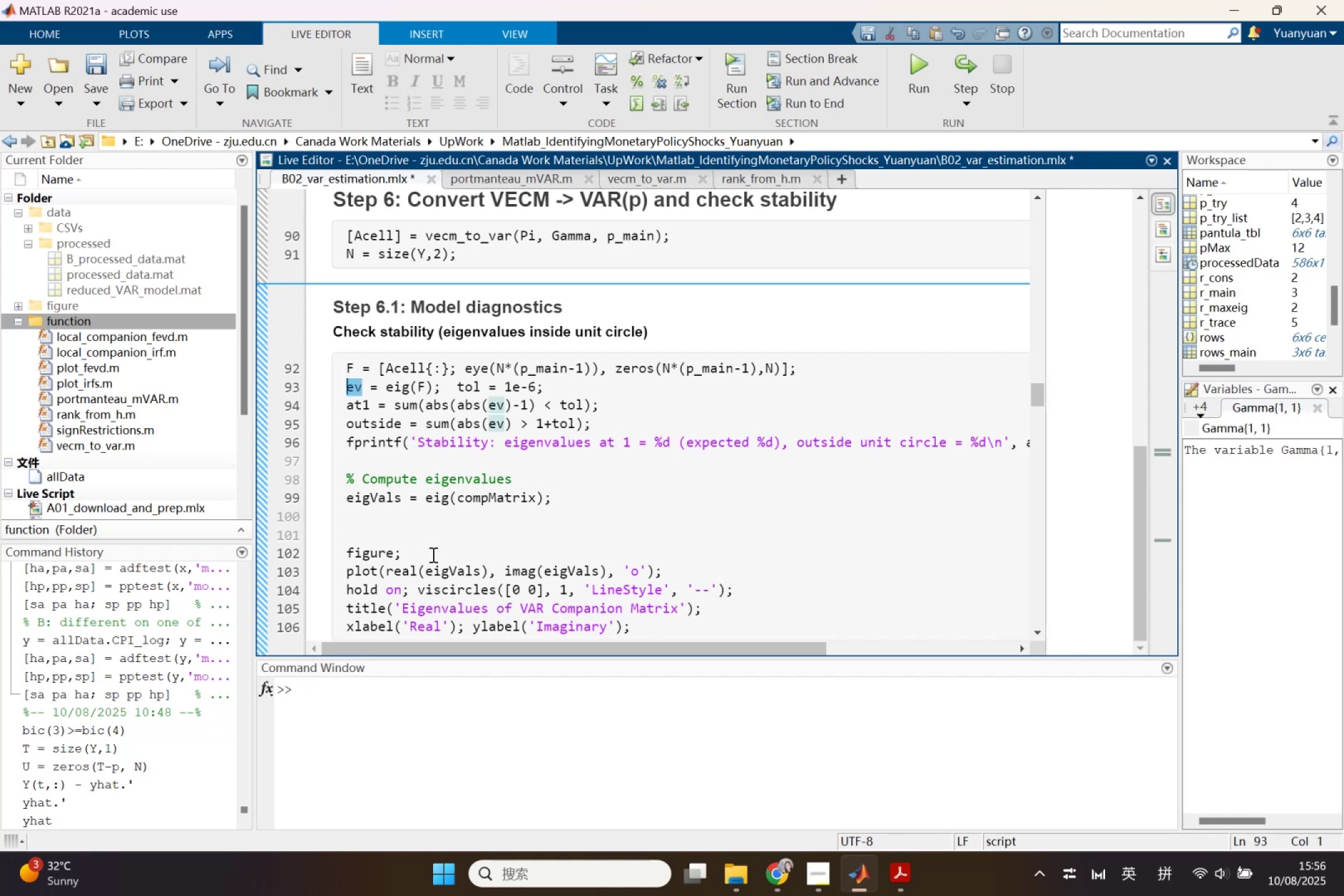 
left_click([439, 571])
 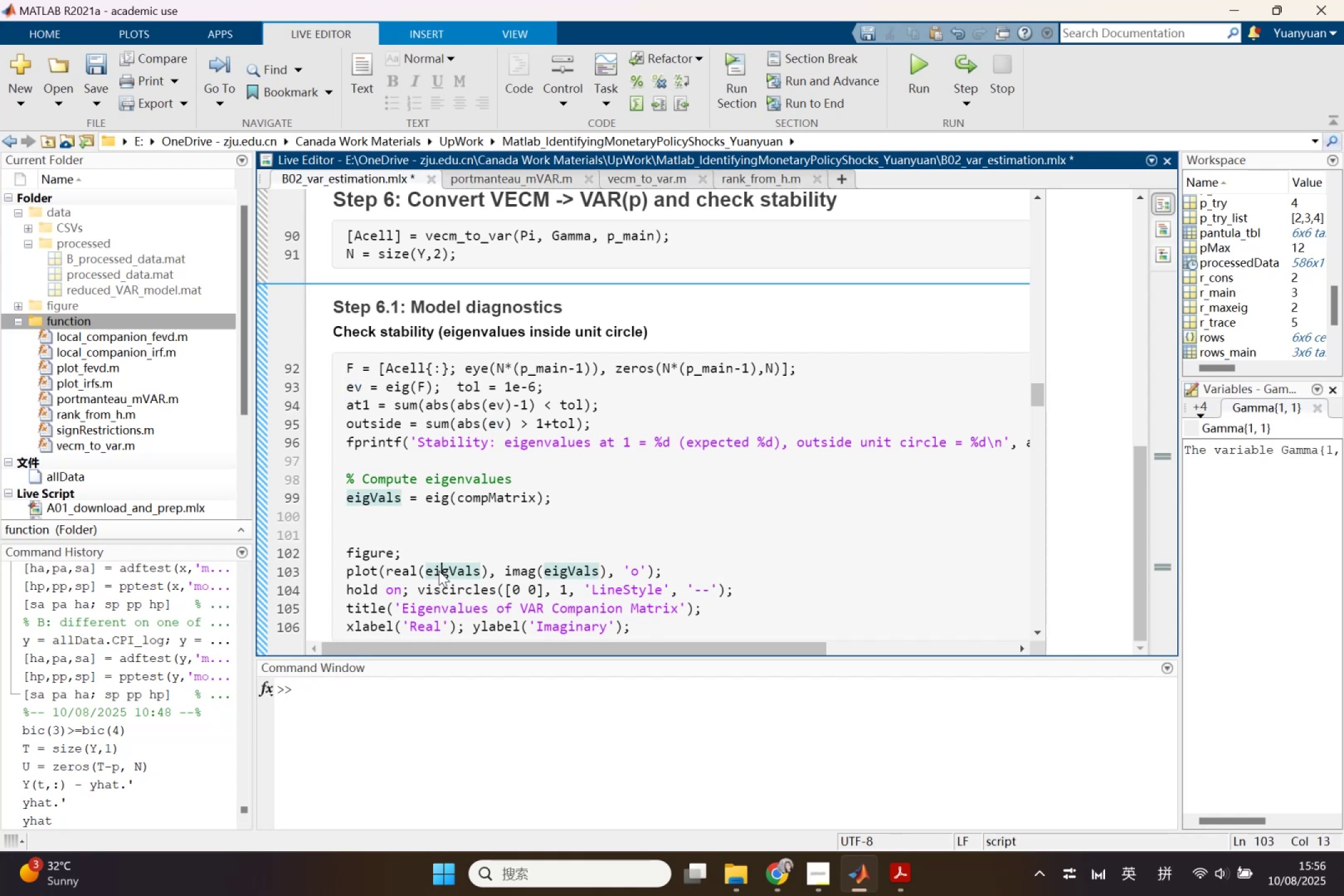 
hold_key(key=ControlLeft, duration=0.35)
 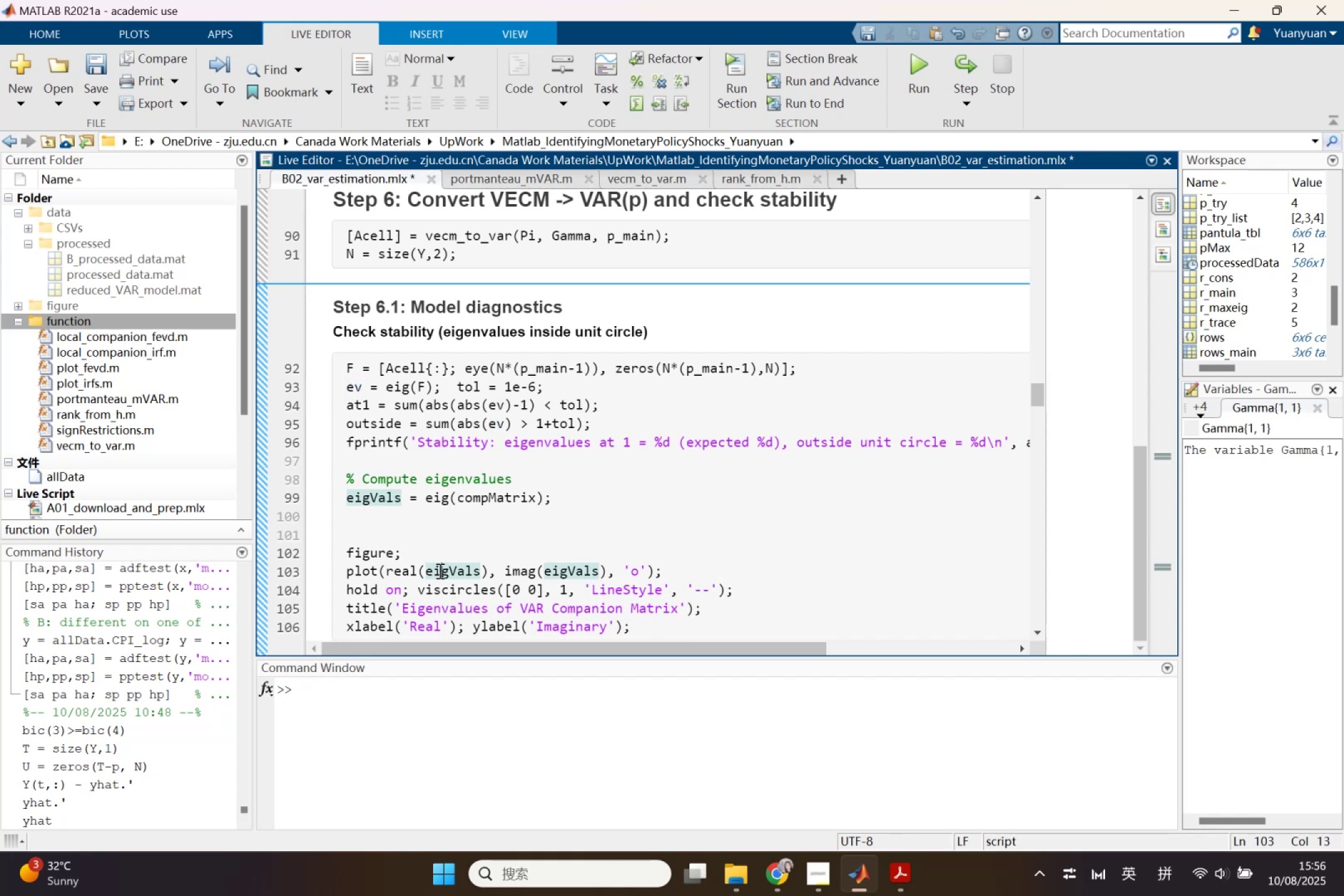 
double_click([439, 571])
 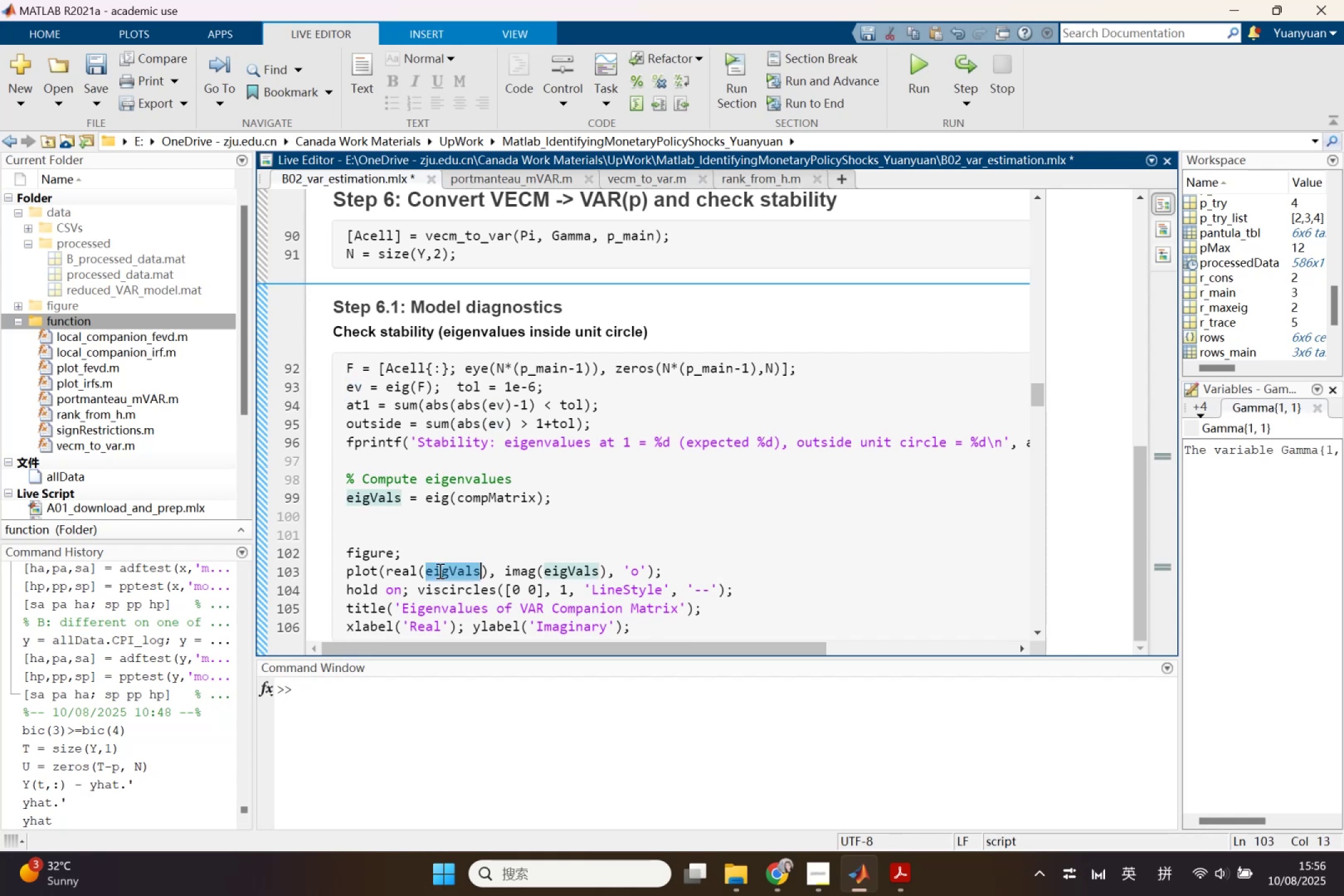 
key(Control+V)
 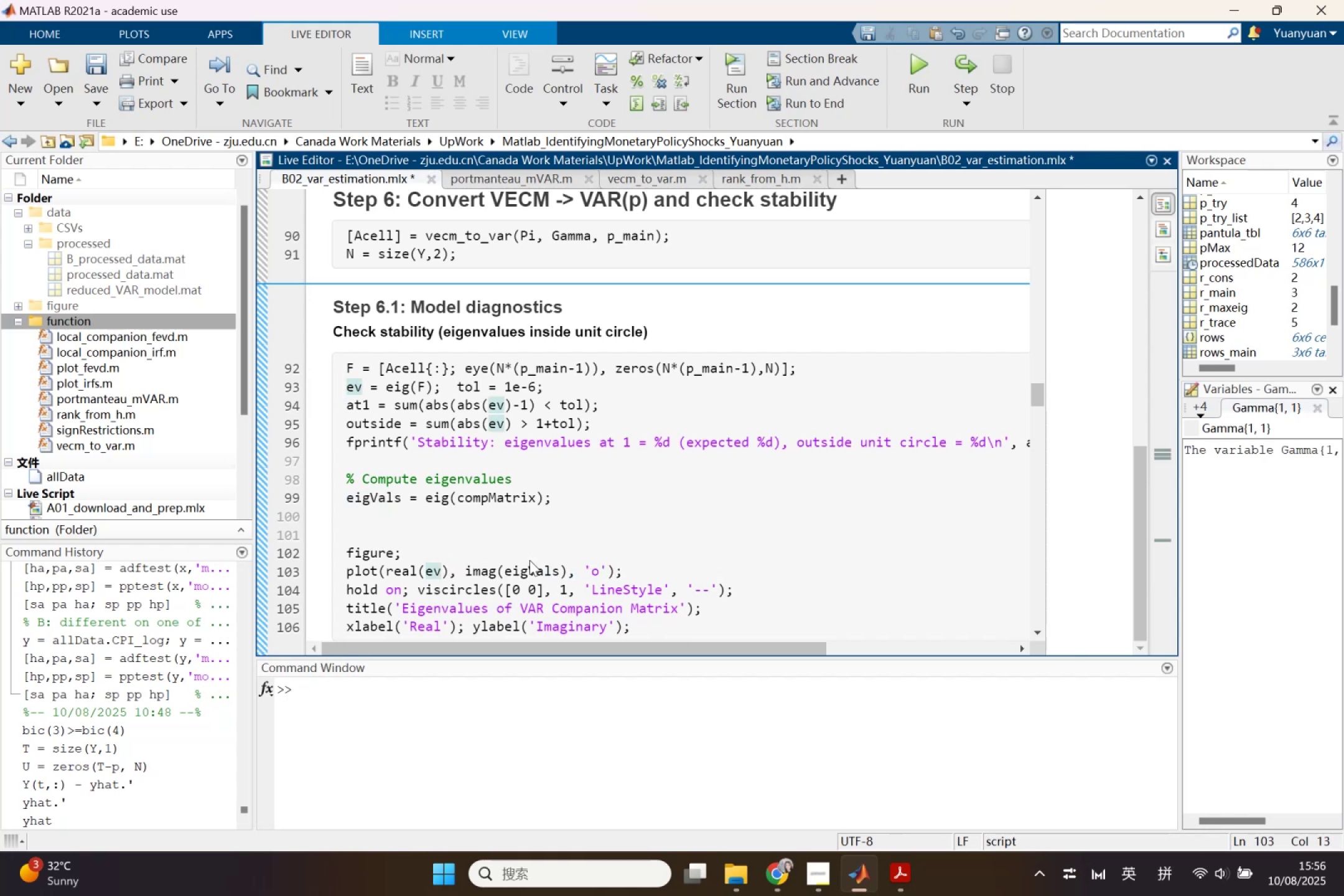 
left_click([521, 568])
 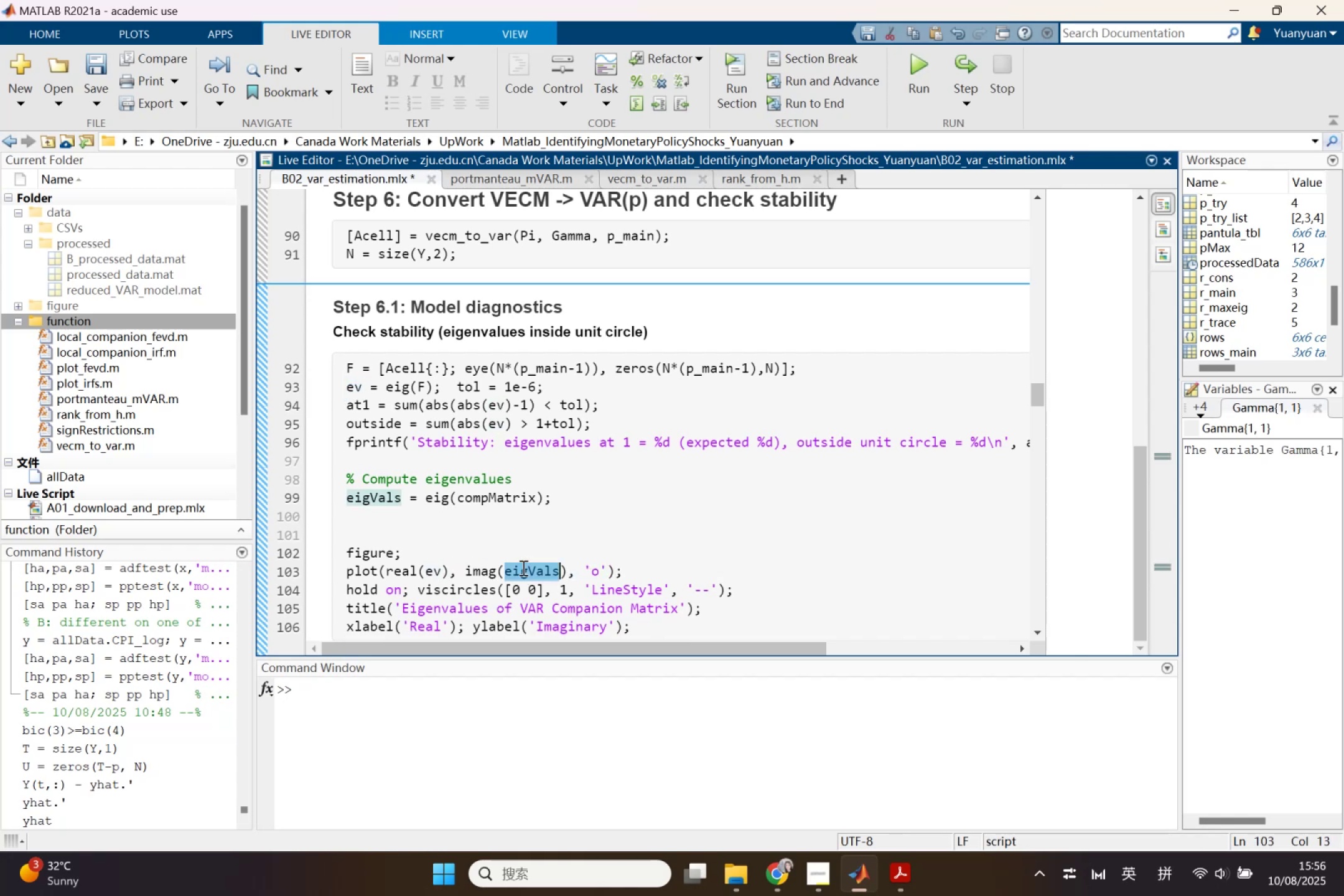 
key(Control+V)
 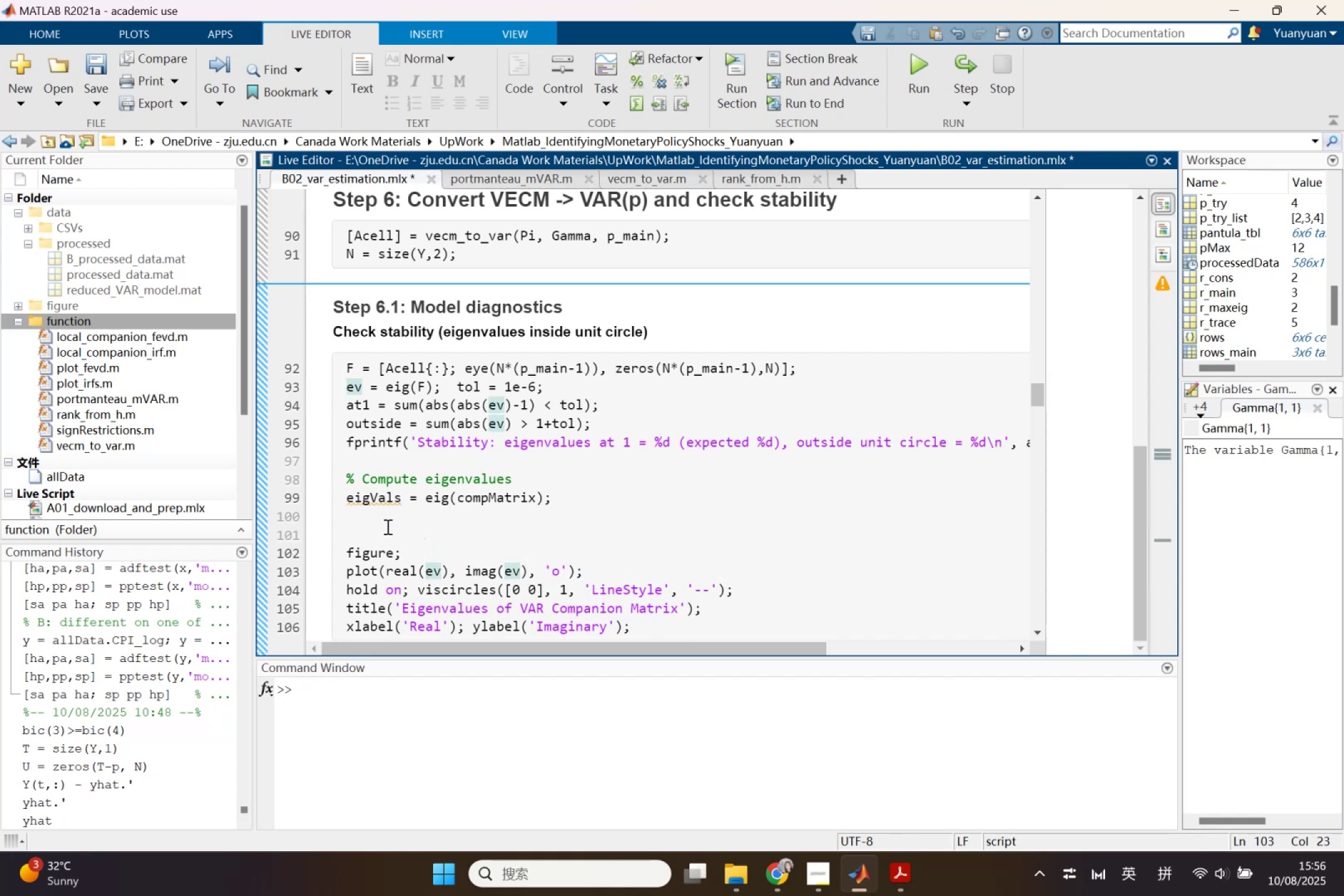 
left_click_drag(start_coordinate=[348, 541], to_coordinate=[338, 472])
 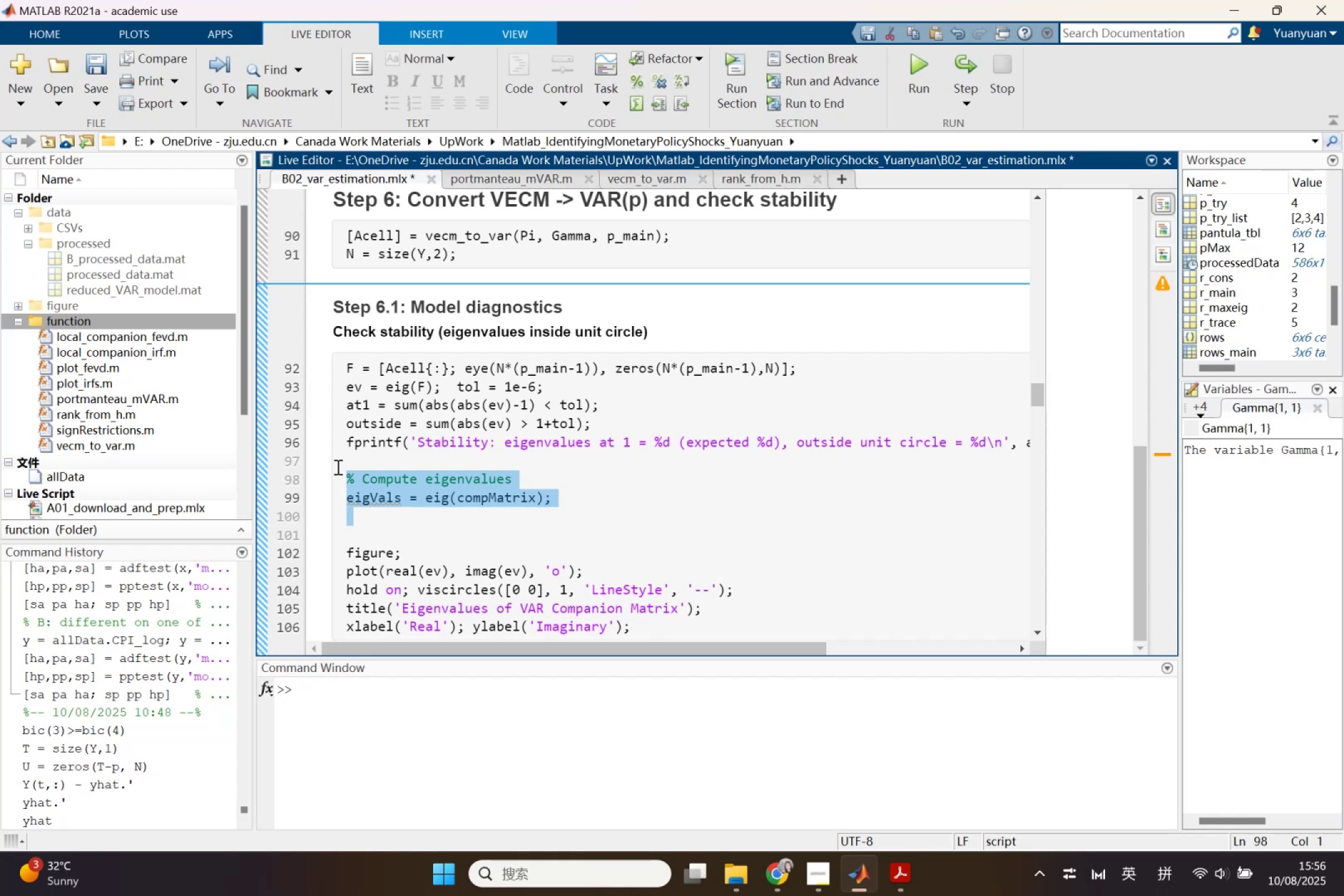 
key(Backspace)
 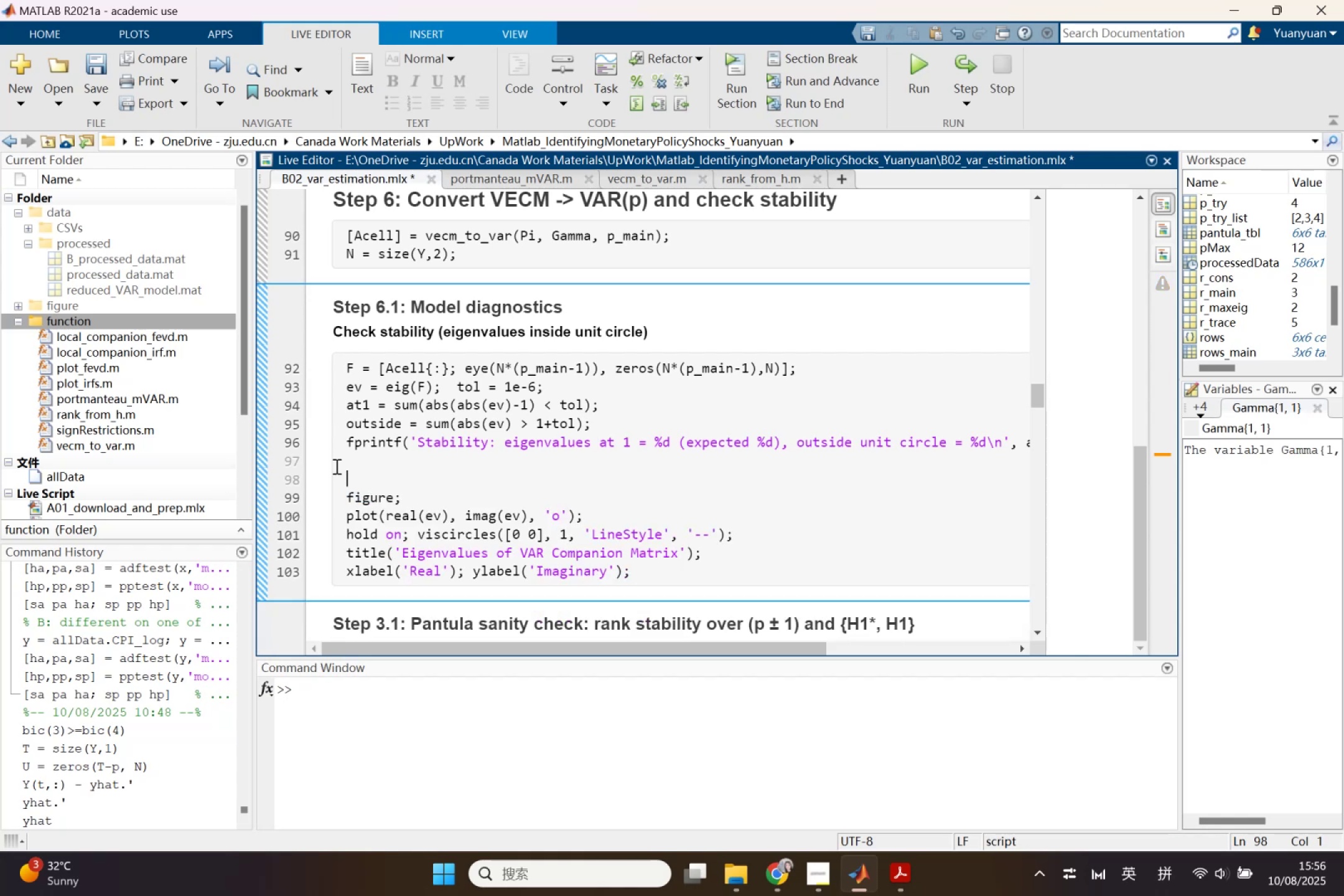 
wait(9.86)
 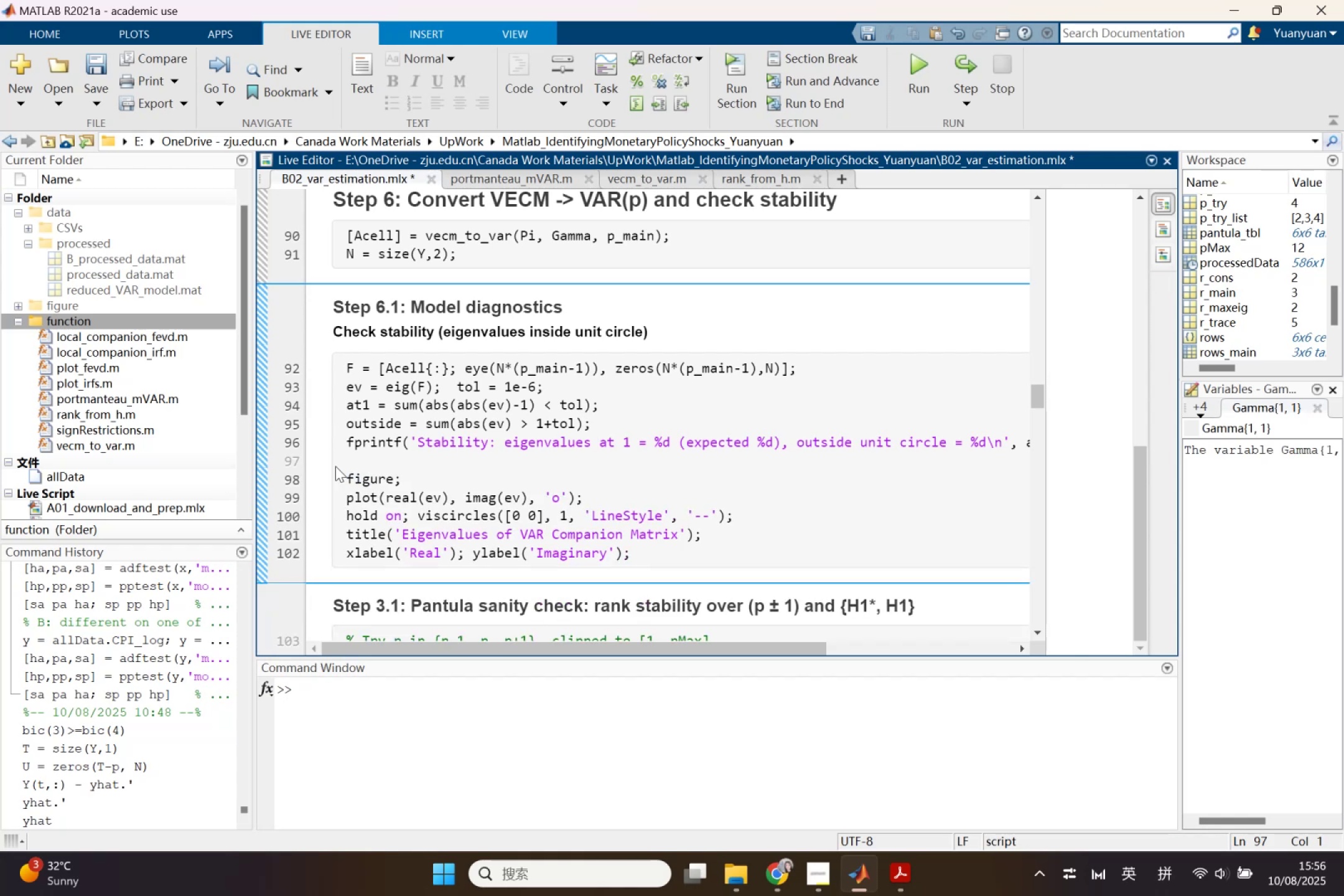 
left_click([849, 870])
 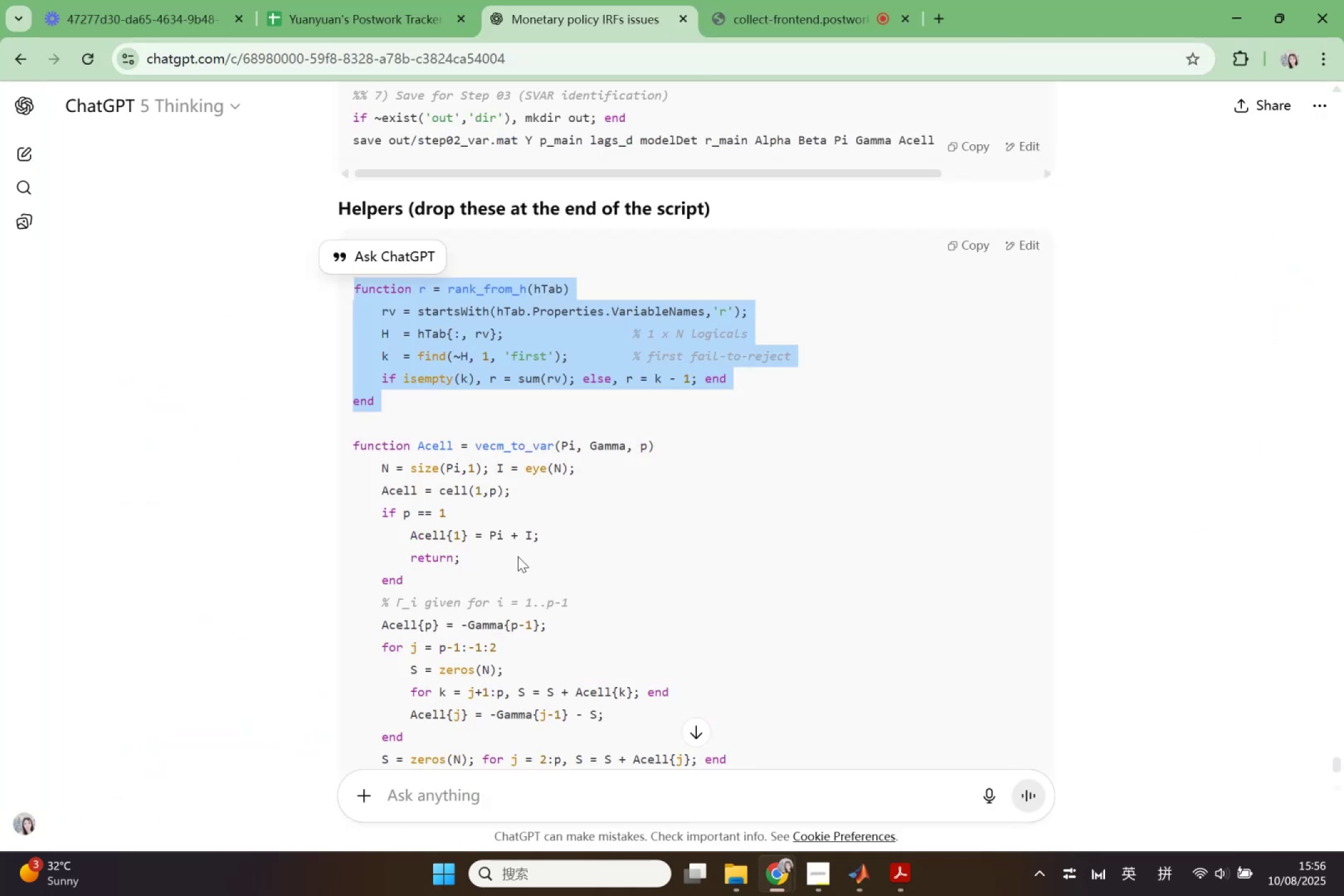 
scroll: coordinate [518, 556], scroll_direction: up, amount: 6.0
 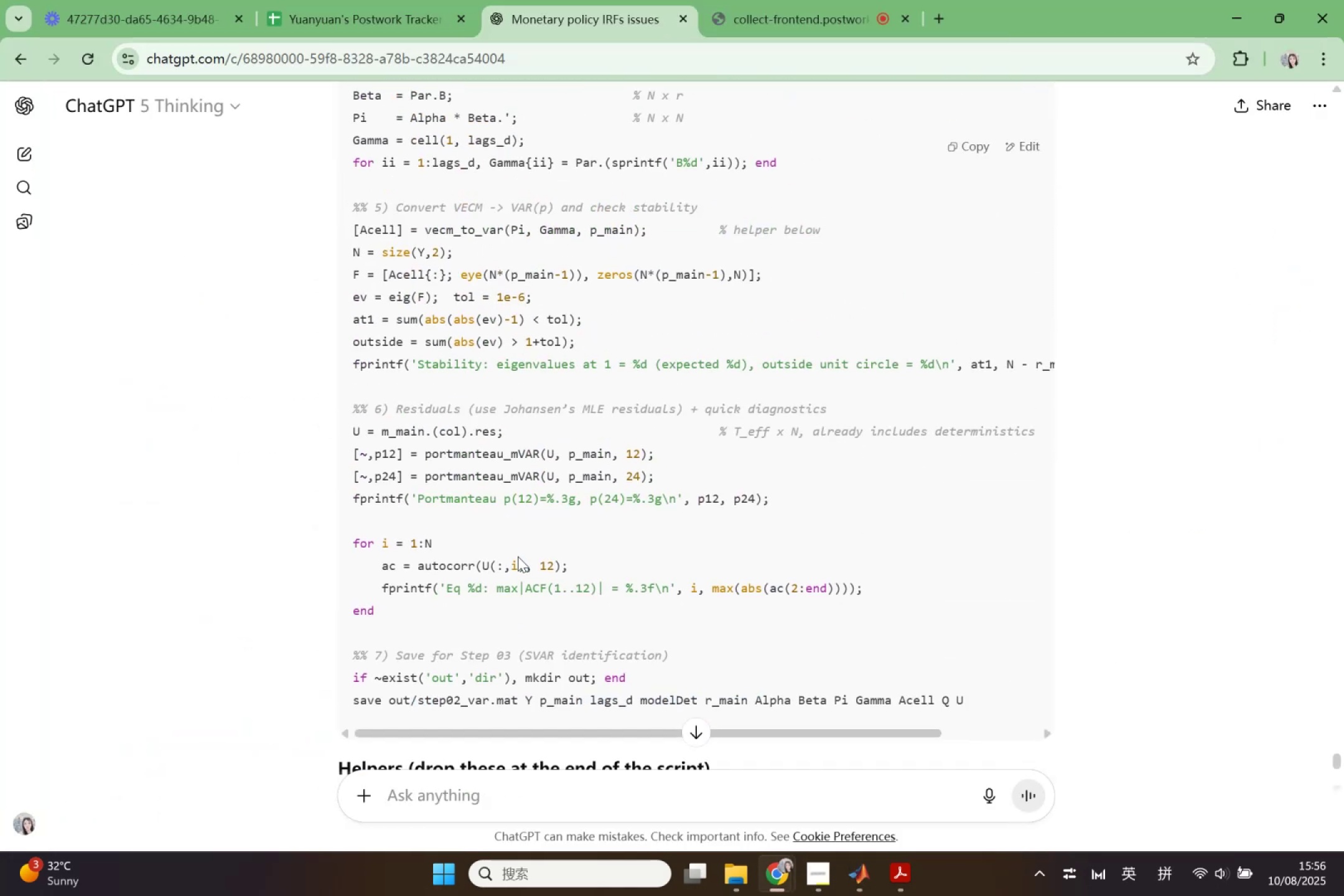 
scroll: coordinate [518, 556], scroll_direction: none, amount: 0.0
 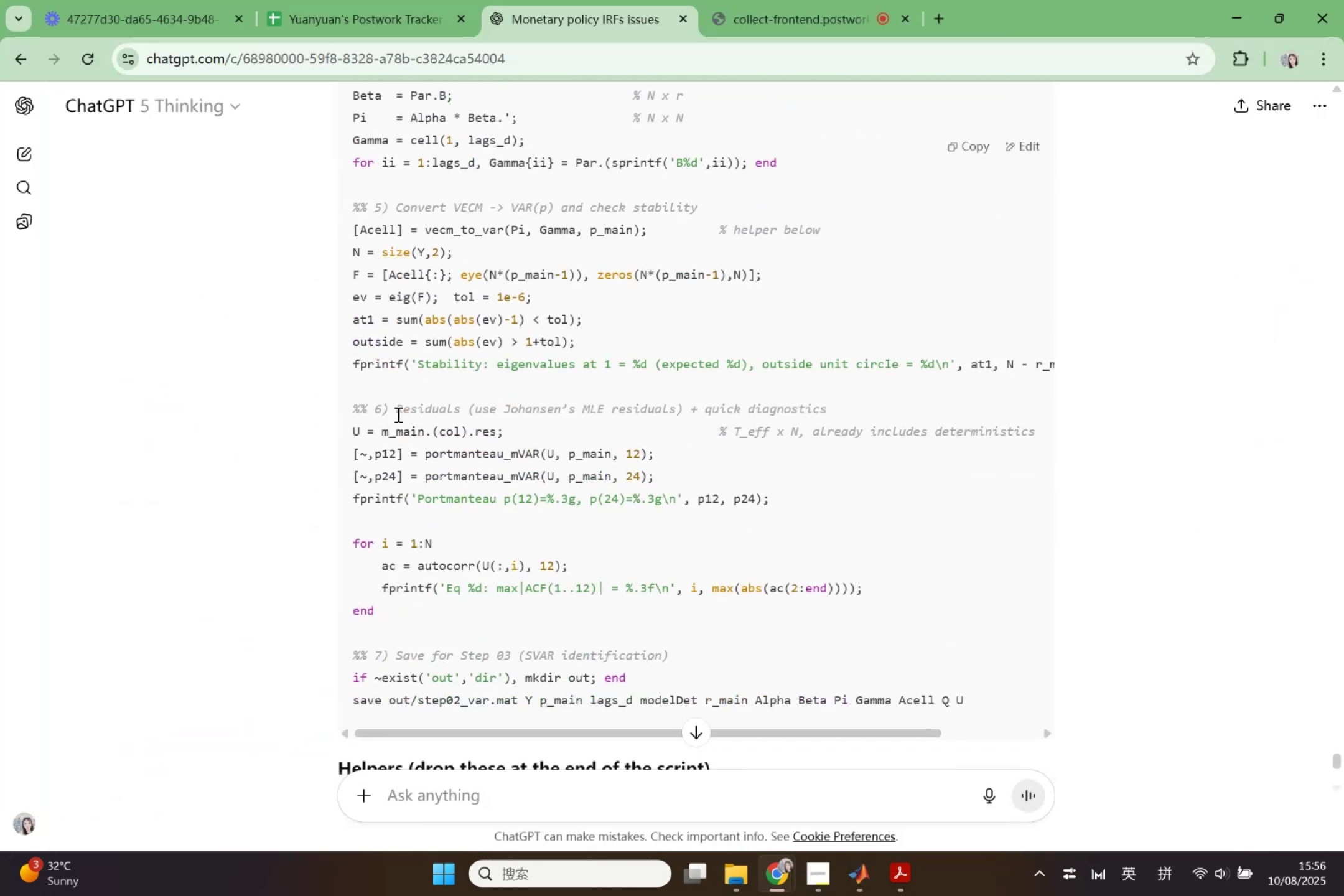 
left_click_drag(start_coordinate=[394, 411], to_coordinate=[844, 490])
 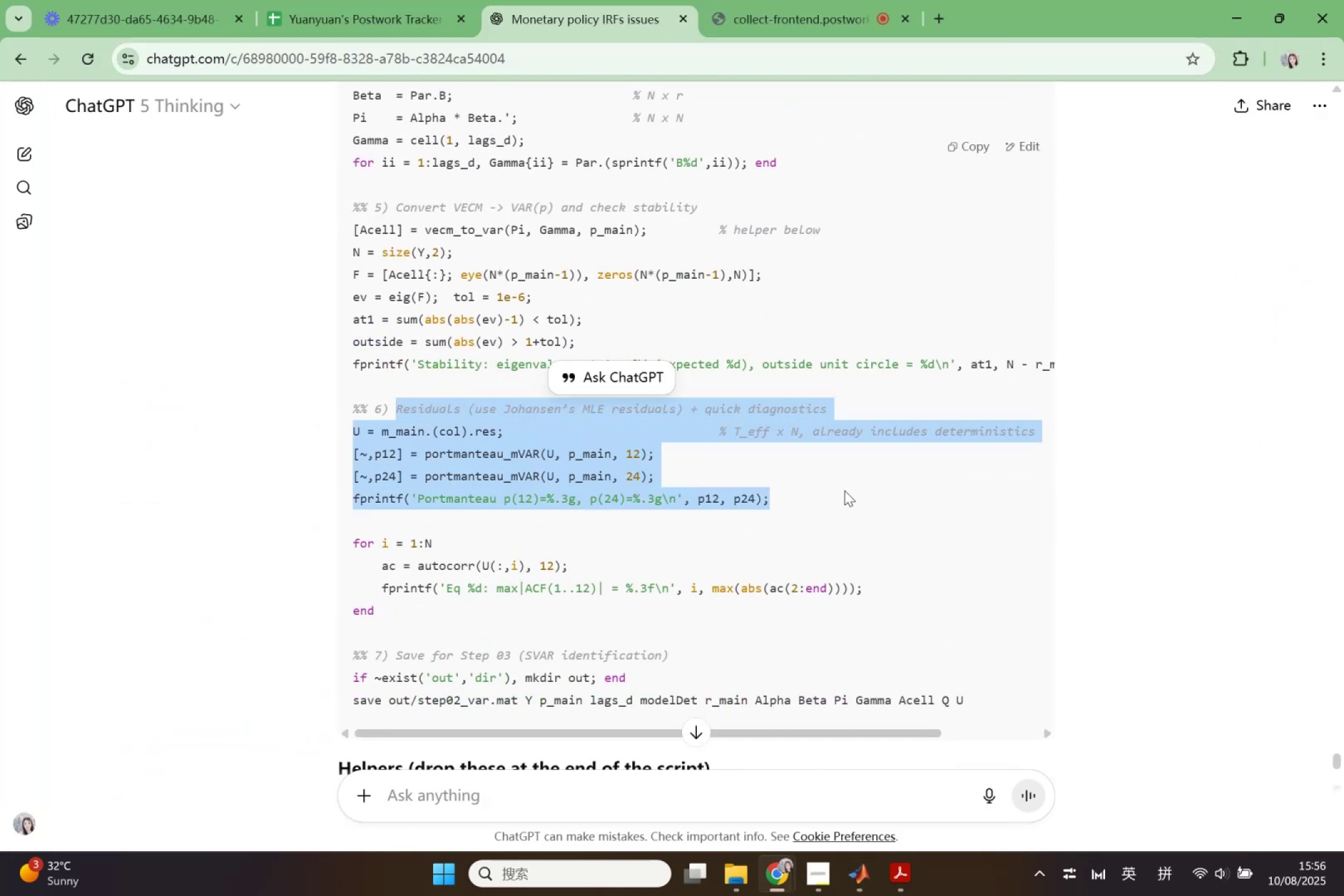 
hold_key(key=ControlLeft, duration=0.68)
 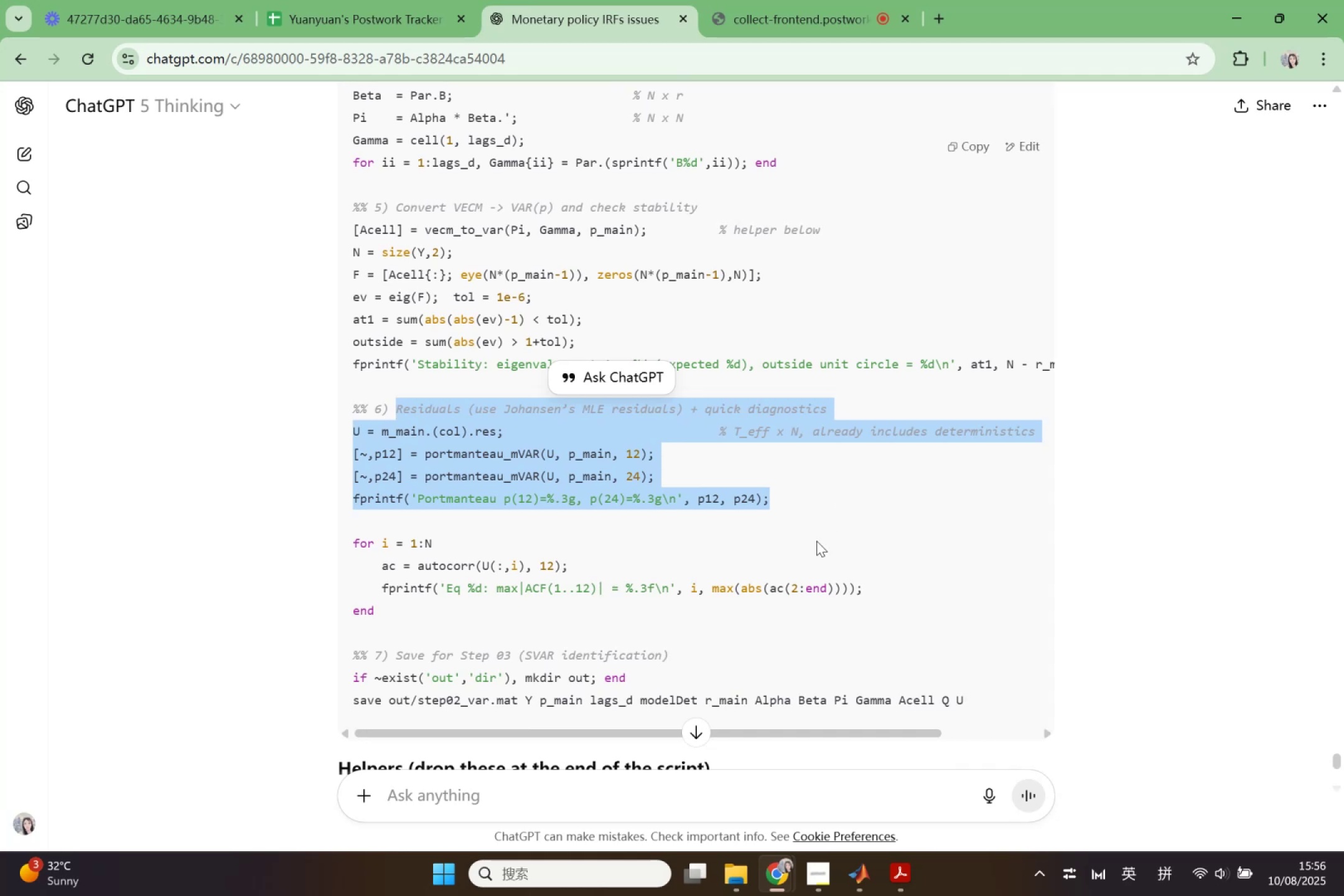 
left_click([806, 556])
 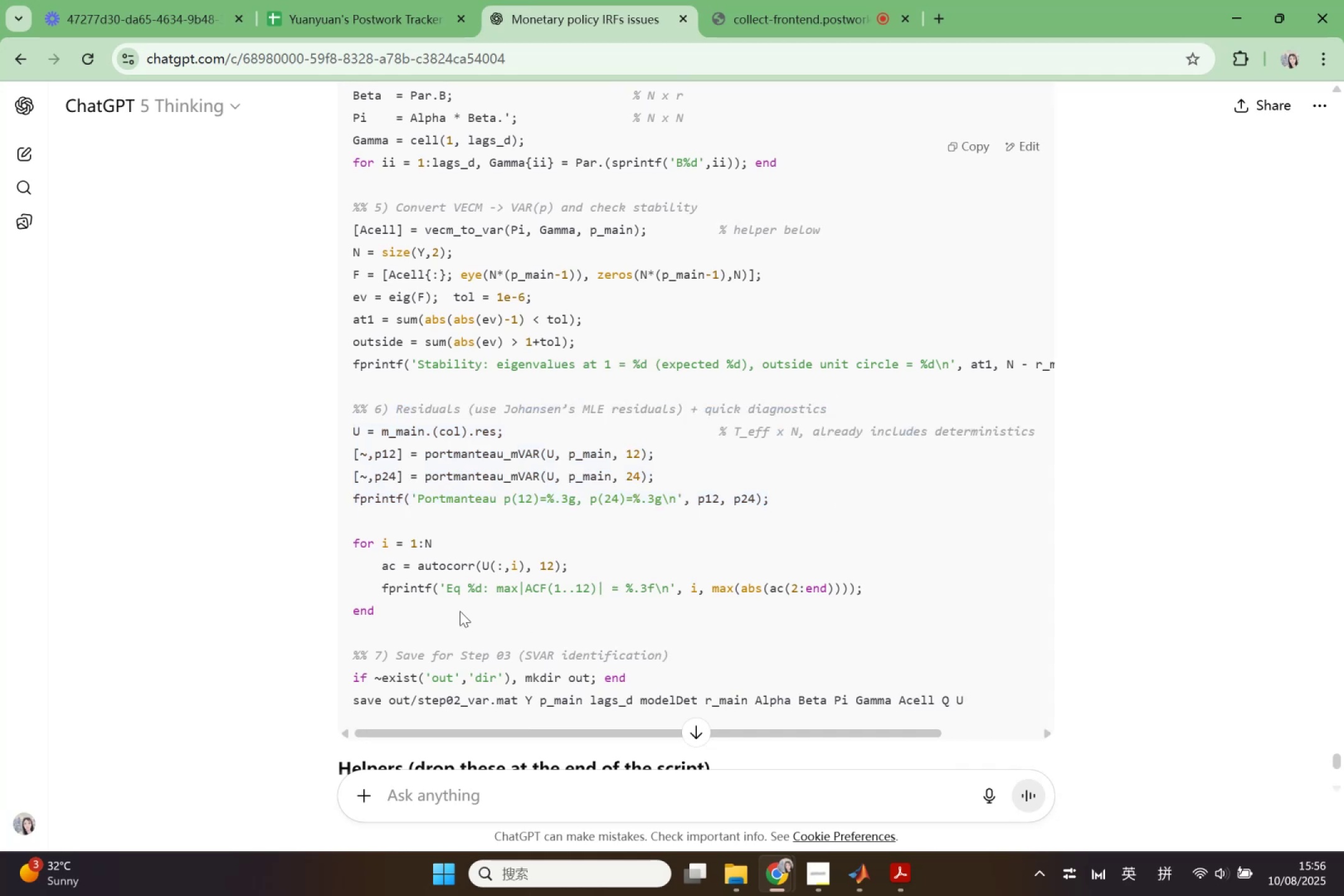 
left_click_drag(start_coordinate=[427, 618], to_coordinate=[391, 413])
 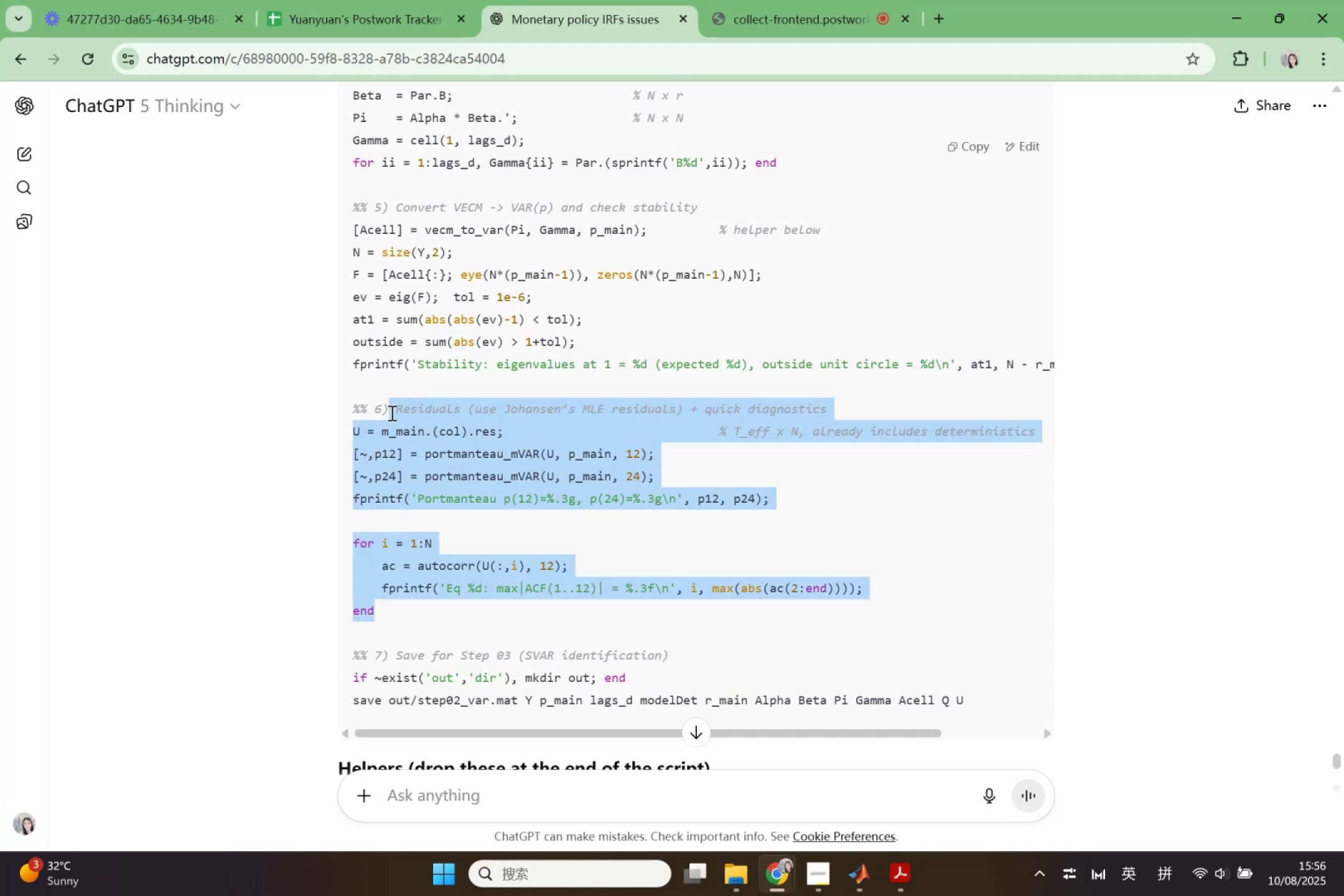 
key(Control+C)
 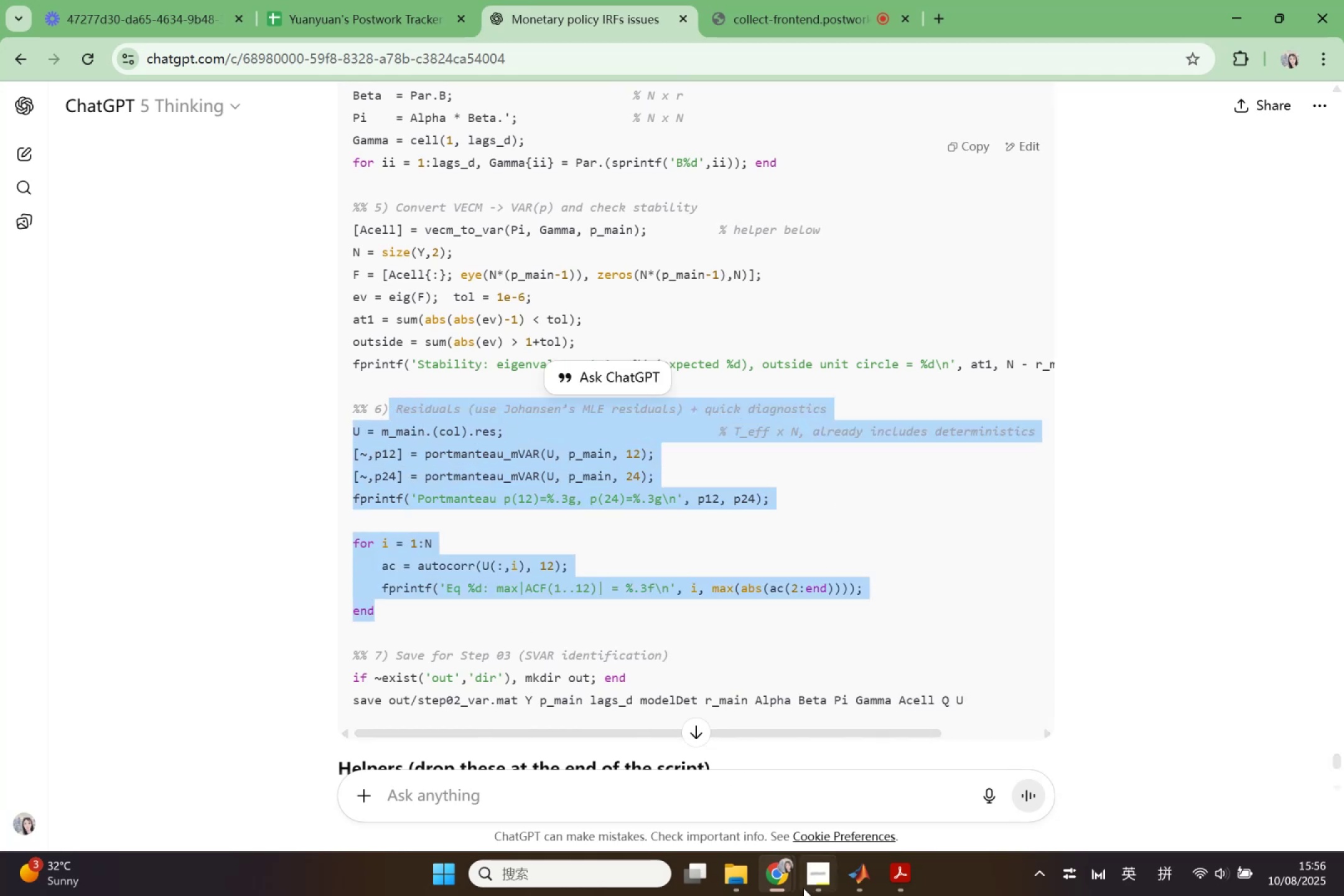 
left_click([854, 873])
 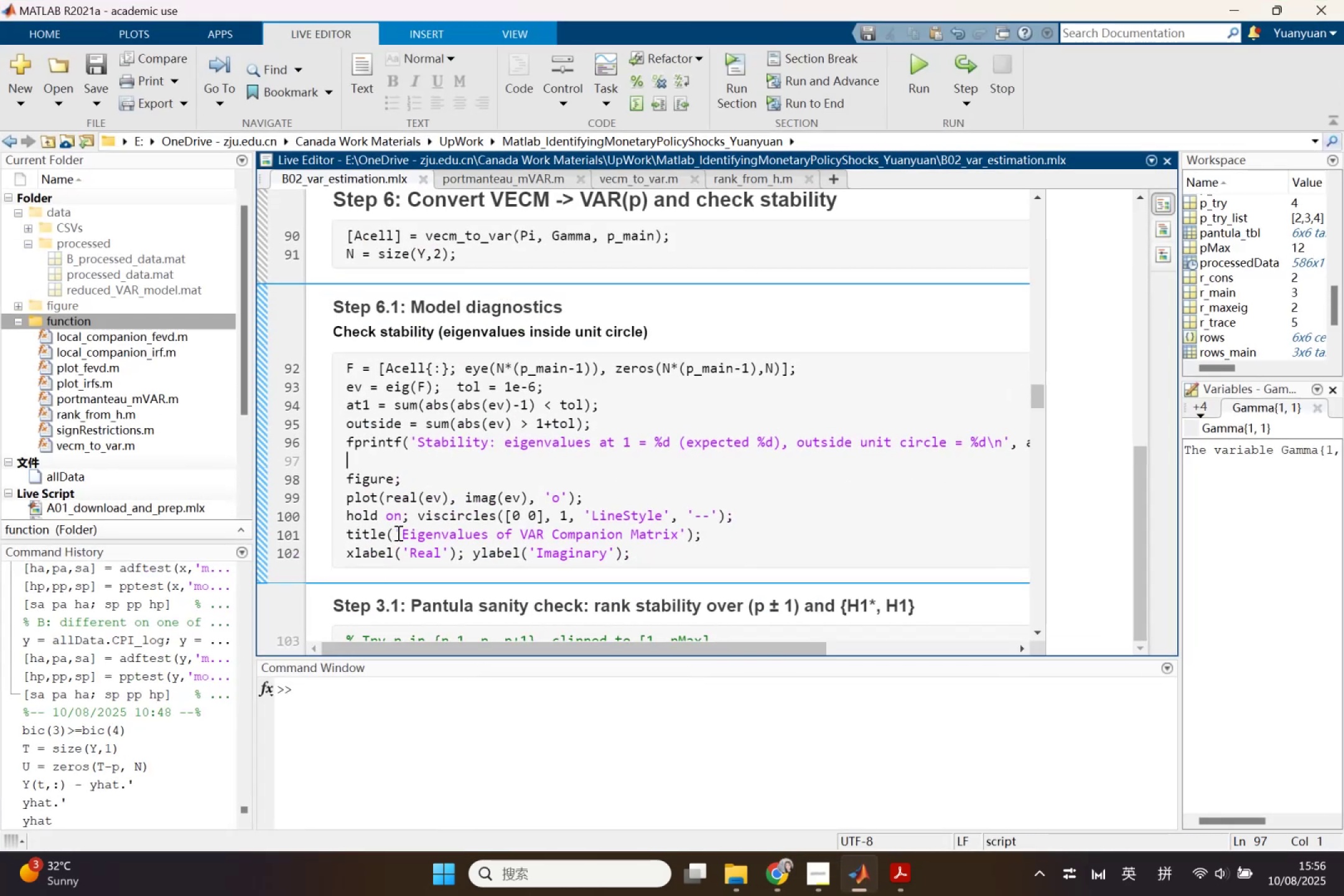 
left_click([678, 588])
 